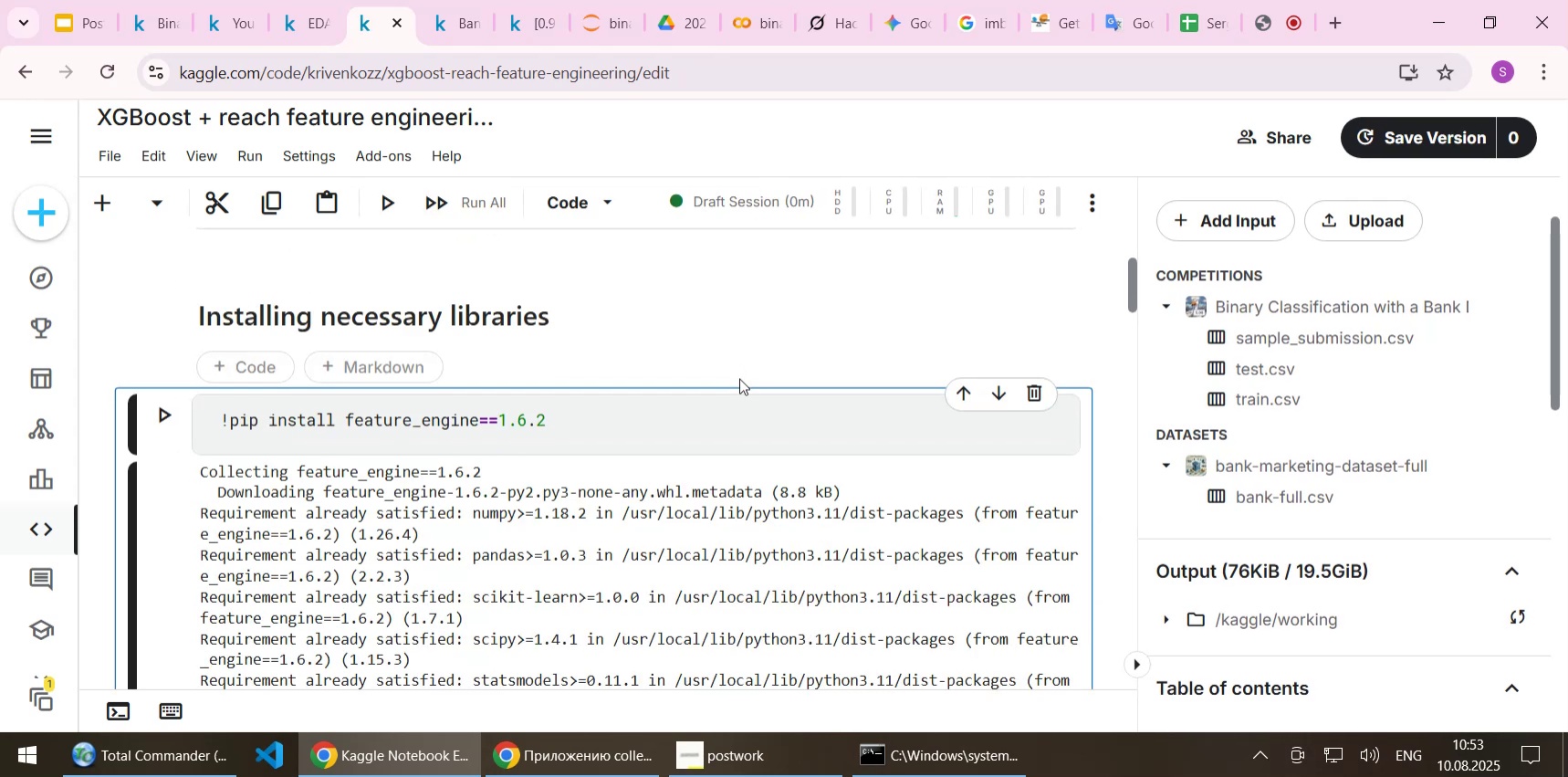 
key(Shift+Enter)
 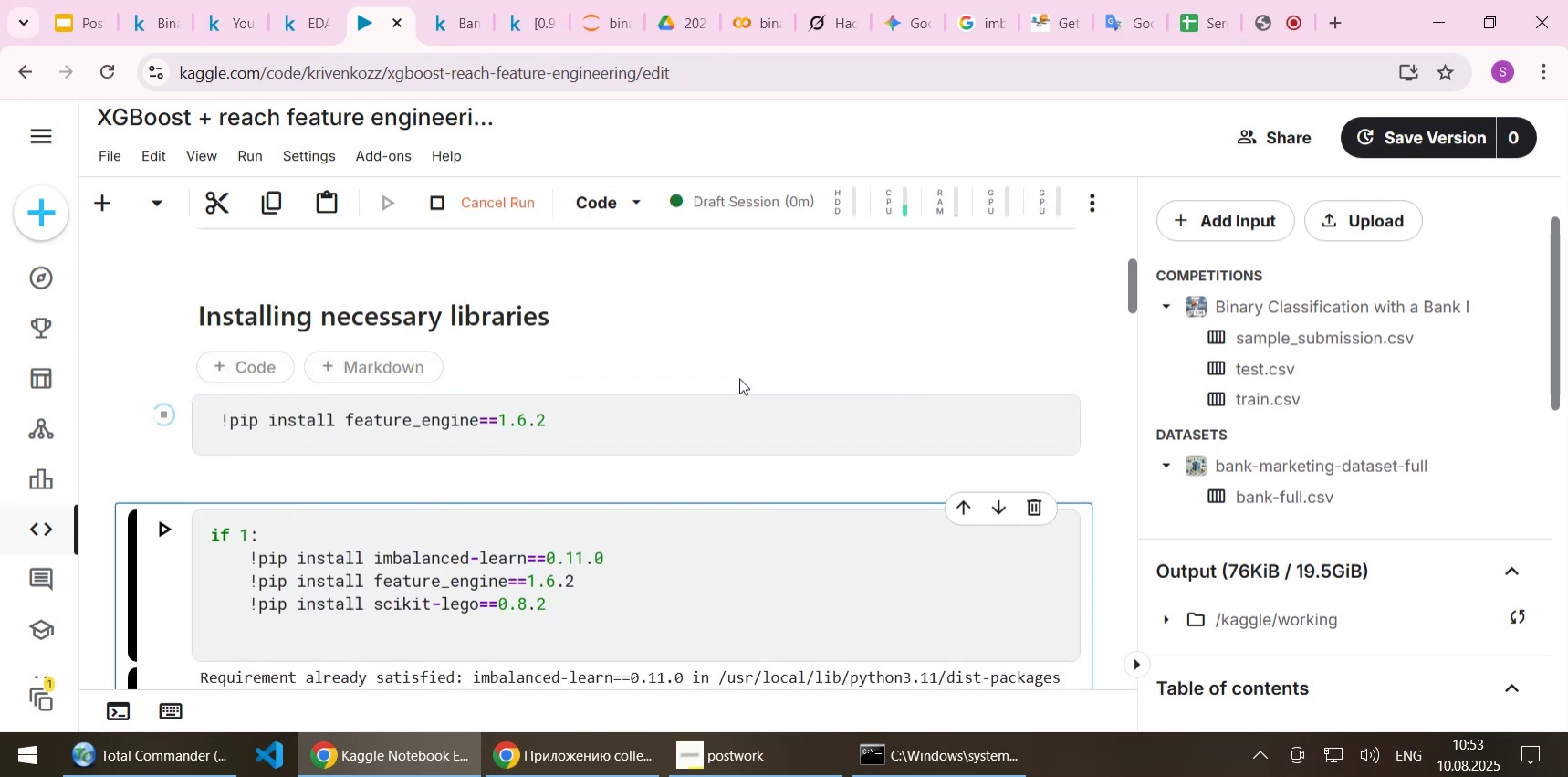 
scroll: coordinate [739, 378], scroll_direction: down, amount: 10.0
 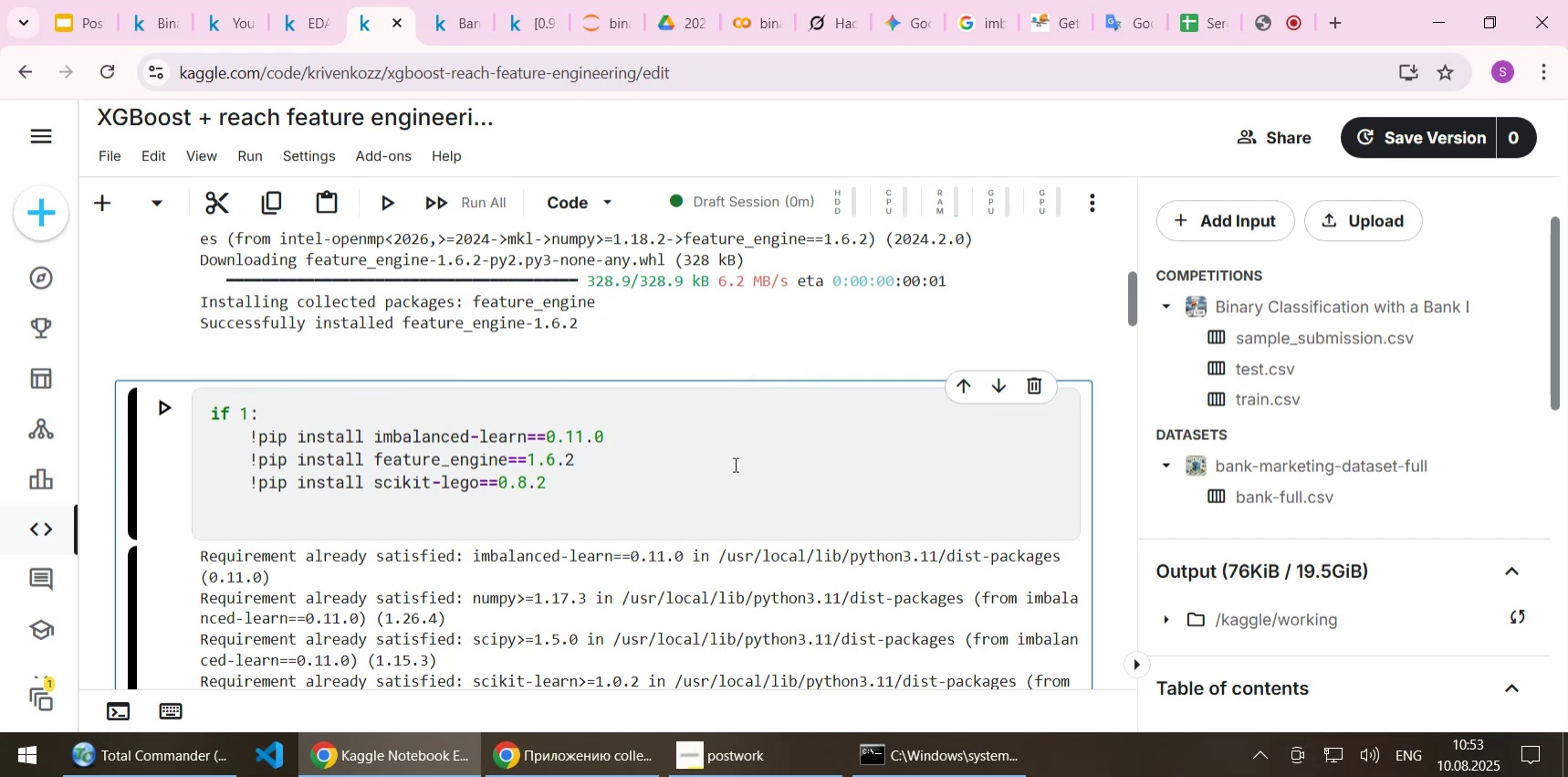 
key(Shift+Enter)
 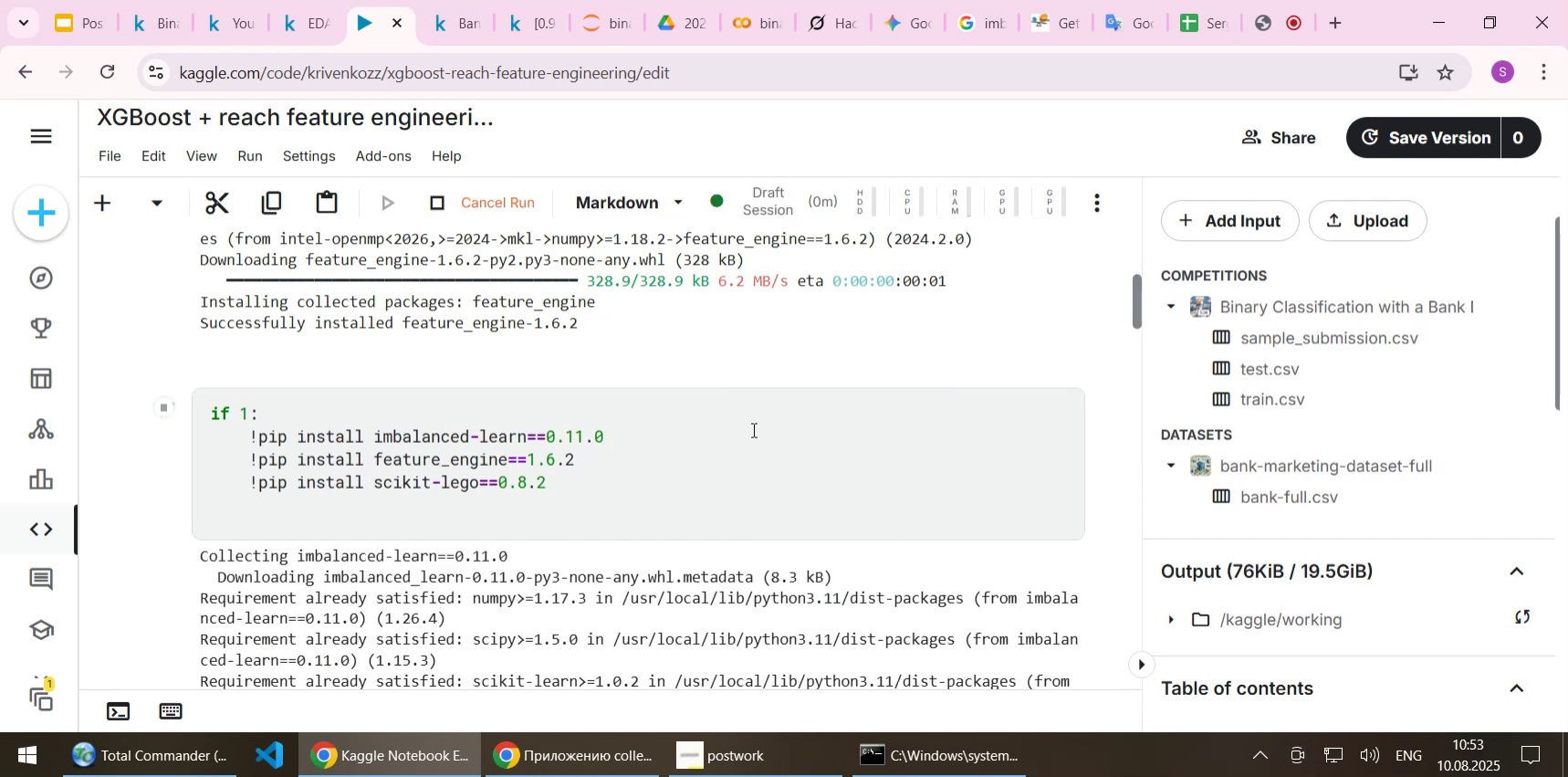 
scroll: coordinate [752, 429], scroll_direction: down, amount: 14.0
 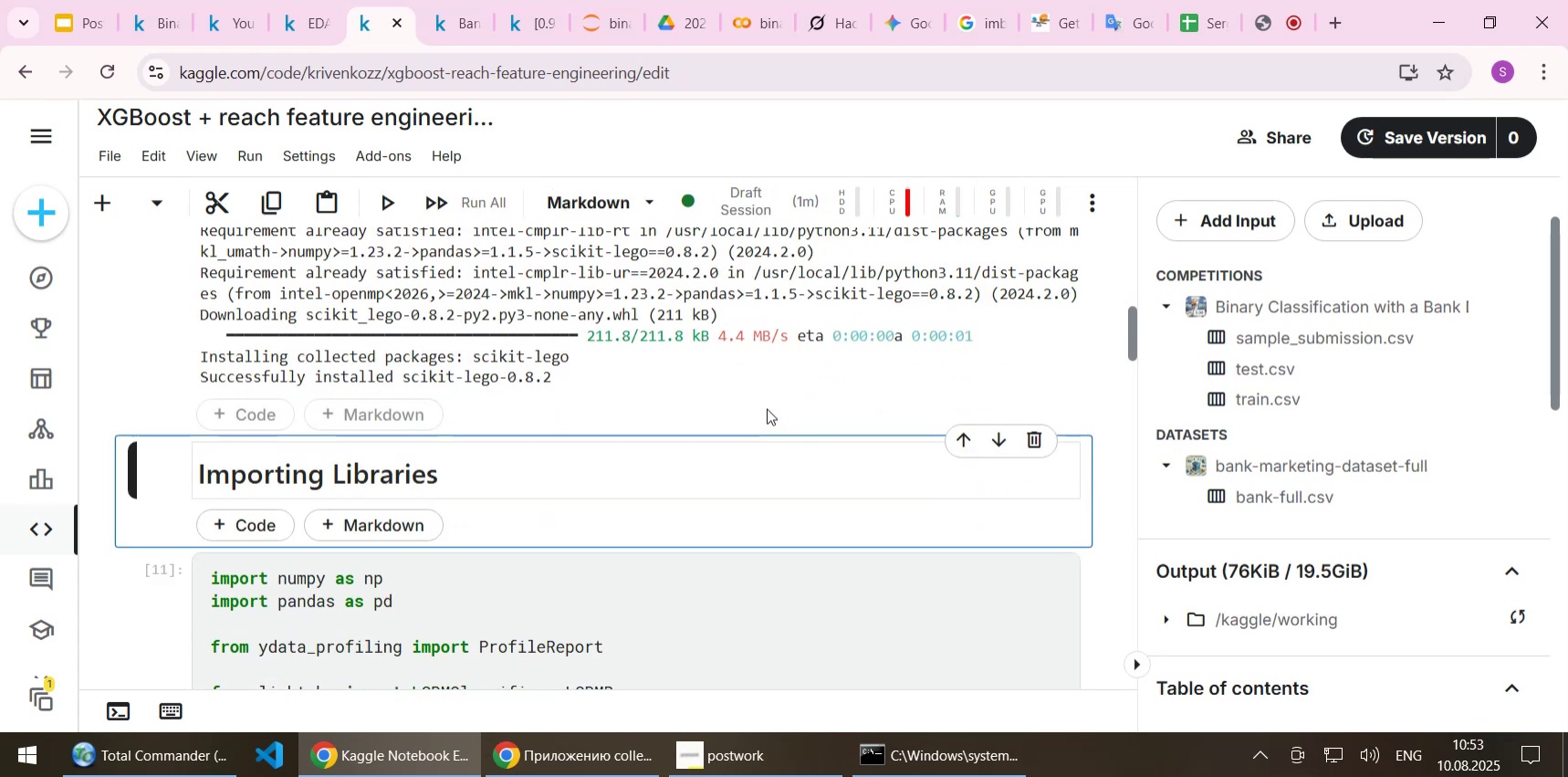 
scroll: coordinate [731, 370], scroll_direction: up, amount: 41.0
 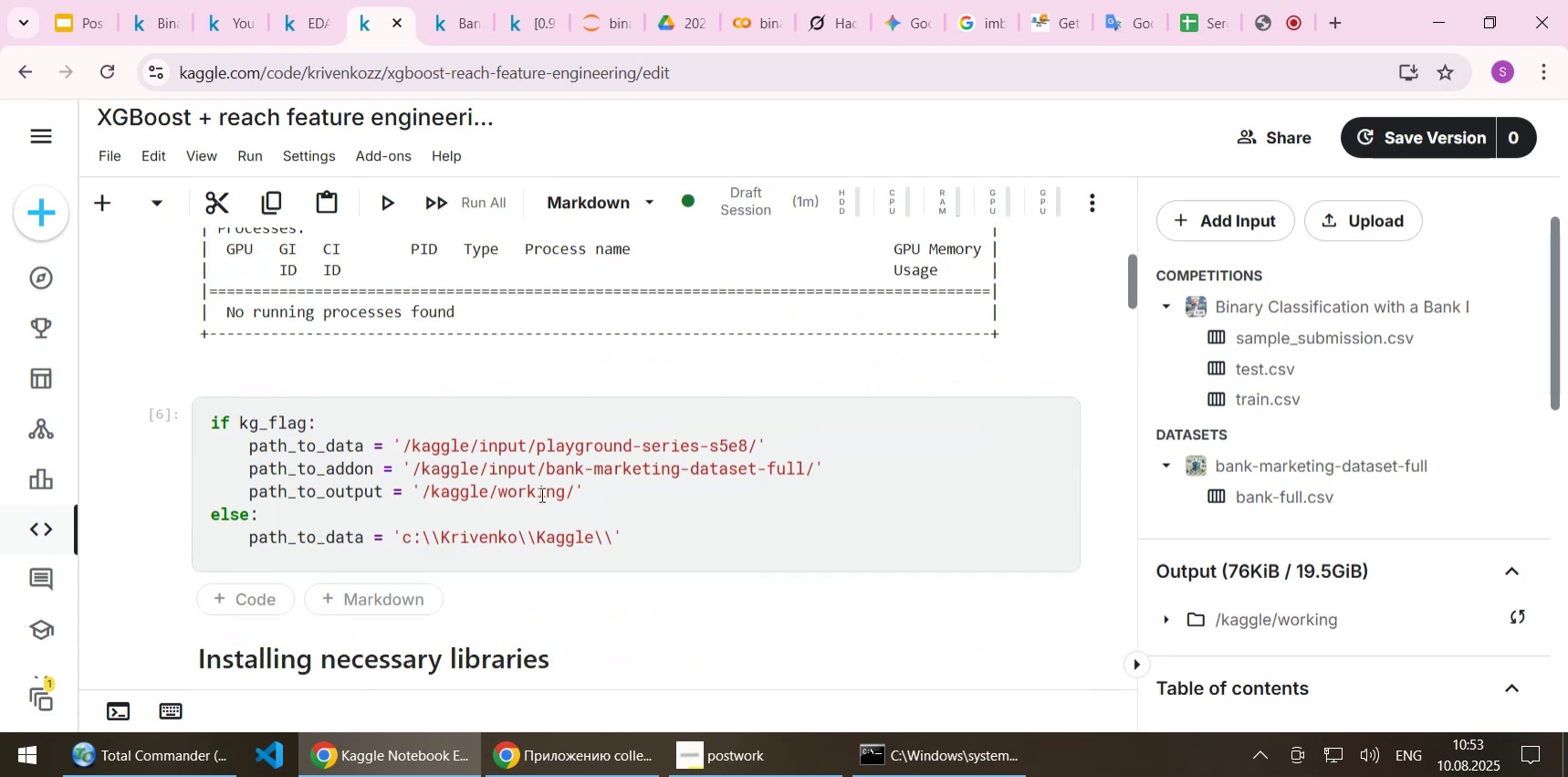 
scroll: coordinate [543, 509], scroll_direction: down, amount: 3.0
 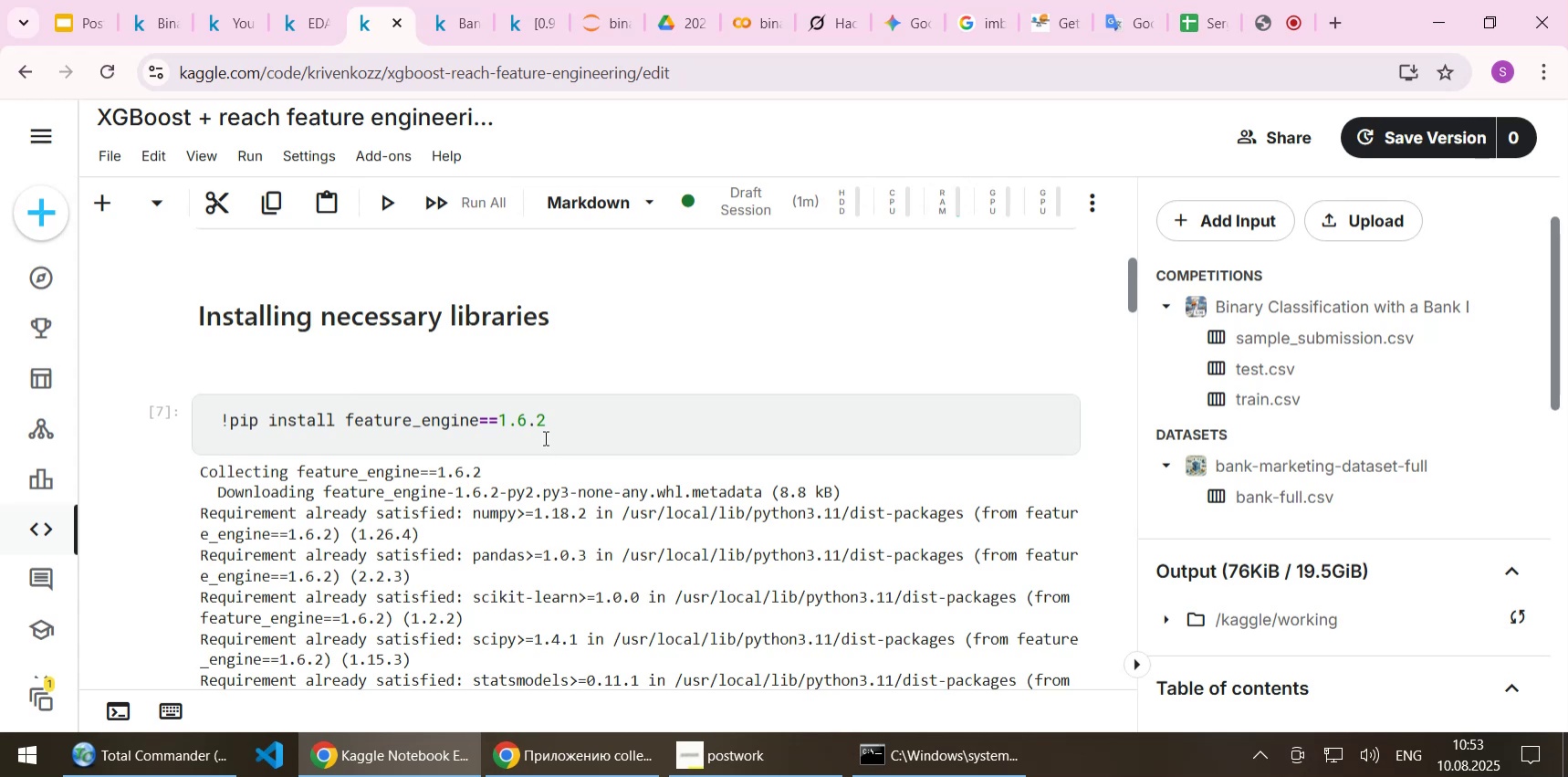 
left_click([544, 437])
 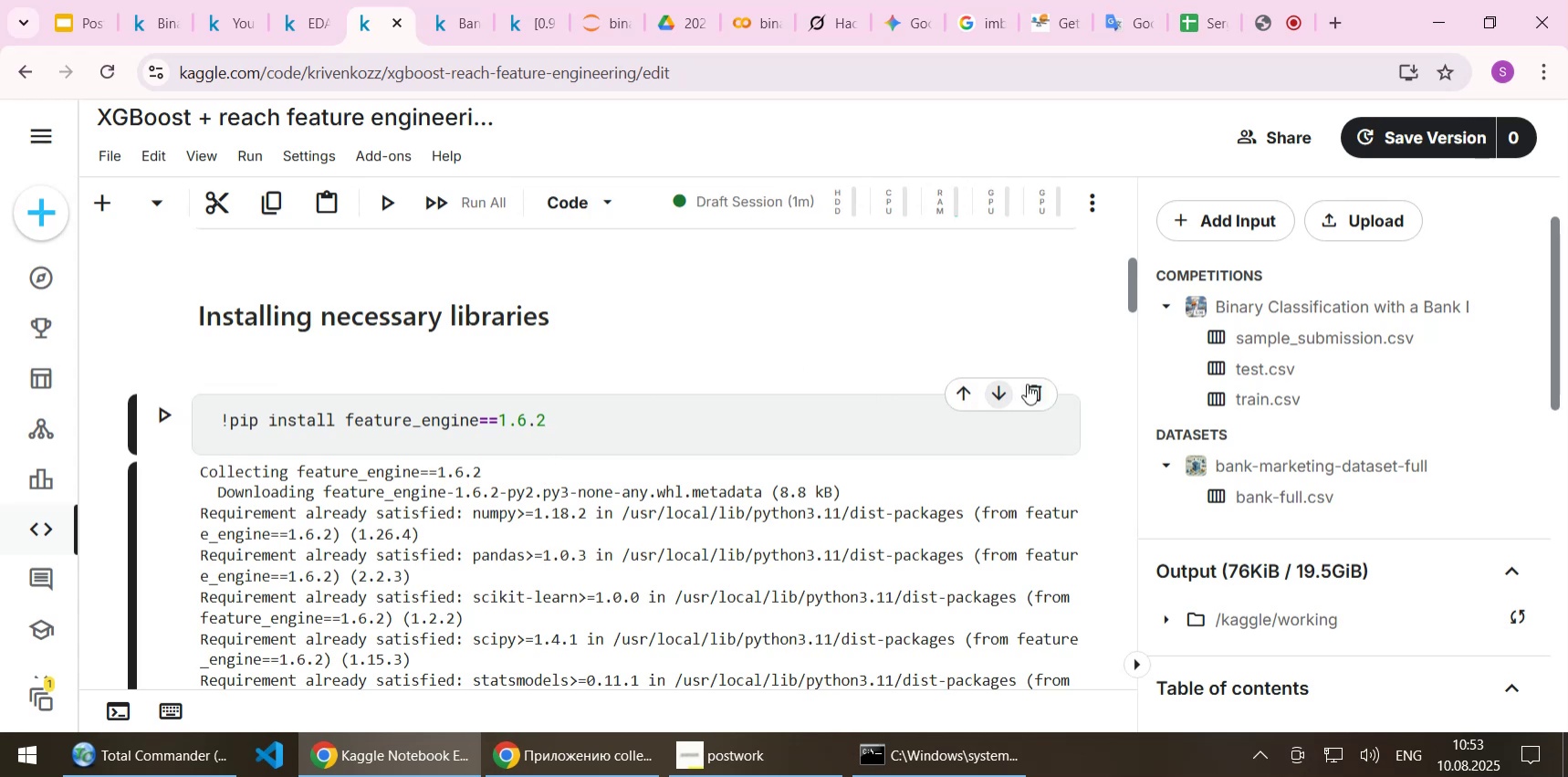 
left_click([1030, 383])
 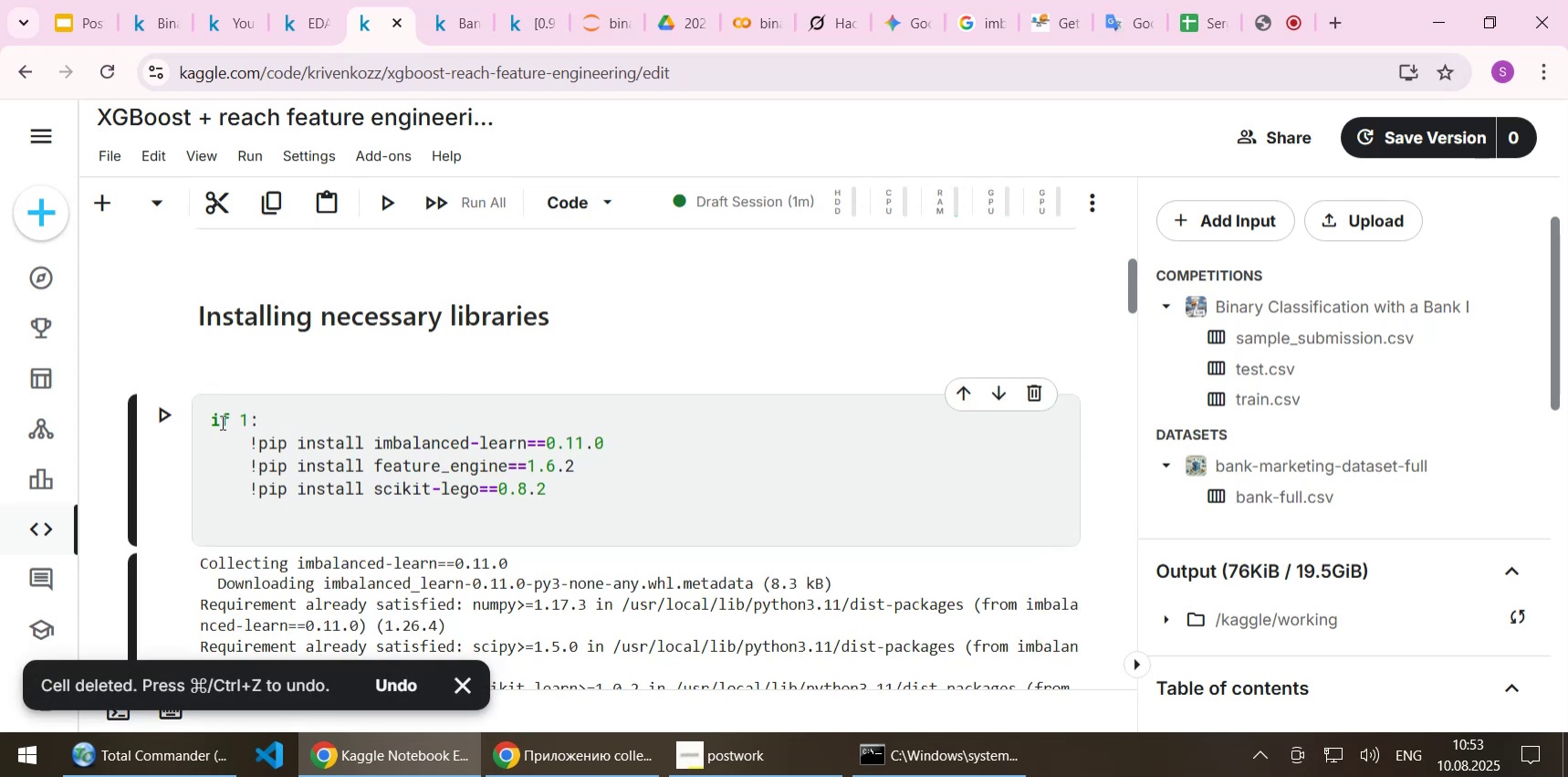 
scroll: coordinate [170, 463], scroll_direction: down, amount: 28.0
 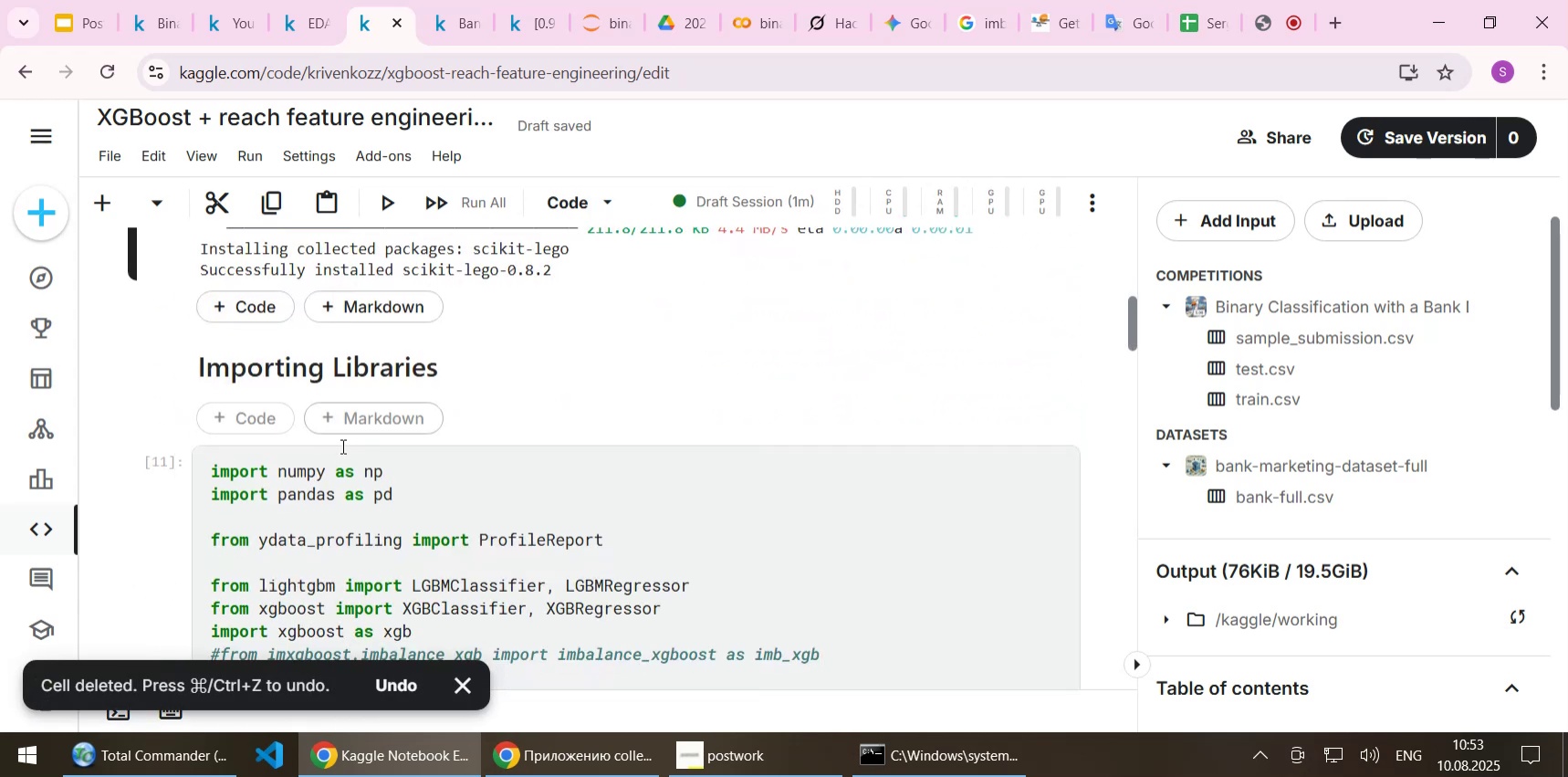 
left_click([350, 474])
 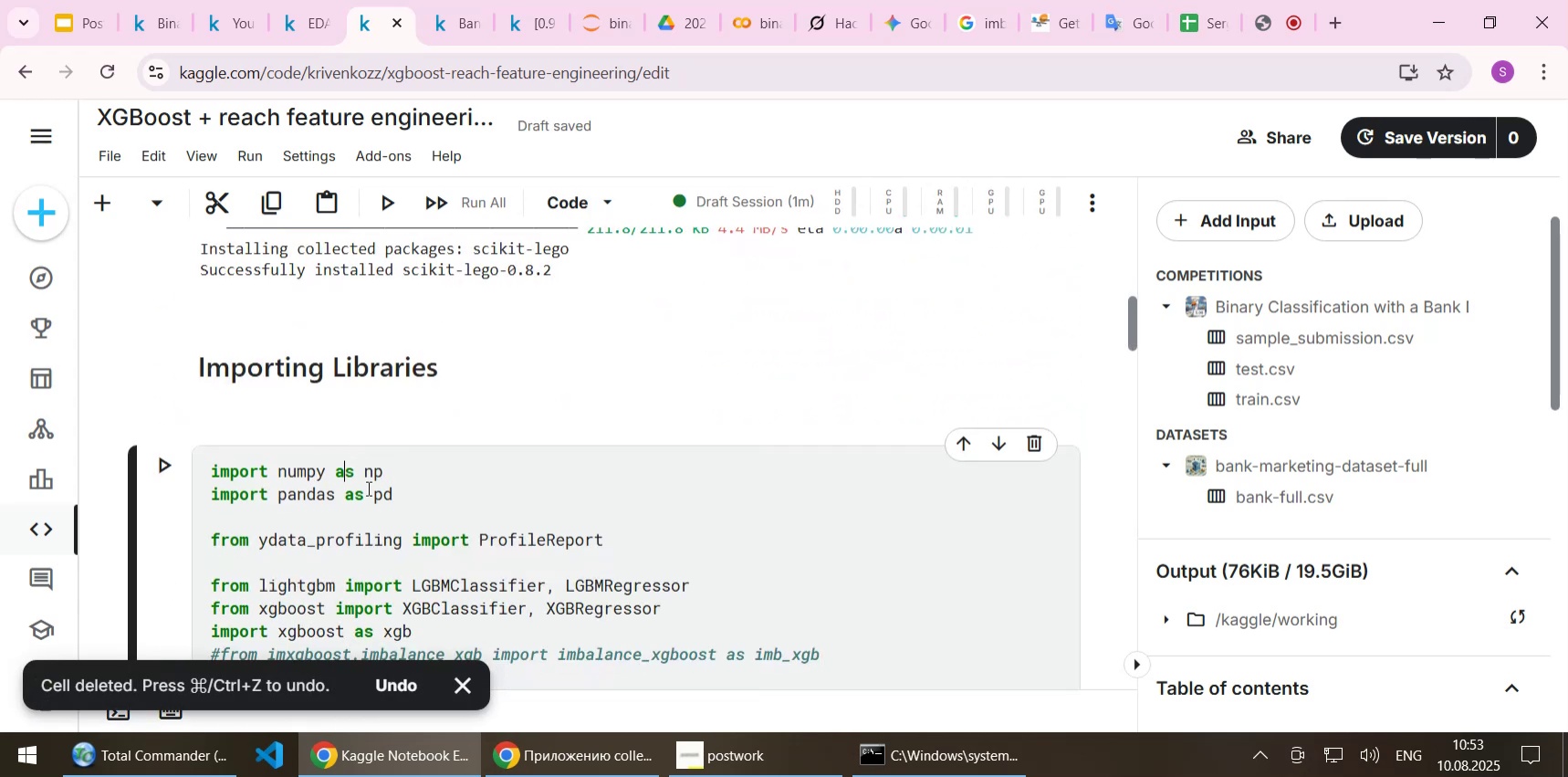 
key(Shift+Enter)
 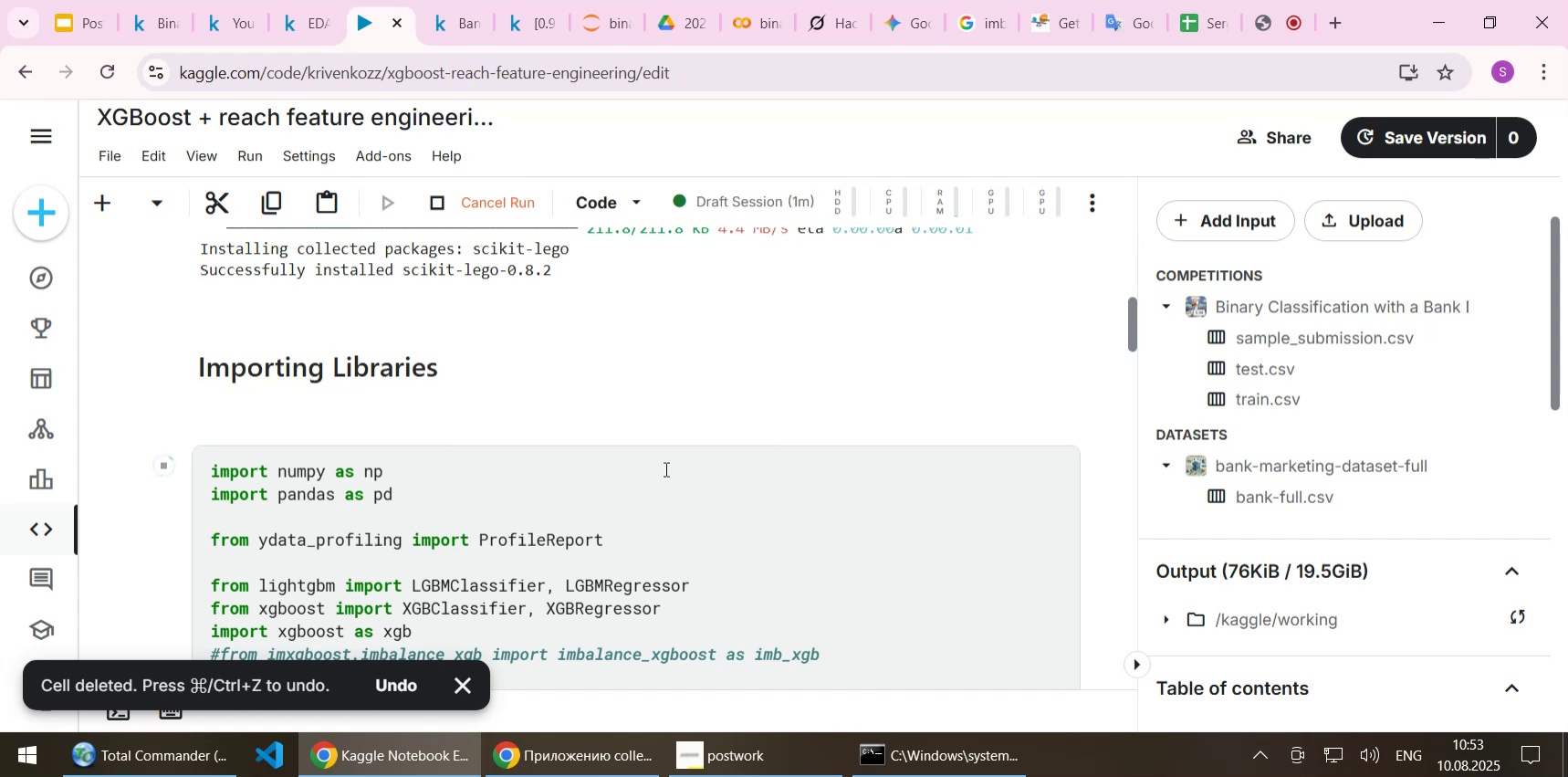 
scroll: coordinate [664, 468], scroll_direction: down, amount: 1.0
 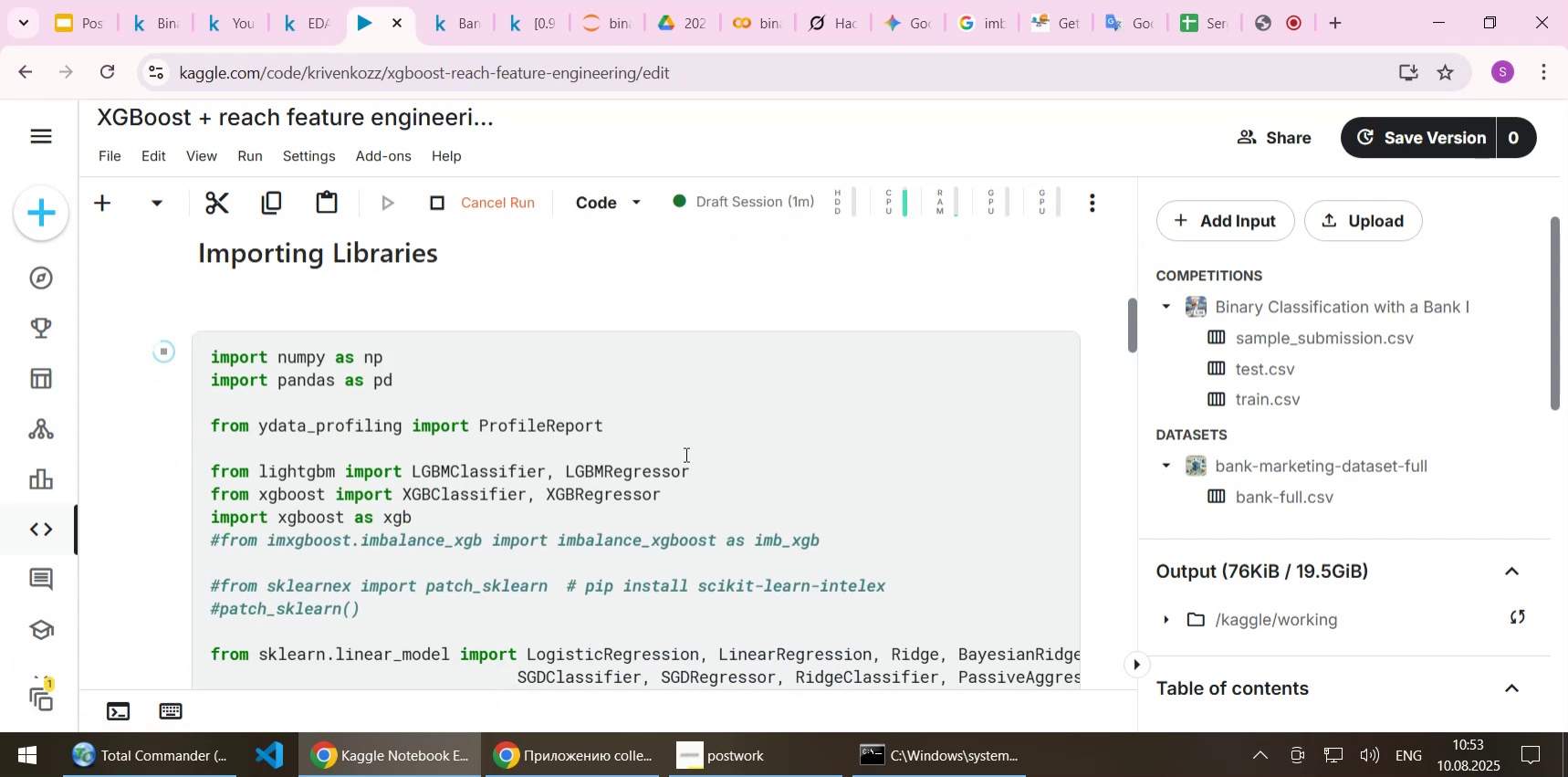 
wait(13.72)
 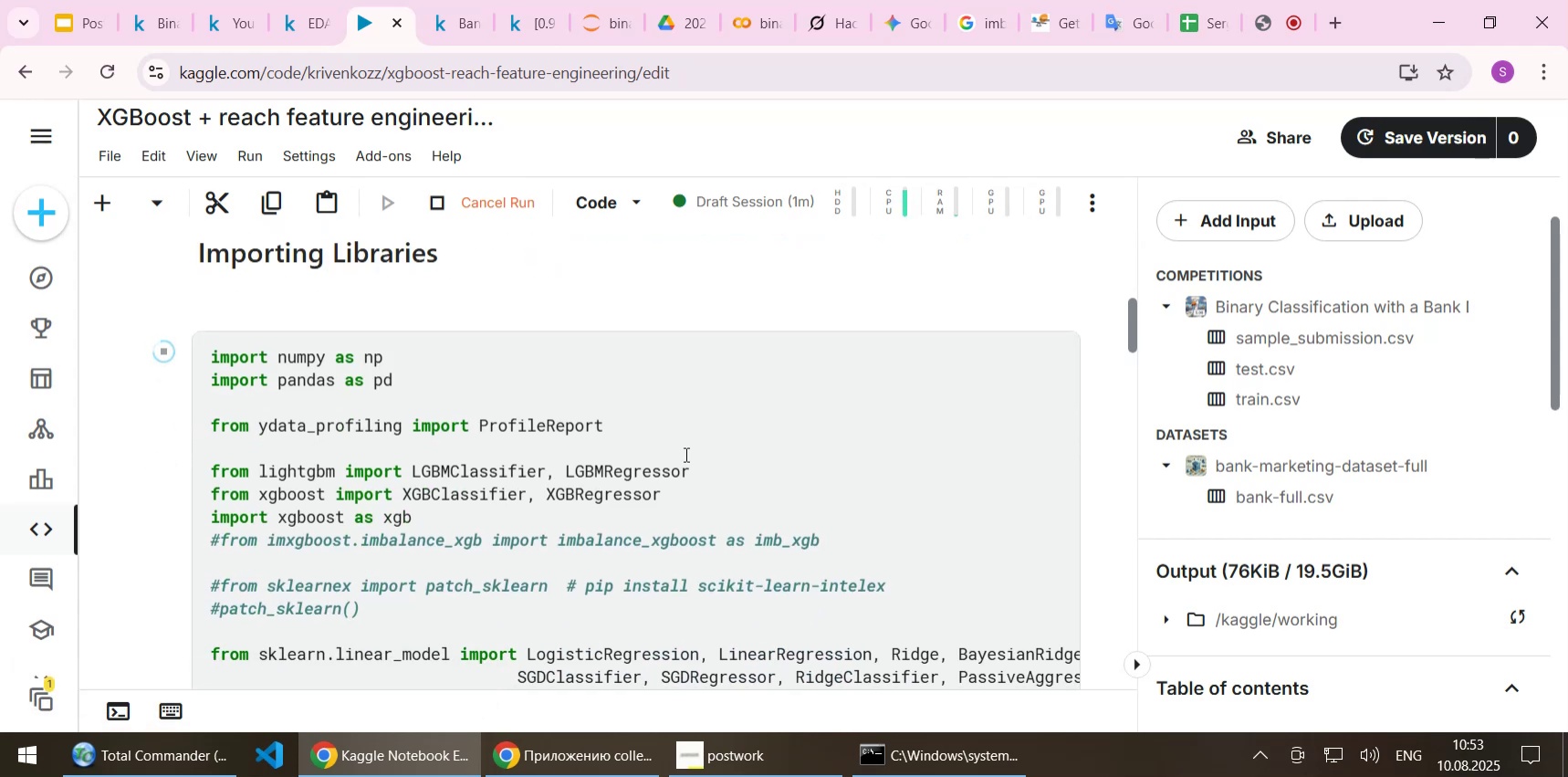 
scroll: coordinate [685, 453], scroll_direction: down, amount: 14.0
 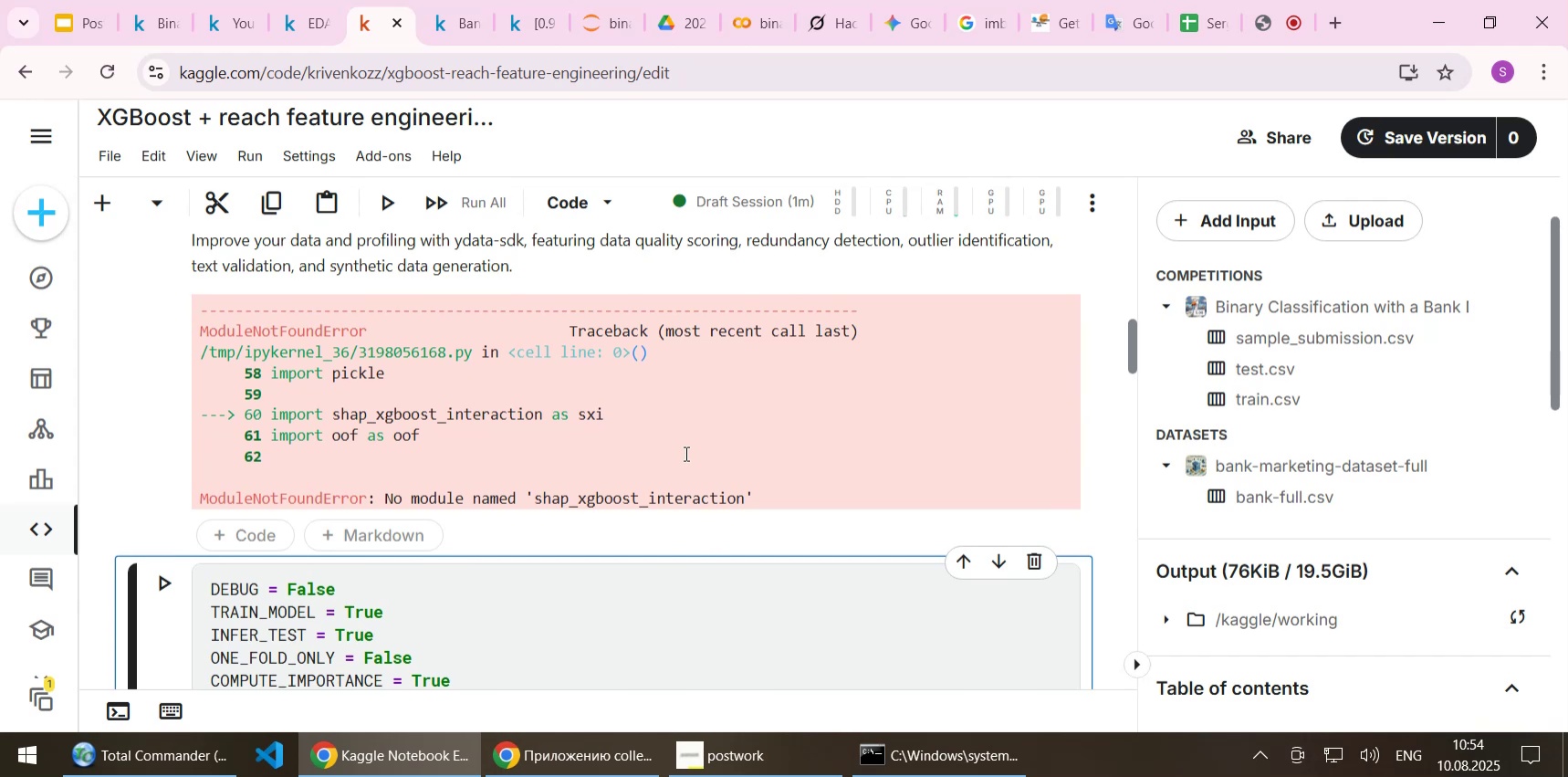 
wait(13.63)
 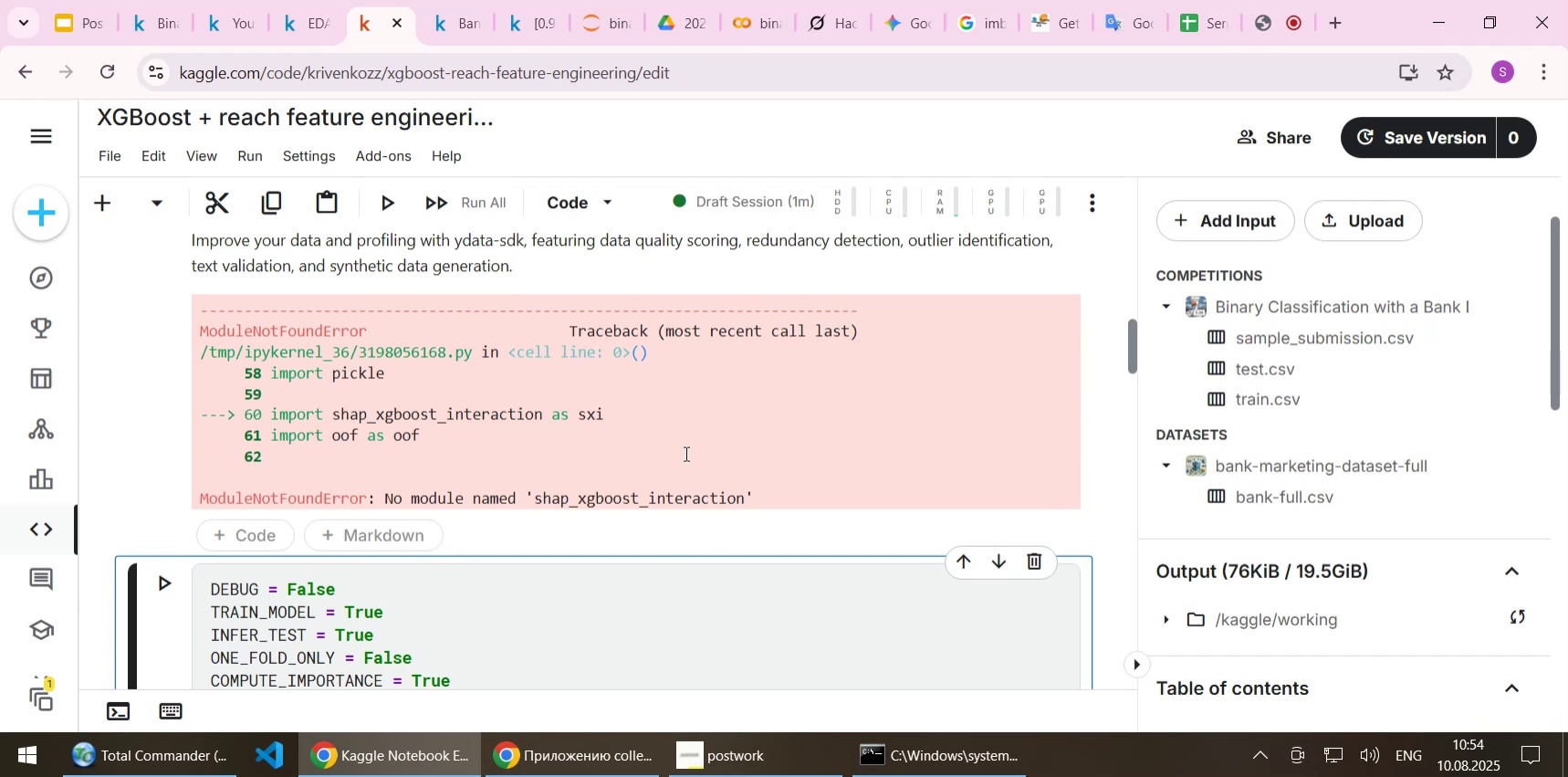 
scroll: coordinate [737, 435], scroll_direction: up, amount: 8.0
 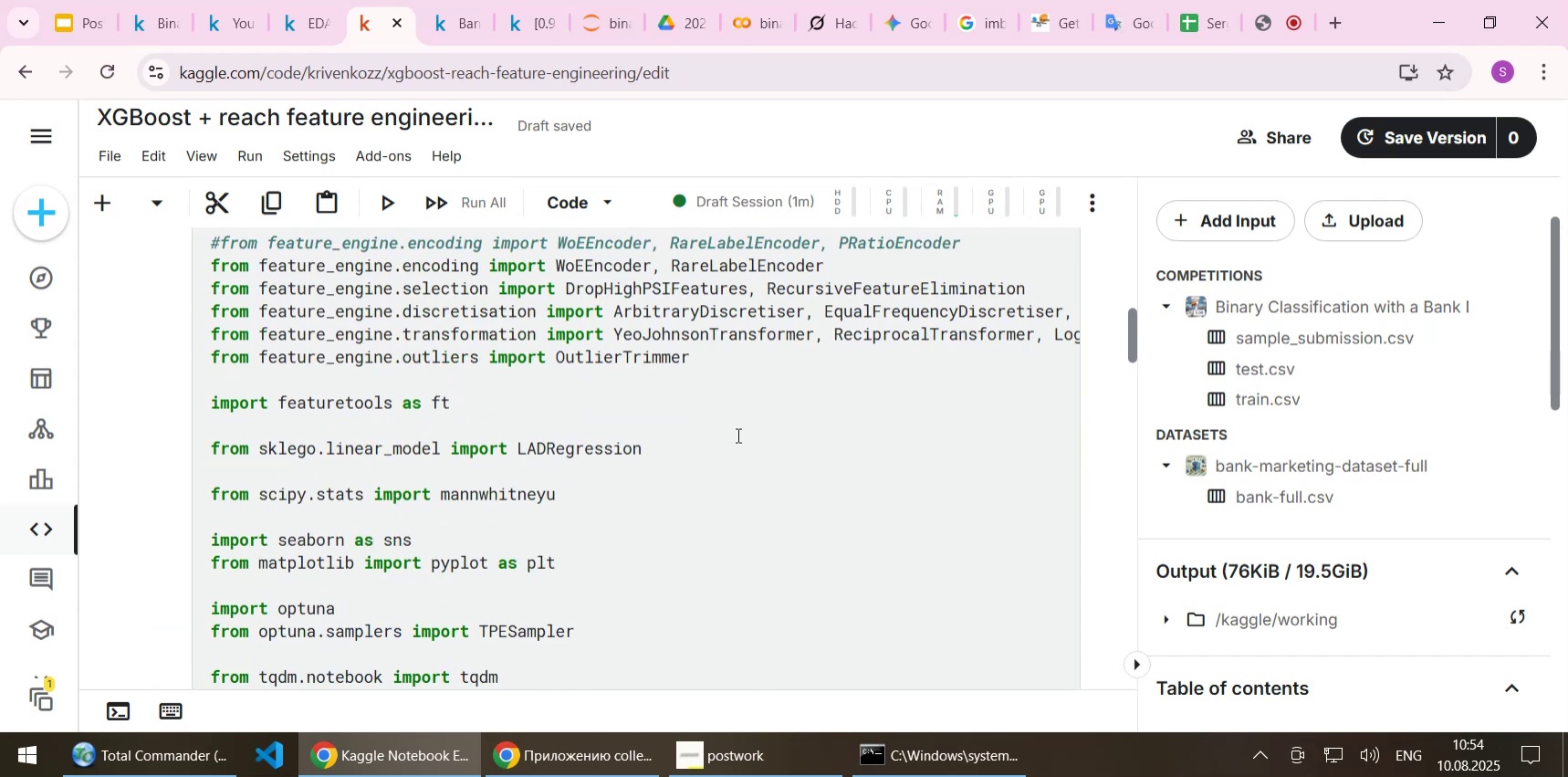 
scroll: coordinate [737, 435], scroll_direction: down, amount: 1.0
 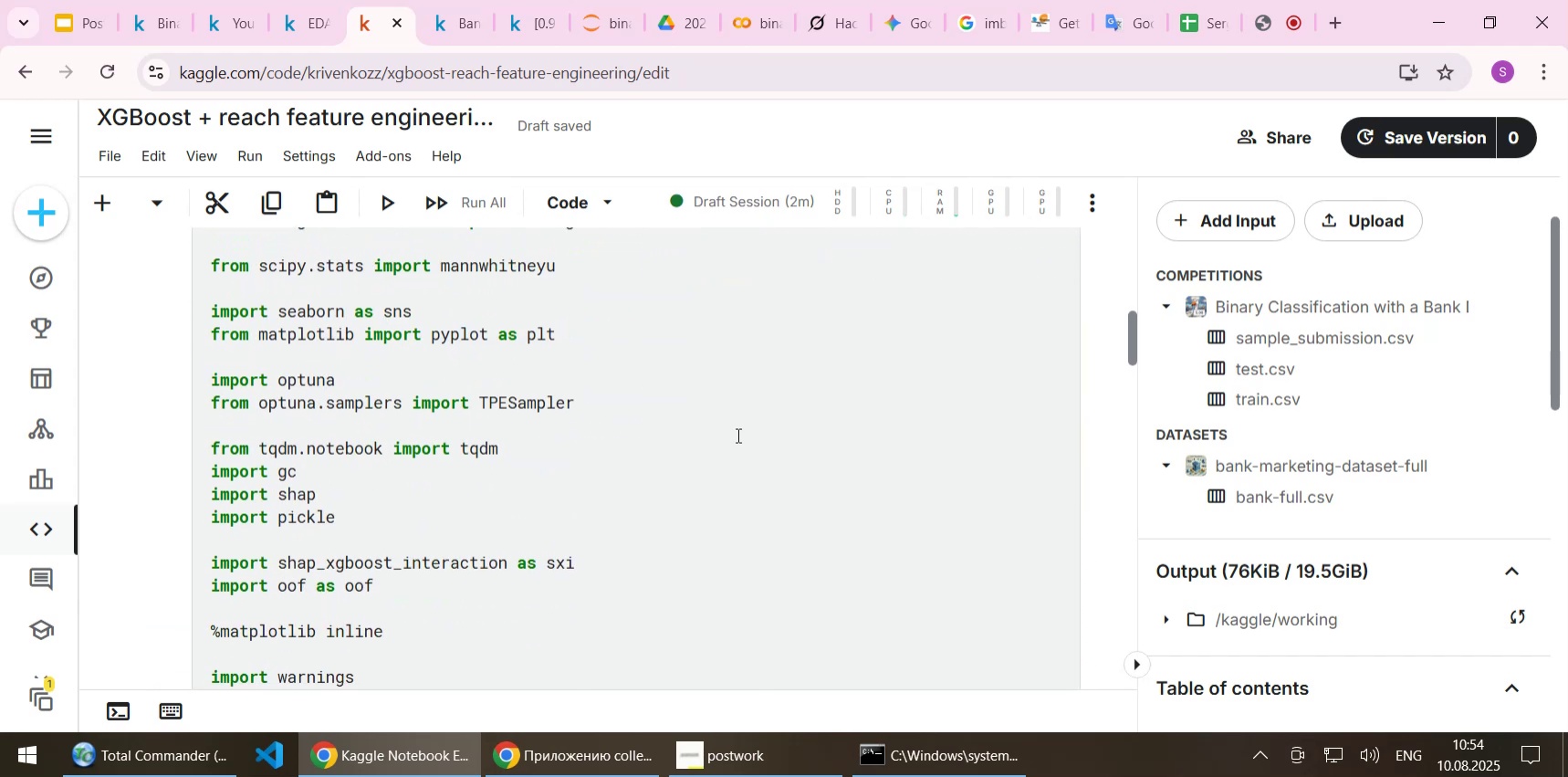 
scroll: coordinate [737, 435], scroll_direction: up, amount: 39.0
 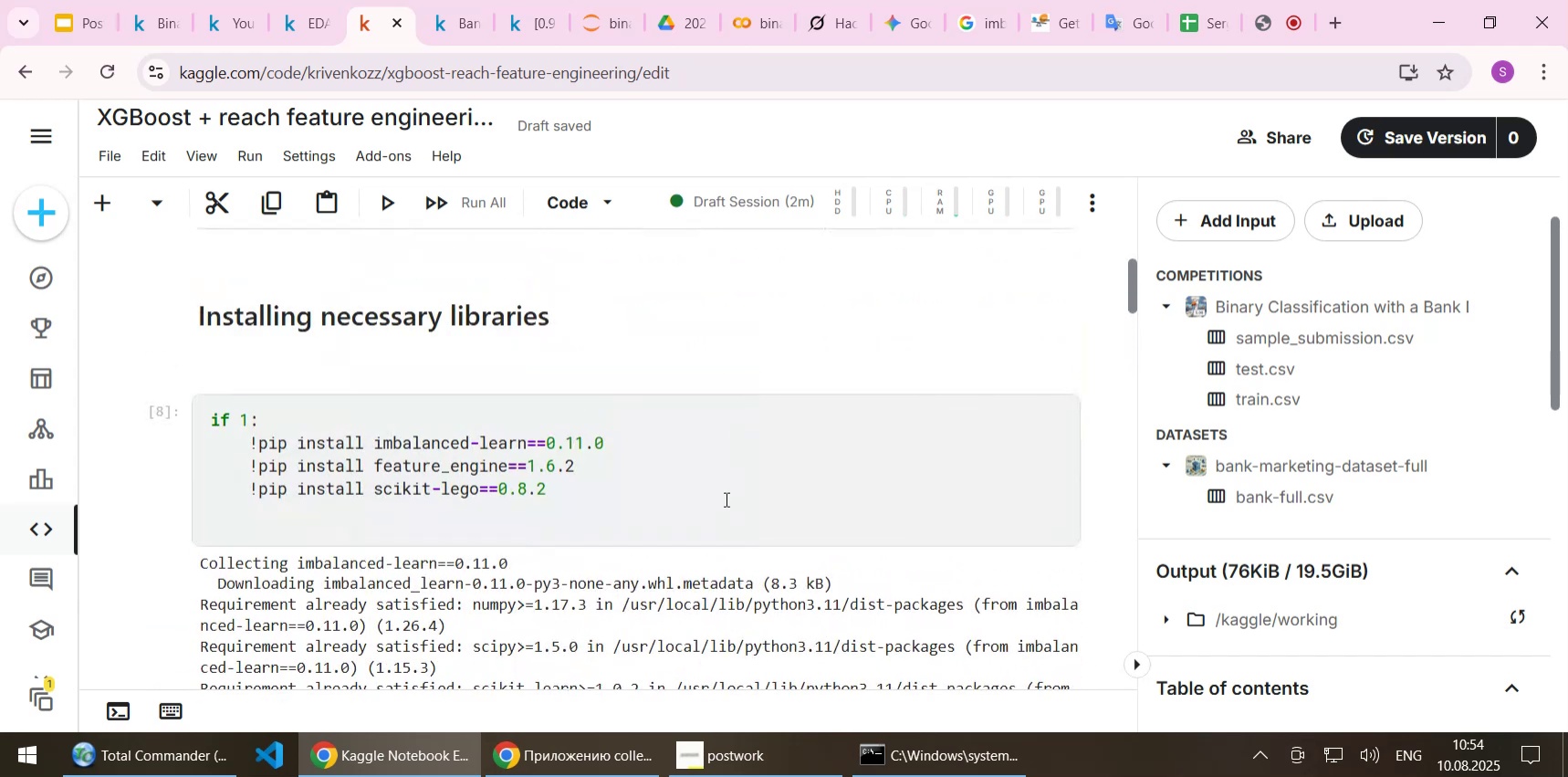 
left_click([723, 495])
 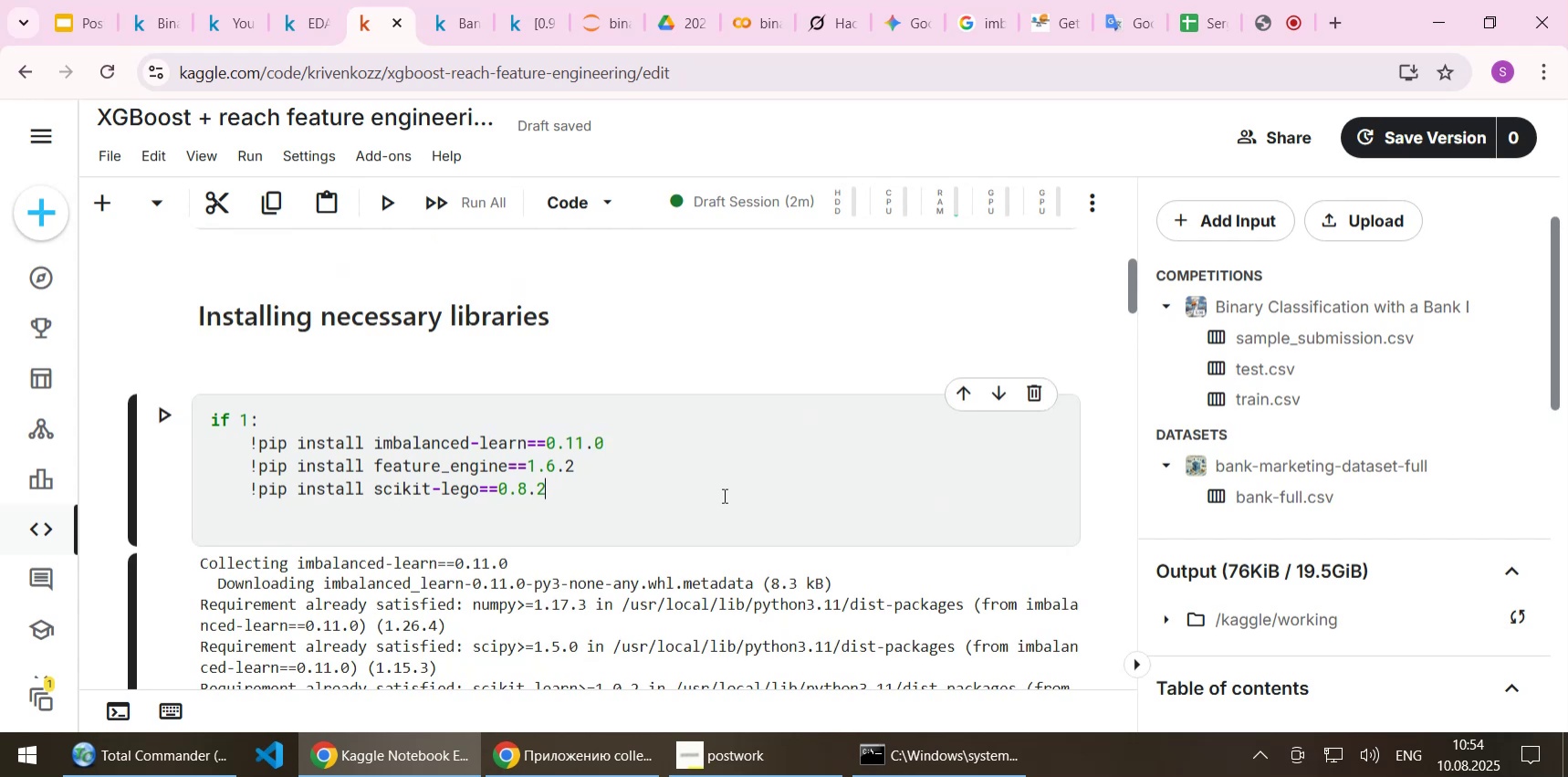 
wait(10.15)
 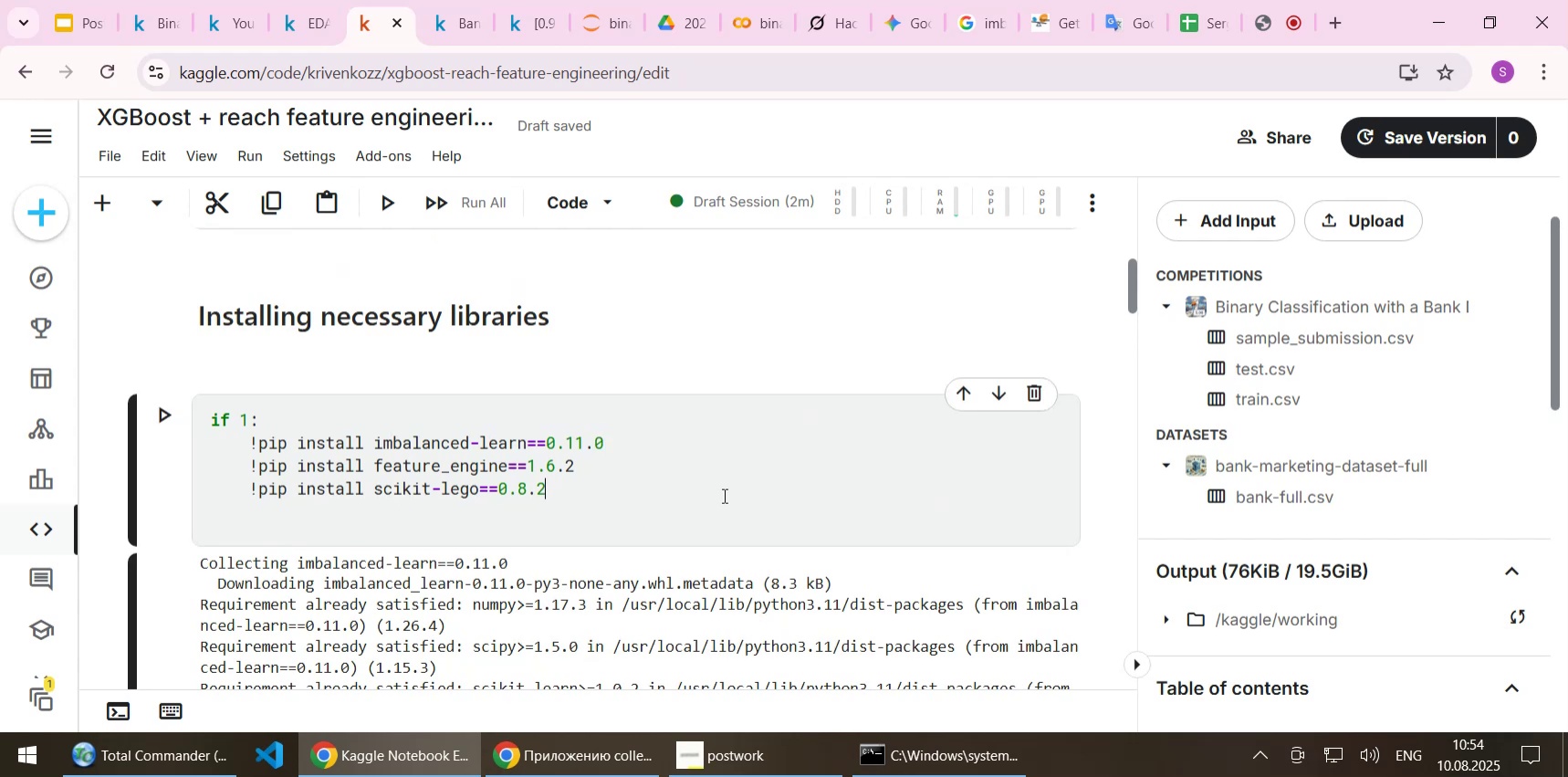 
scroll: coordinate [726, 525], scroll_direction: down, amount: 5.0
 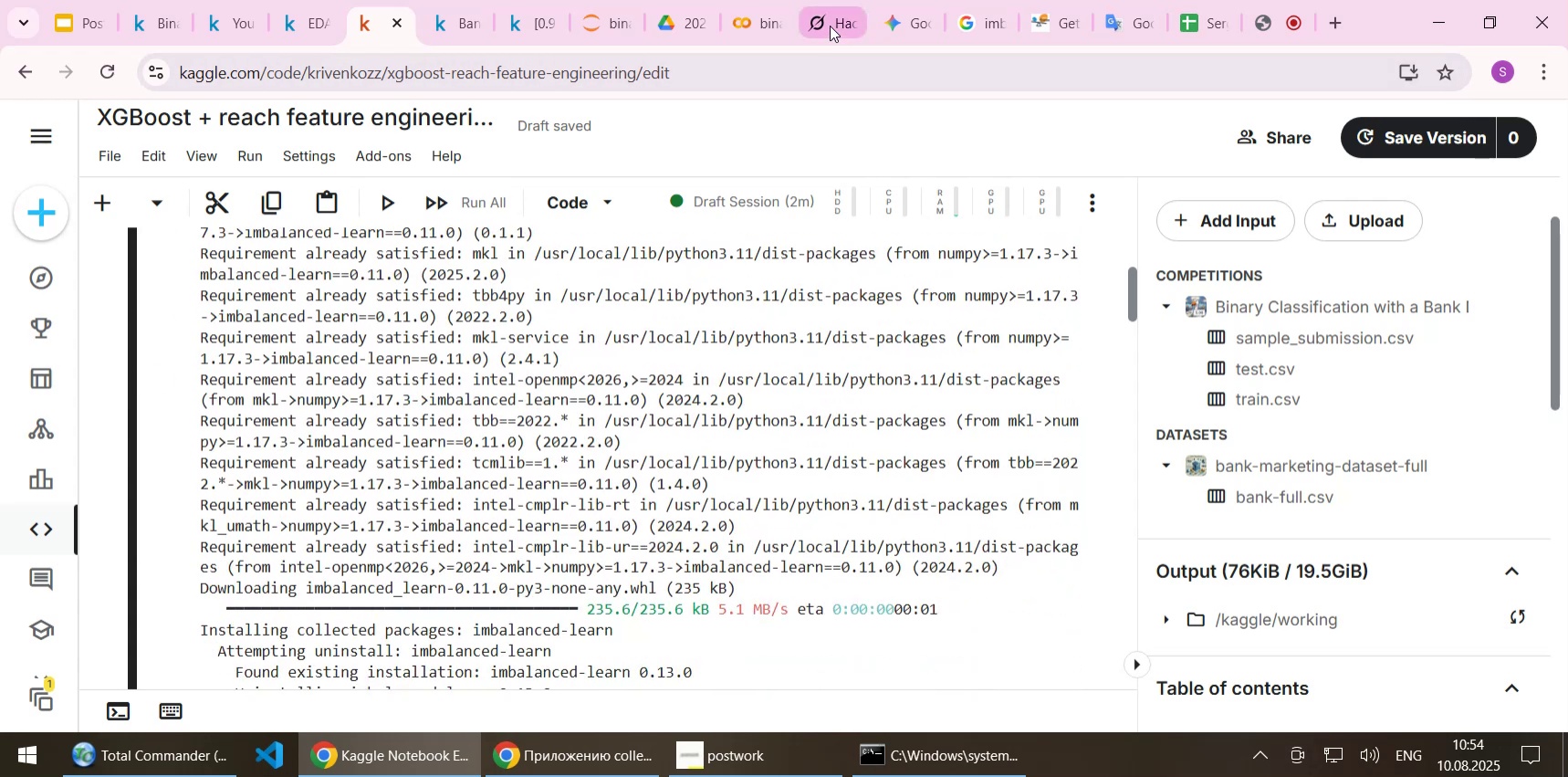 
left_click([830, 26])
 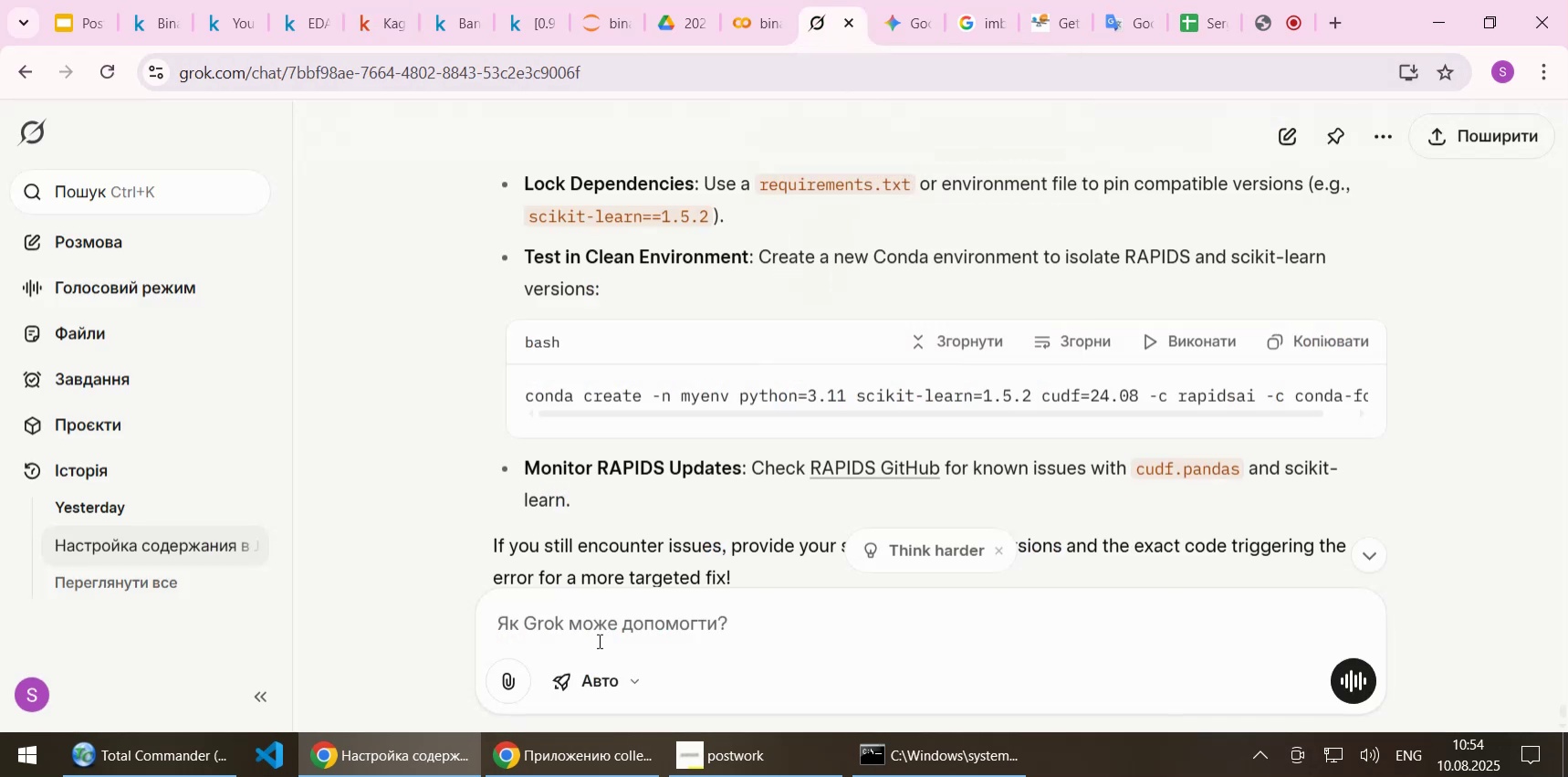 
left_click([601, 638])
 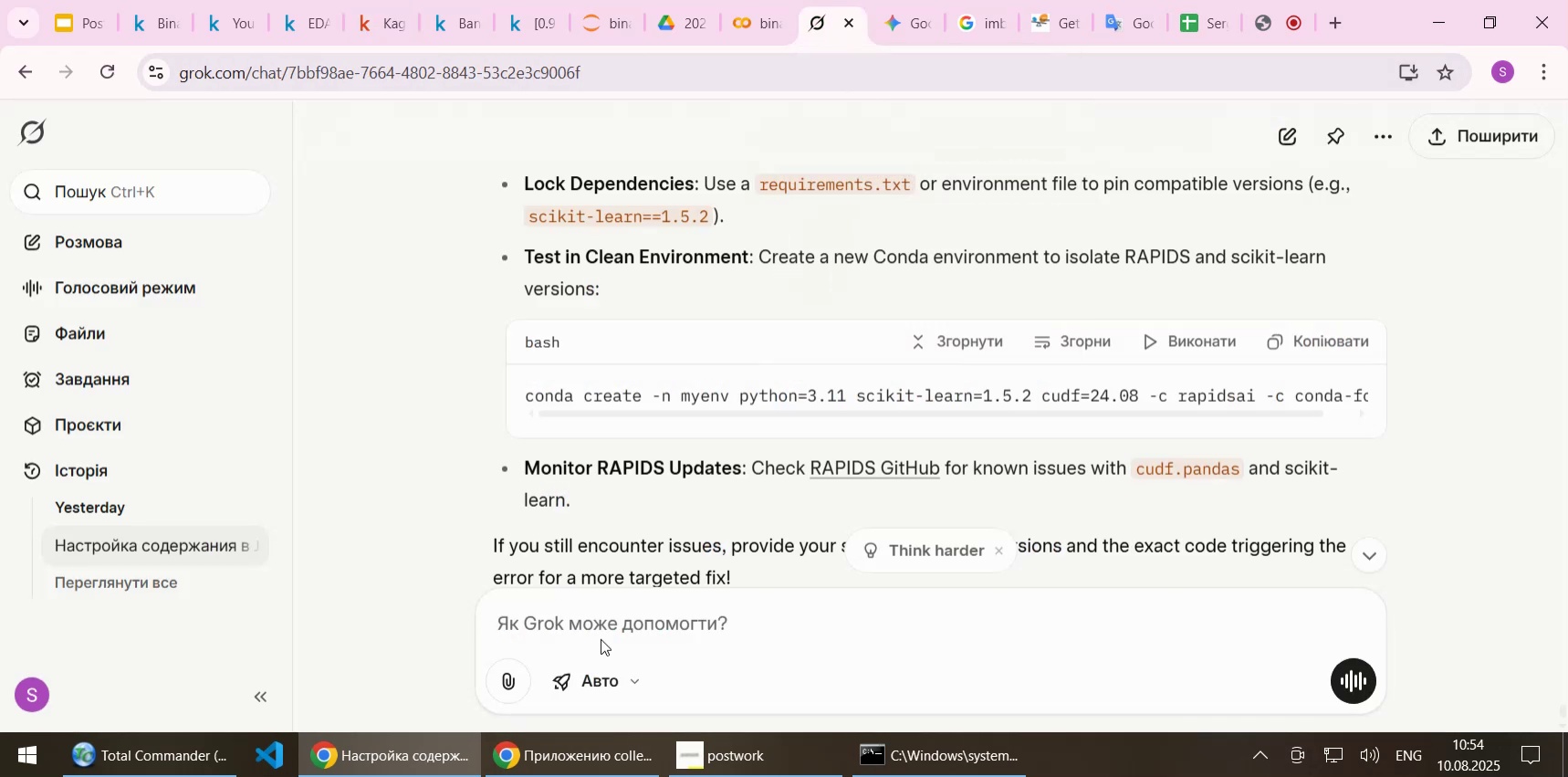 
type(kaggle. I need to use custom py modules in my noteb)
 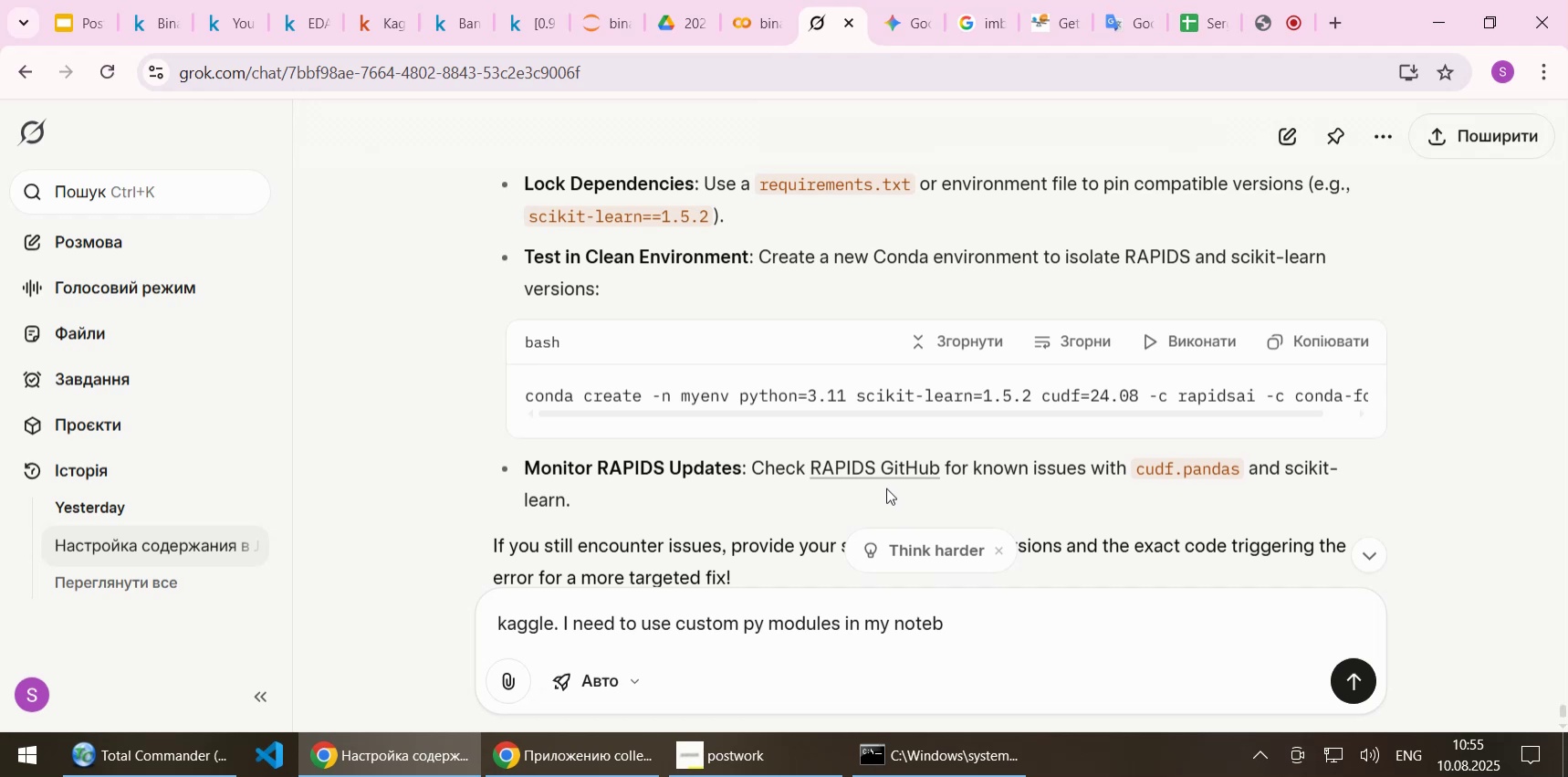 
wait(56.76)
 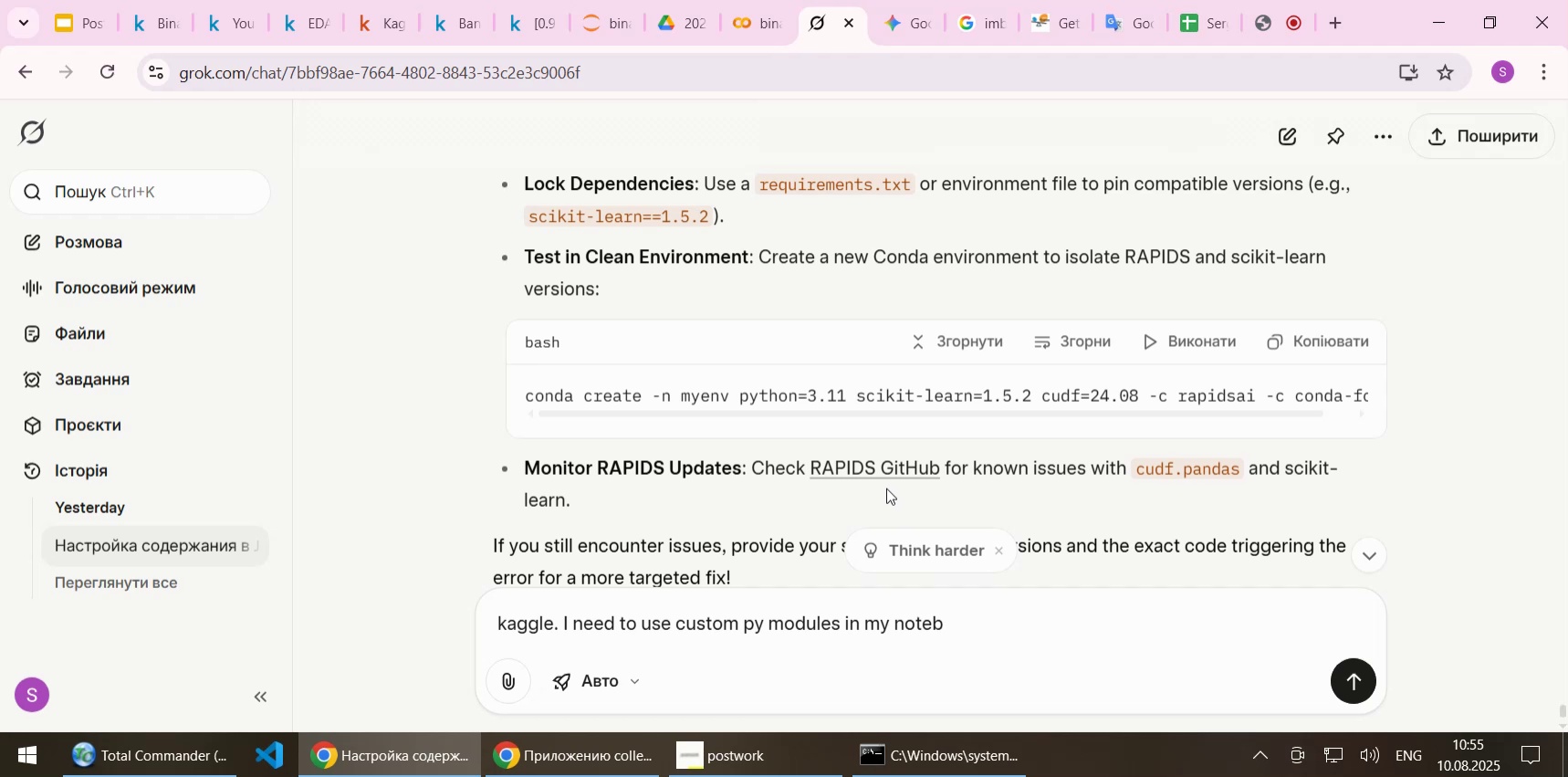 
scroll: coordinate [886, 488], scroll_direction: down, amount: 1.0
 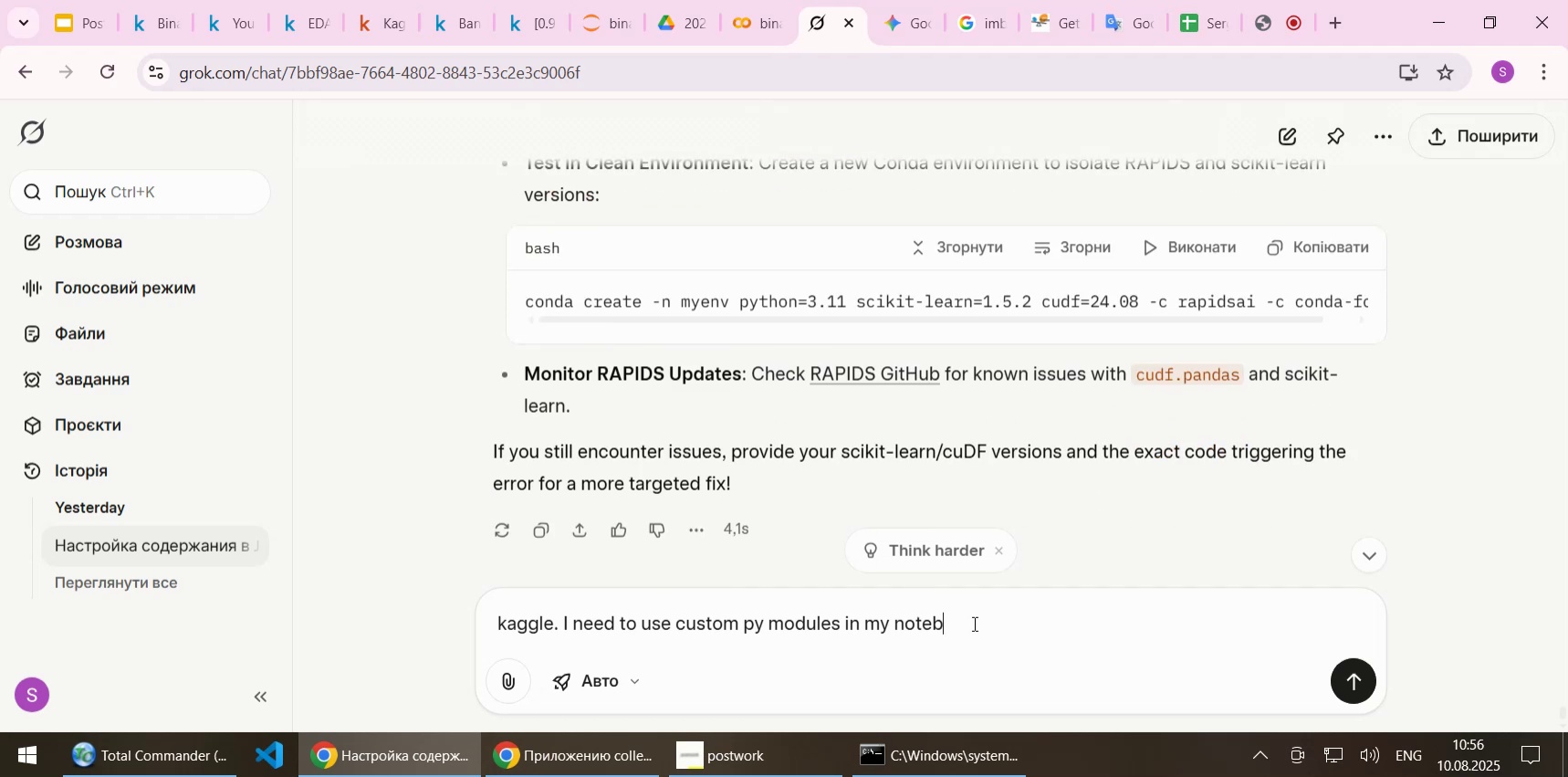 
type(ook. How can I use it?)
 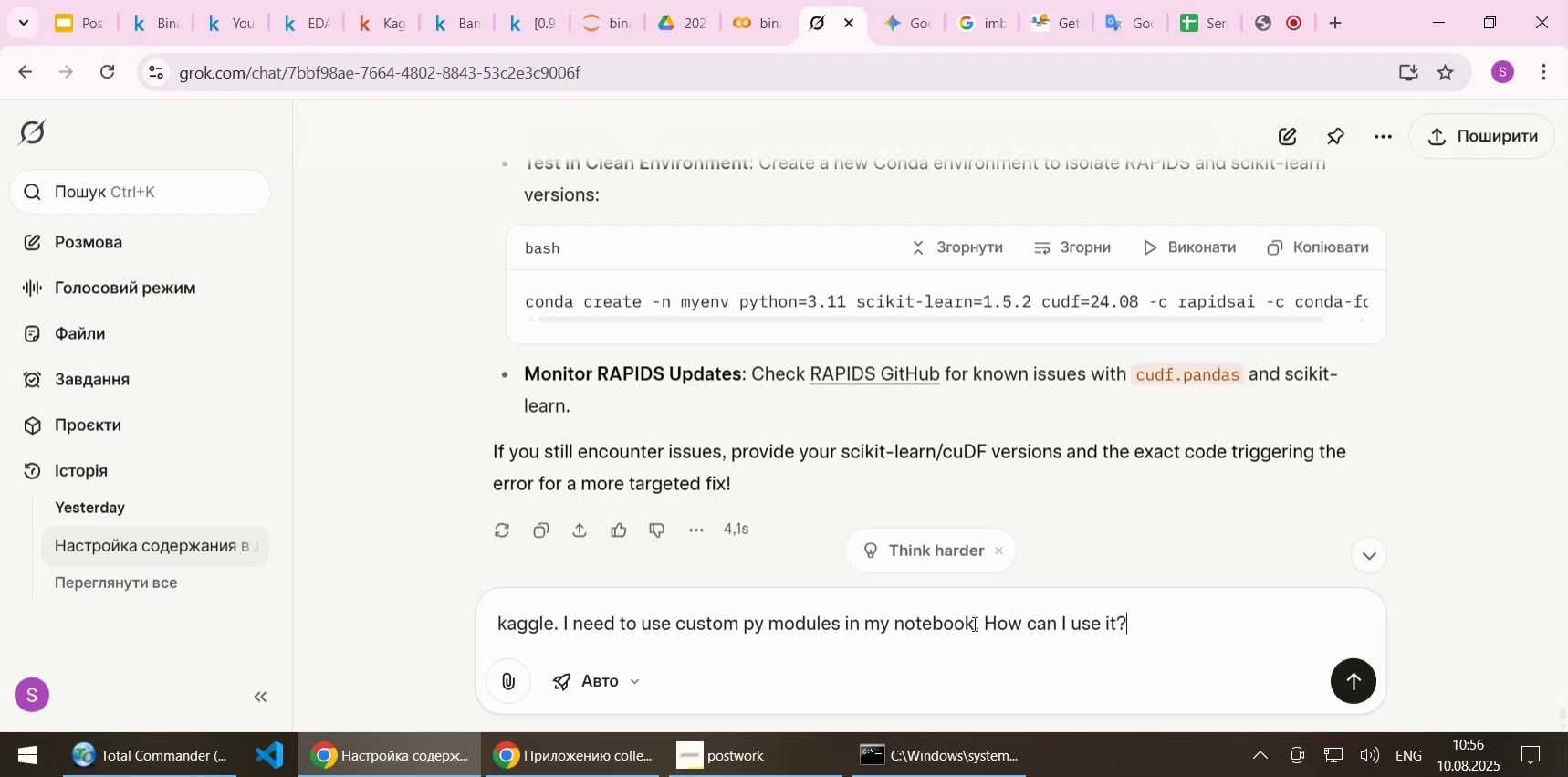 
key(Enter)
 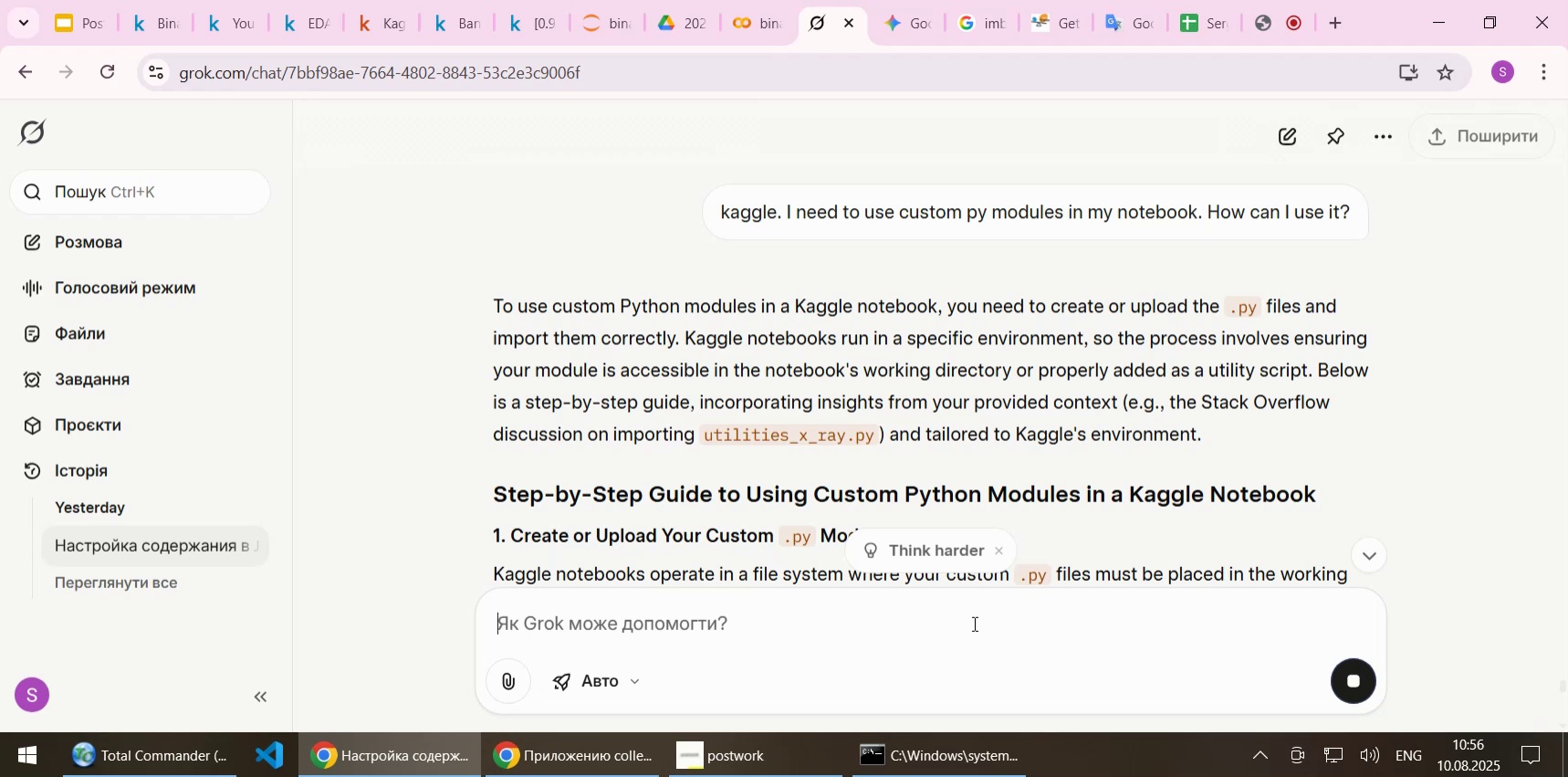 
wait(23.18)
 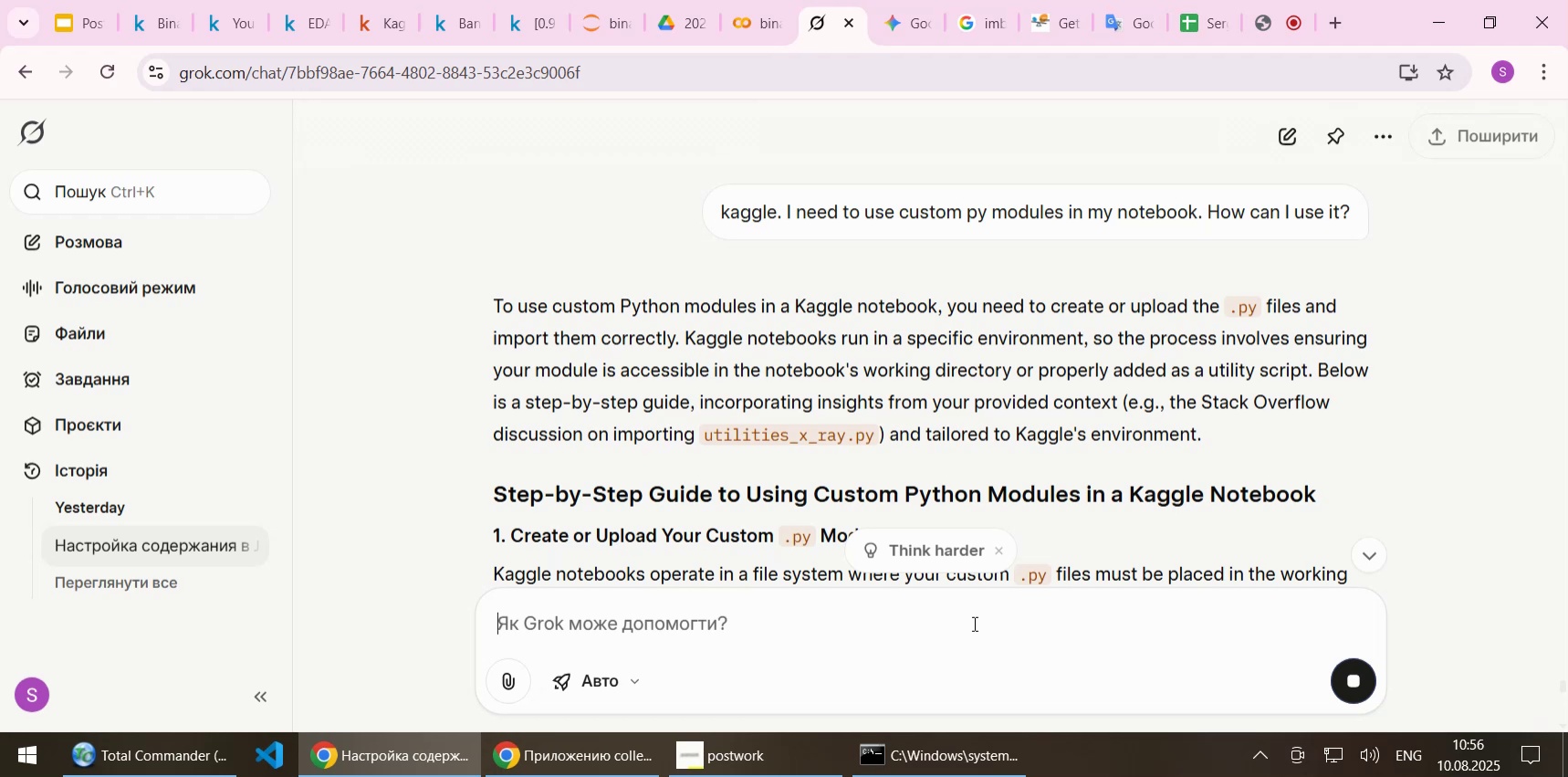 
scroll: coordinate [810, 322], scroll_direction: down, amount: 3.0
 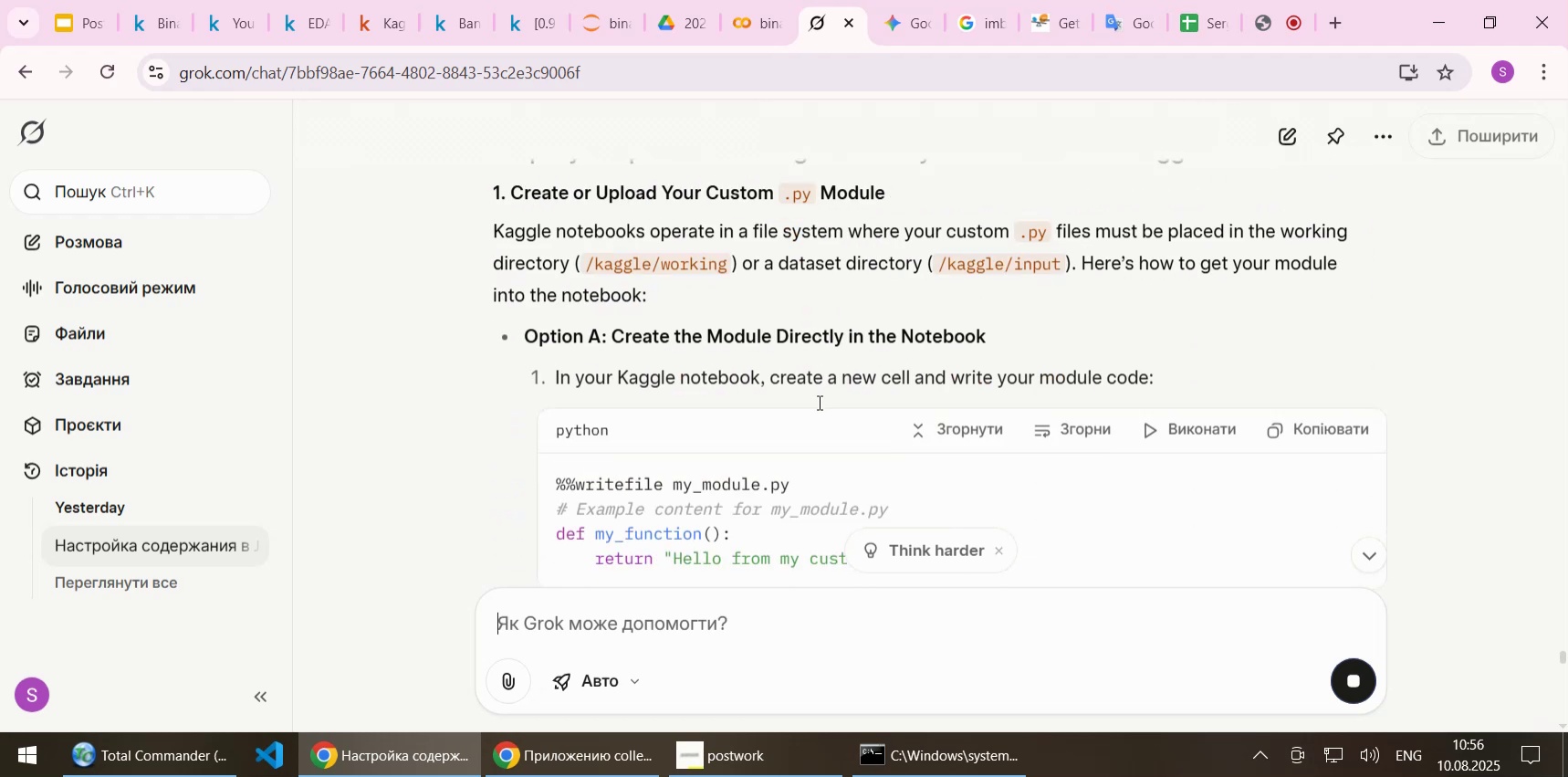 
wait(6.73)
 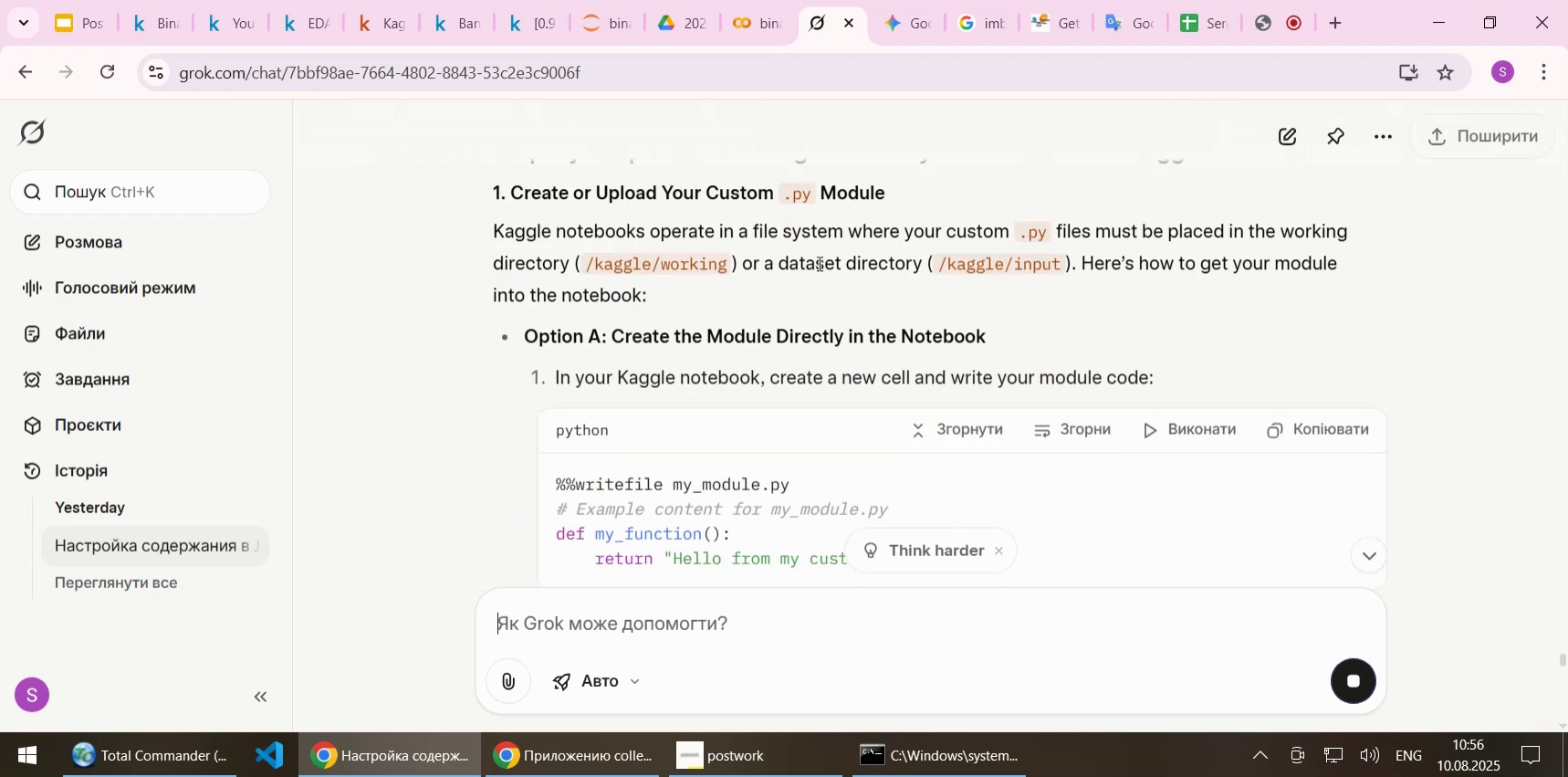 
scroll: coordinate [813, 402], scroll_direction: down, amount: 5.0
 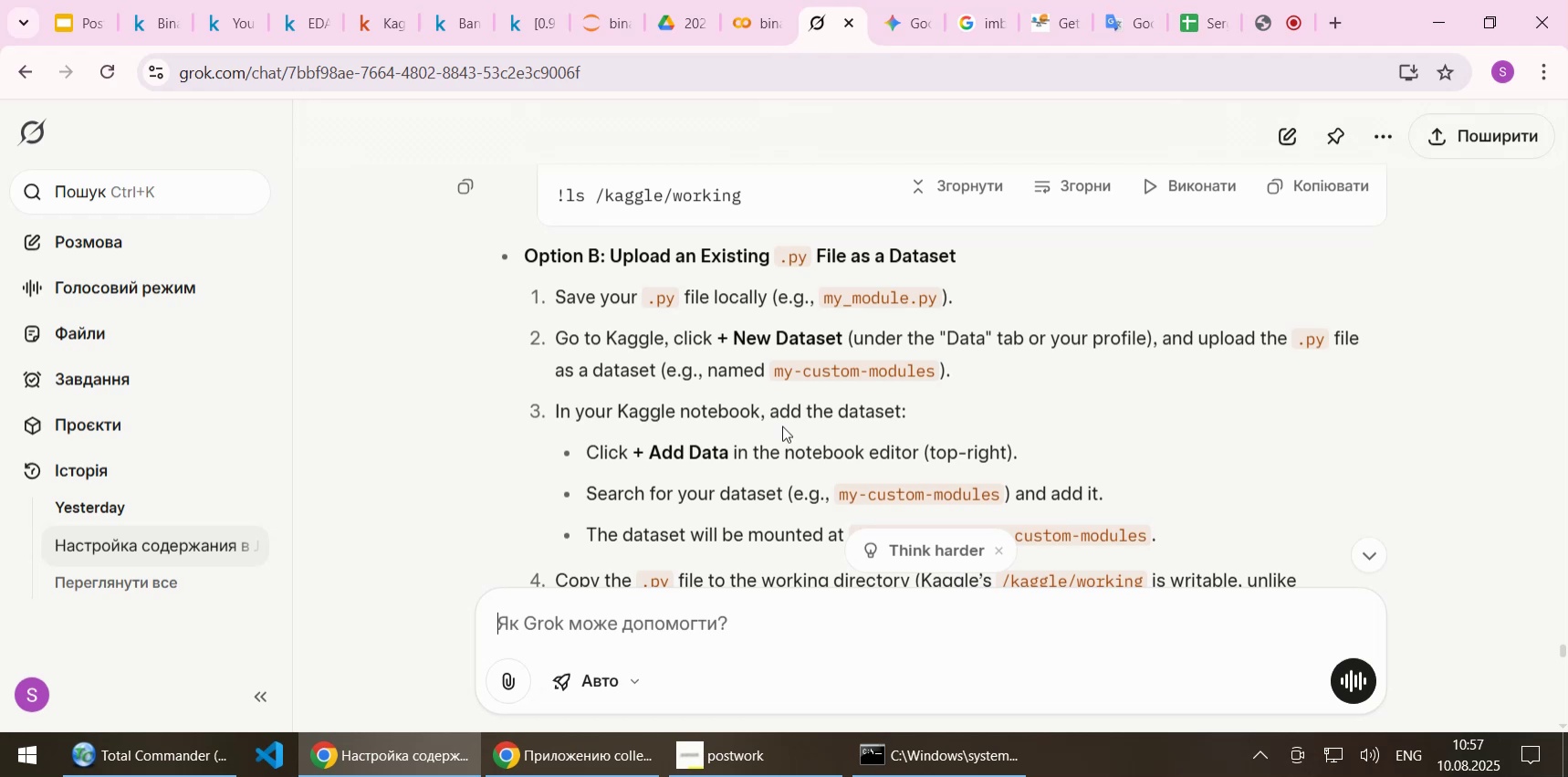 
wait(25.02)
 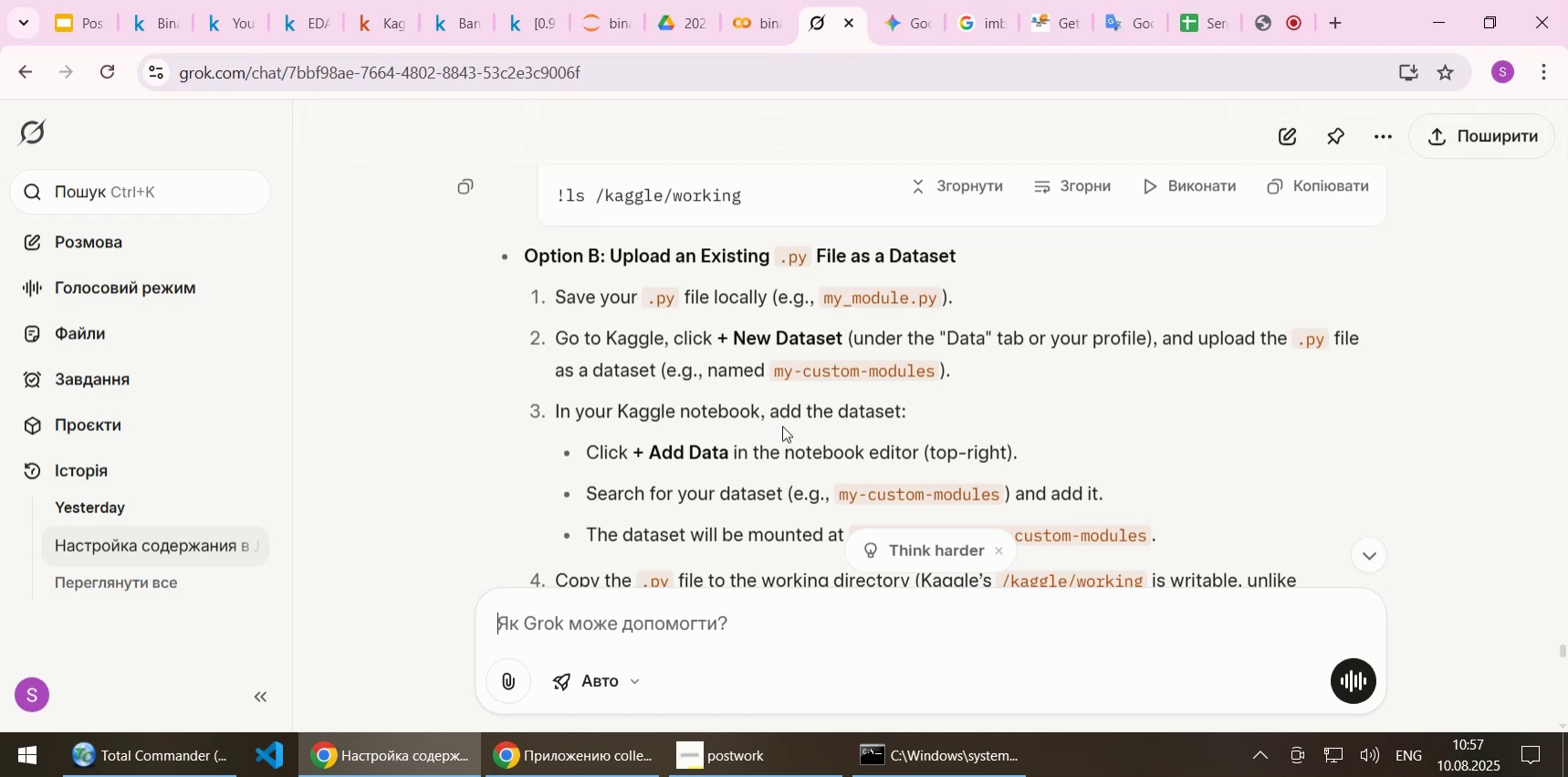 
scroll: coordinate [1000, 409], scroll_direction: down, amount: 1.0
 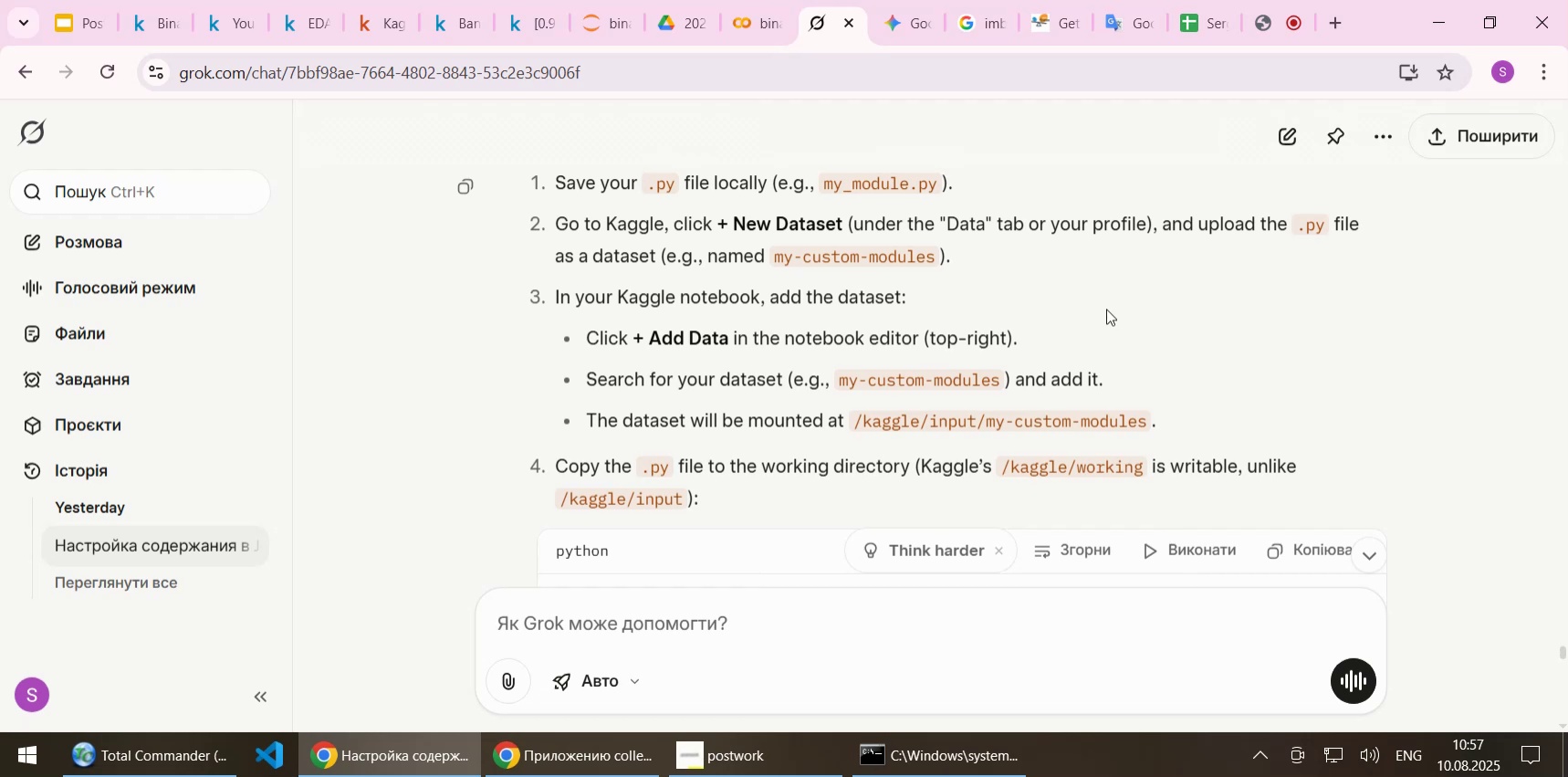 
wait(11.28)
 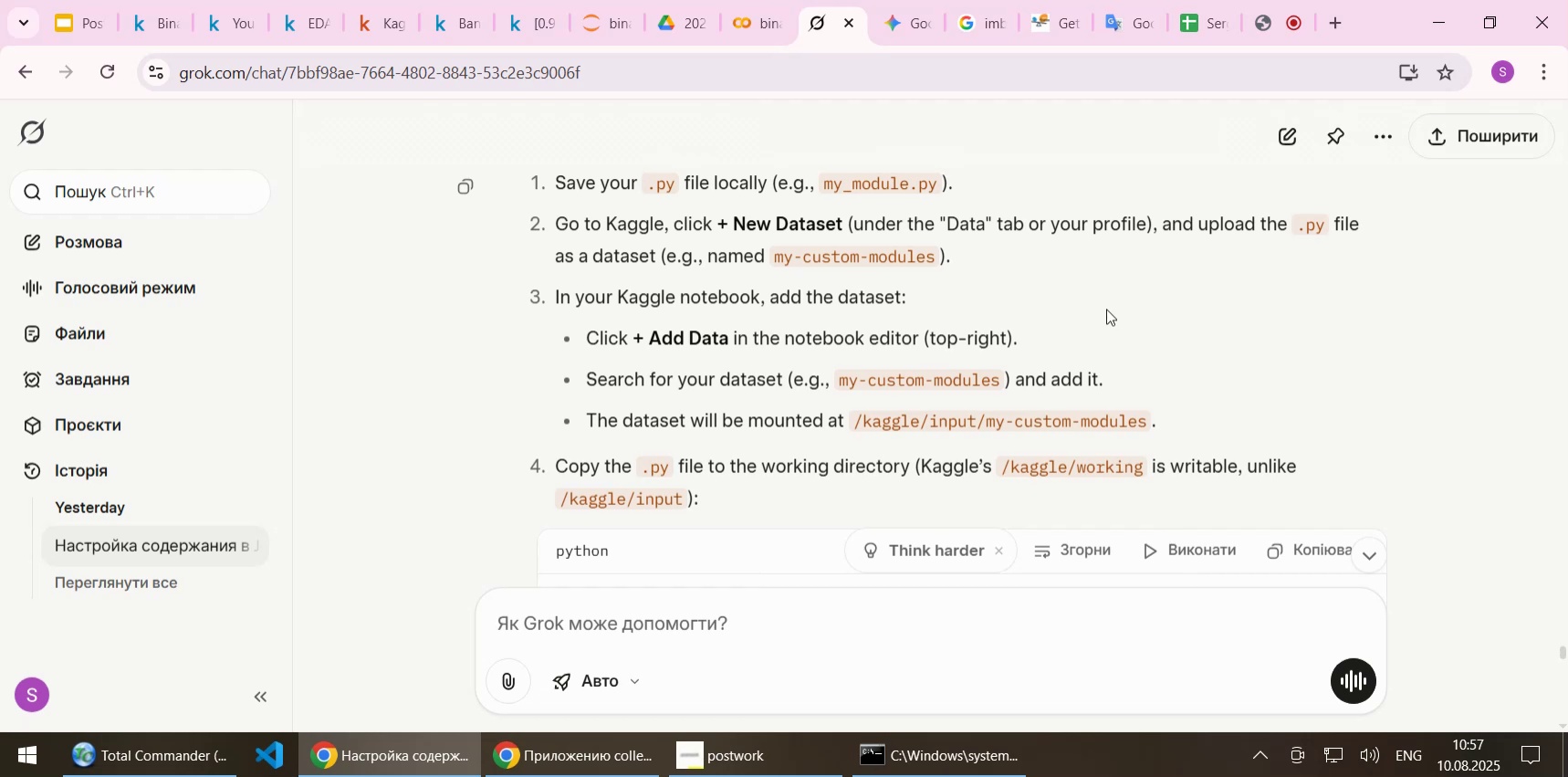 
scroll: coordinate [1252, 260], scroll_direction: down, amount: 2.0
 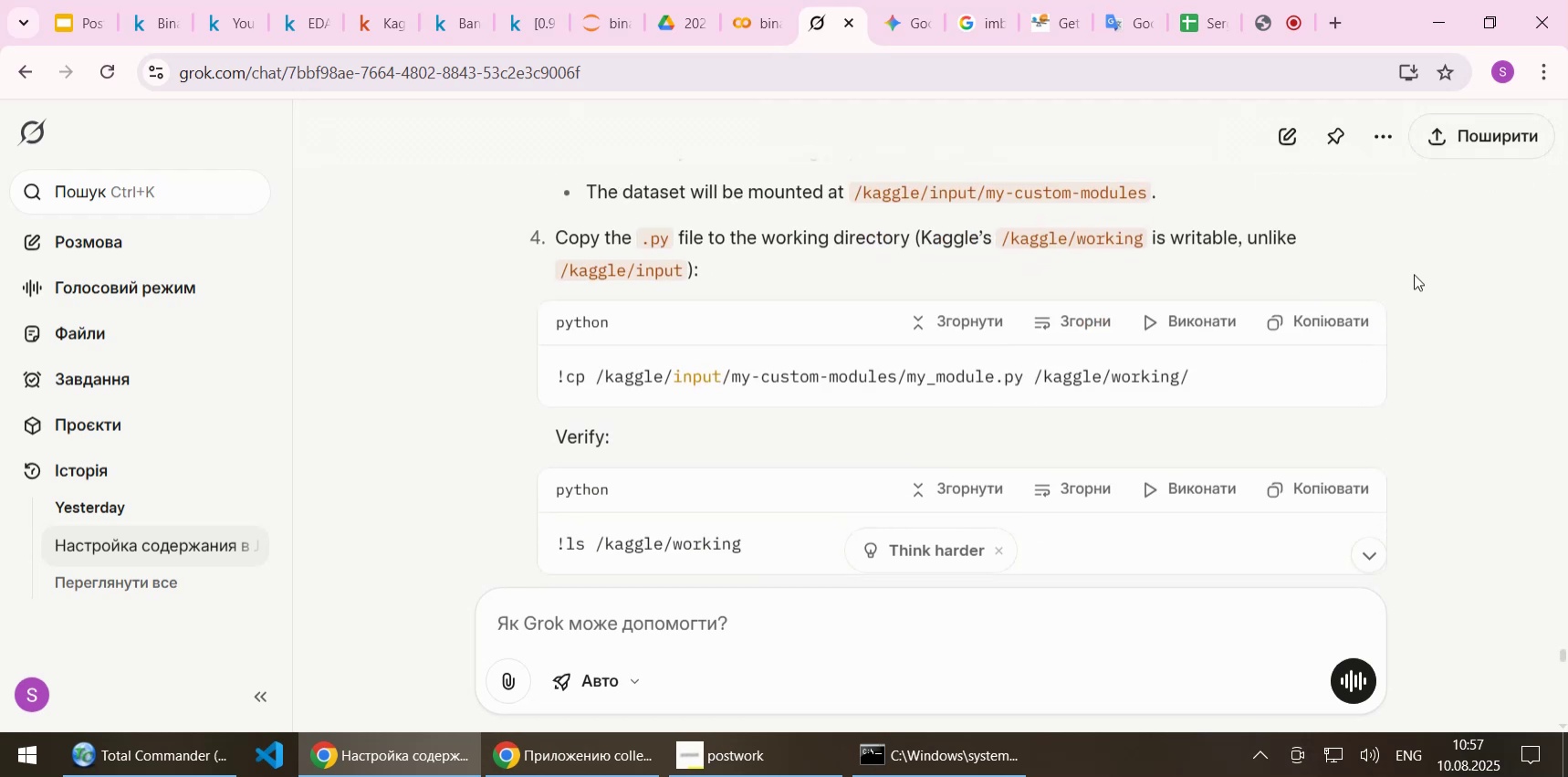 
wait(5.74)
 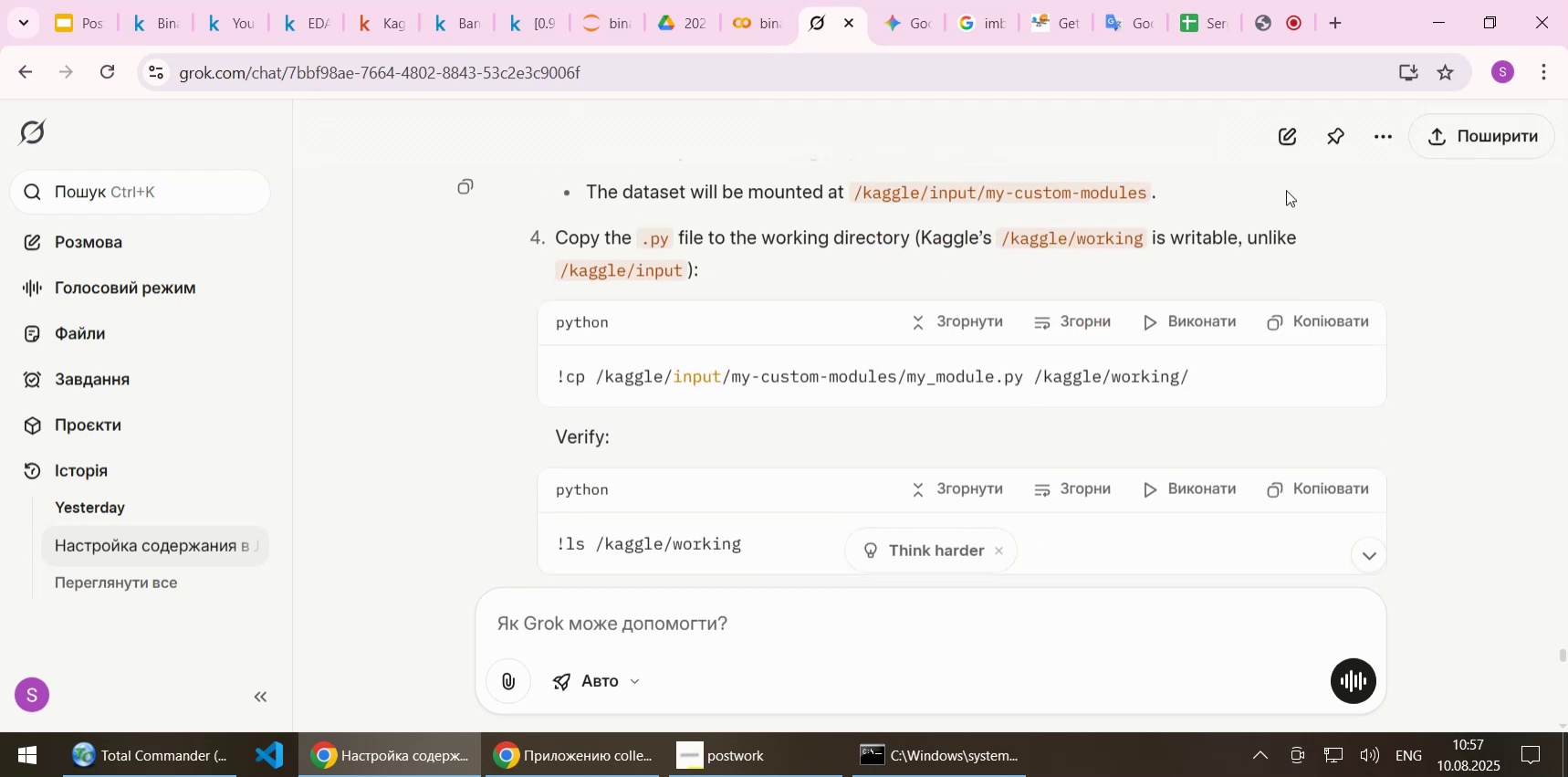 
scroll: coordinate [1414, 274], scroll_direction: down, amount: 3.0
 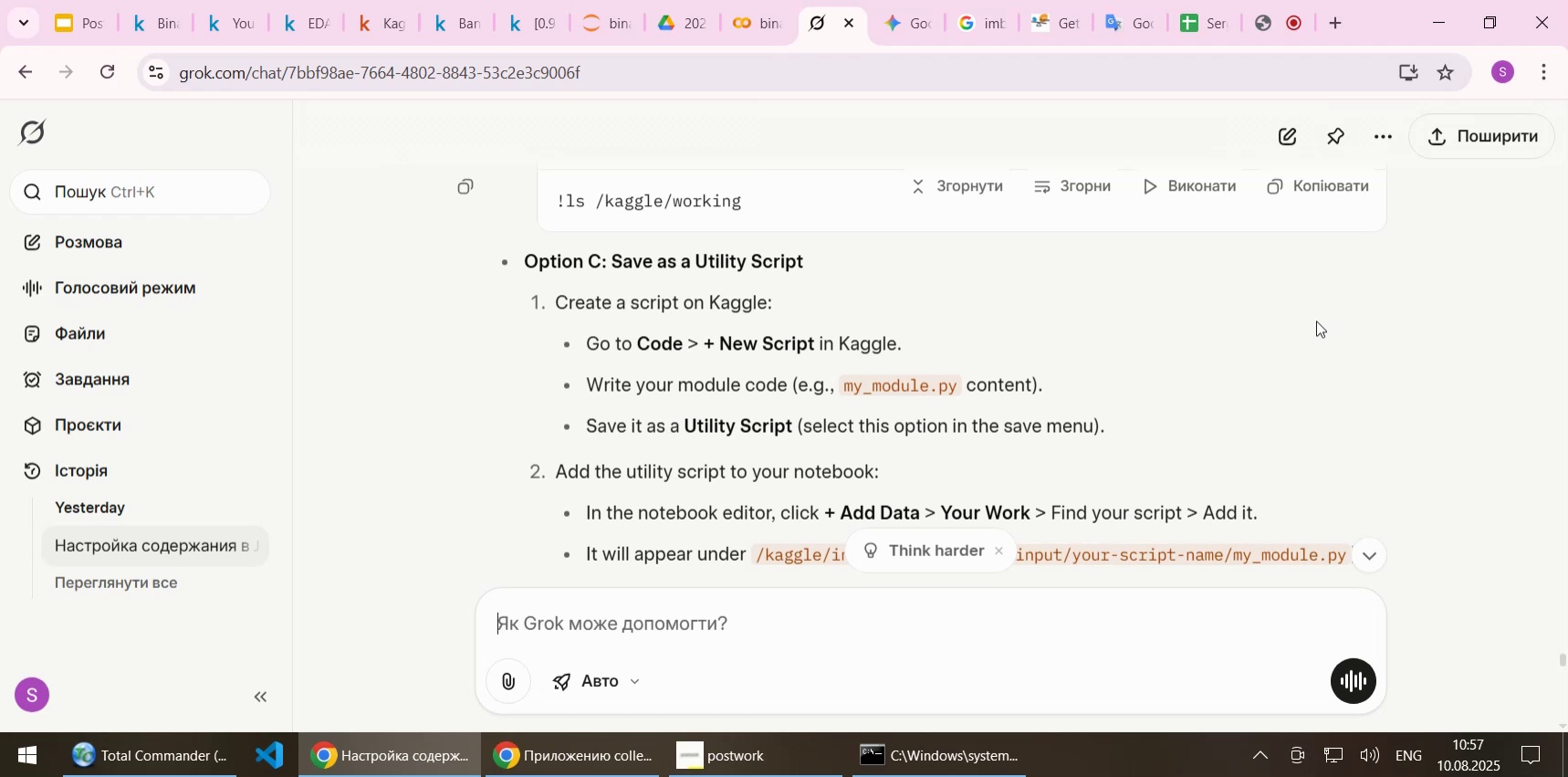 
wait(16.42)
 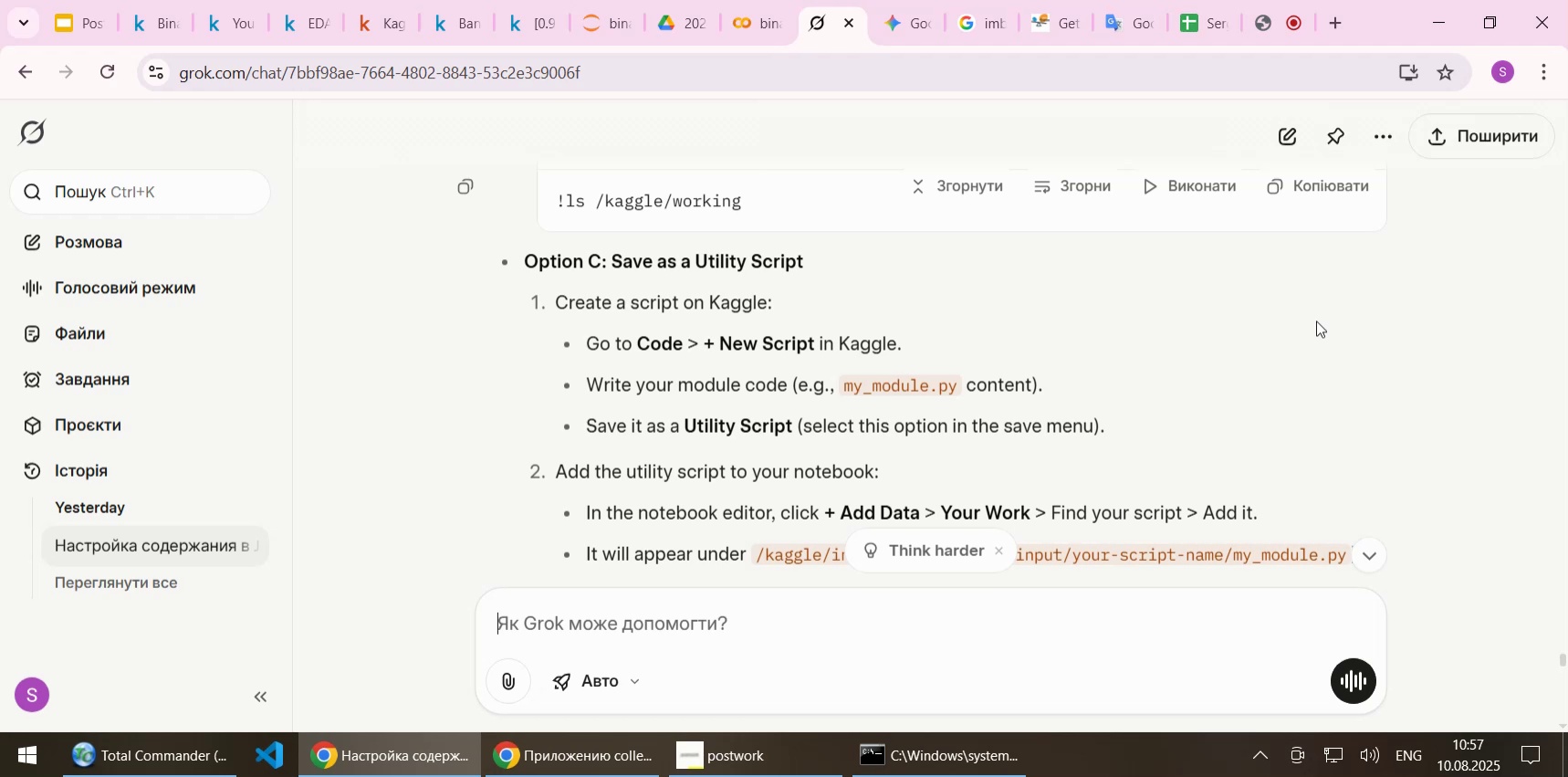 
scroll: coordinate [1316, 320], scroll_direction: down, amount: 1.0
 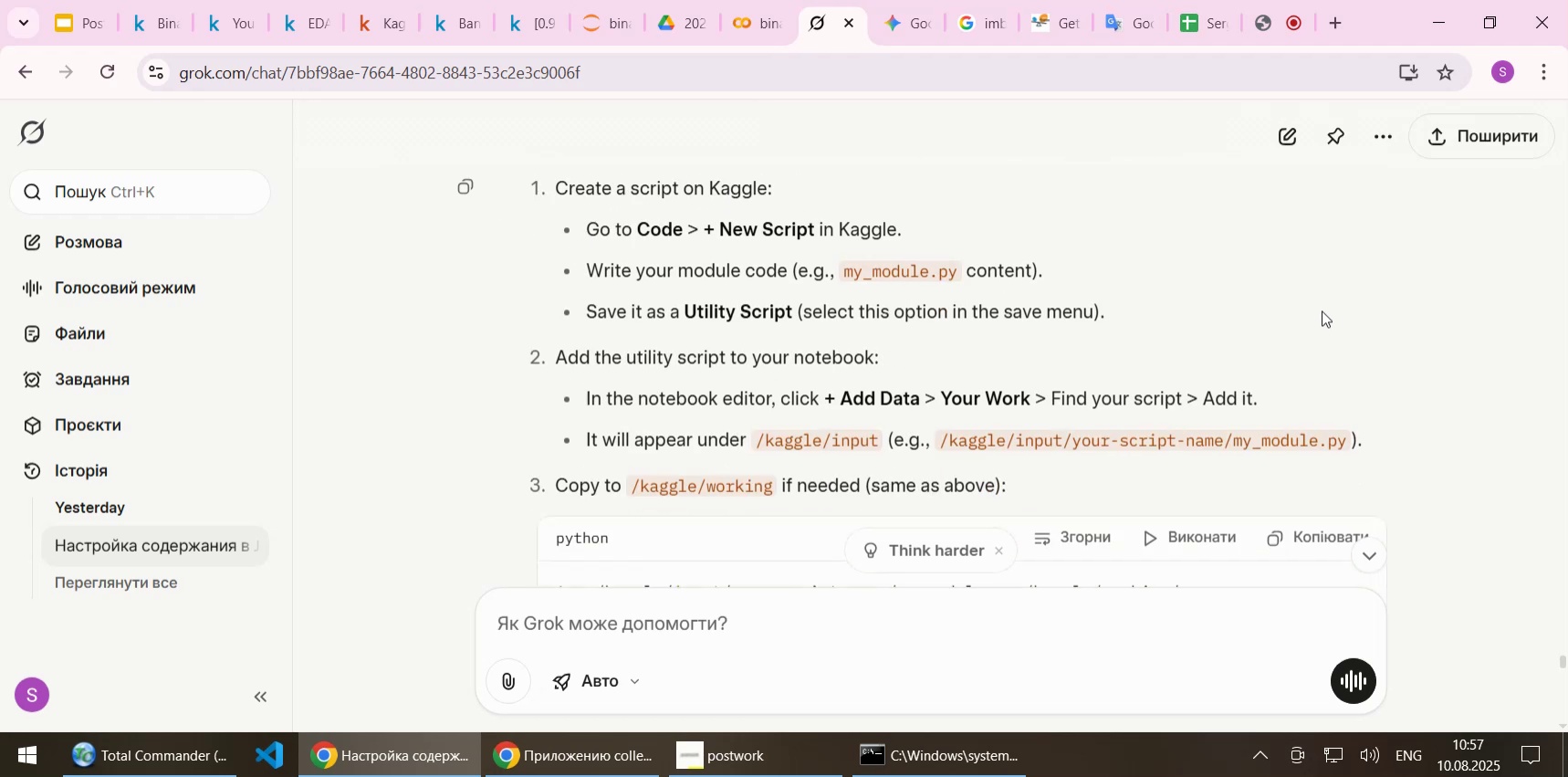 
wait(8.98)
 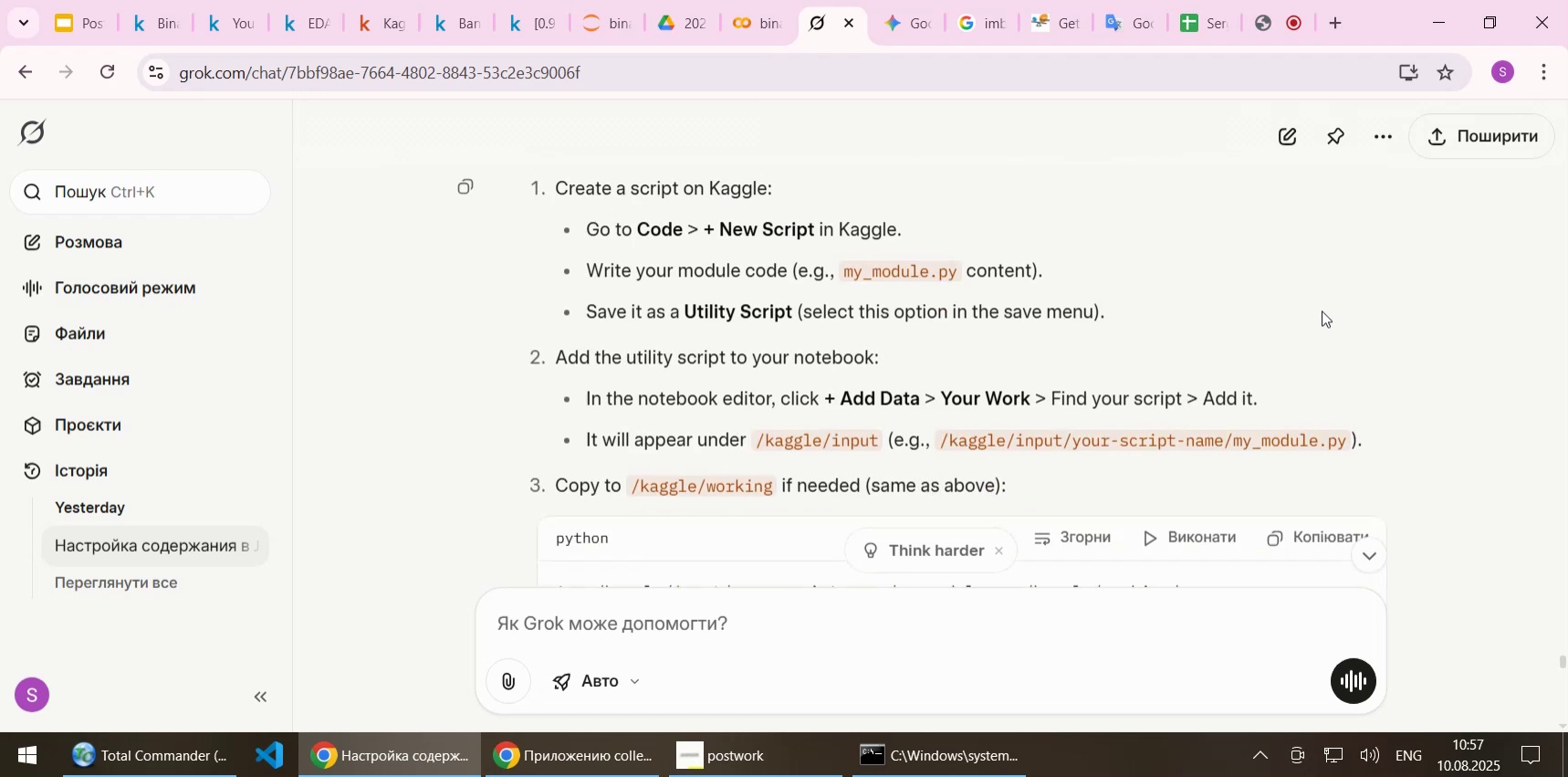 
scroll: coordinate [1322, 310], scroll_direction: down, amount: 3.0
 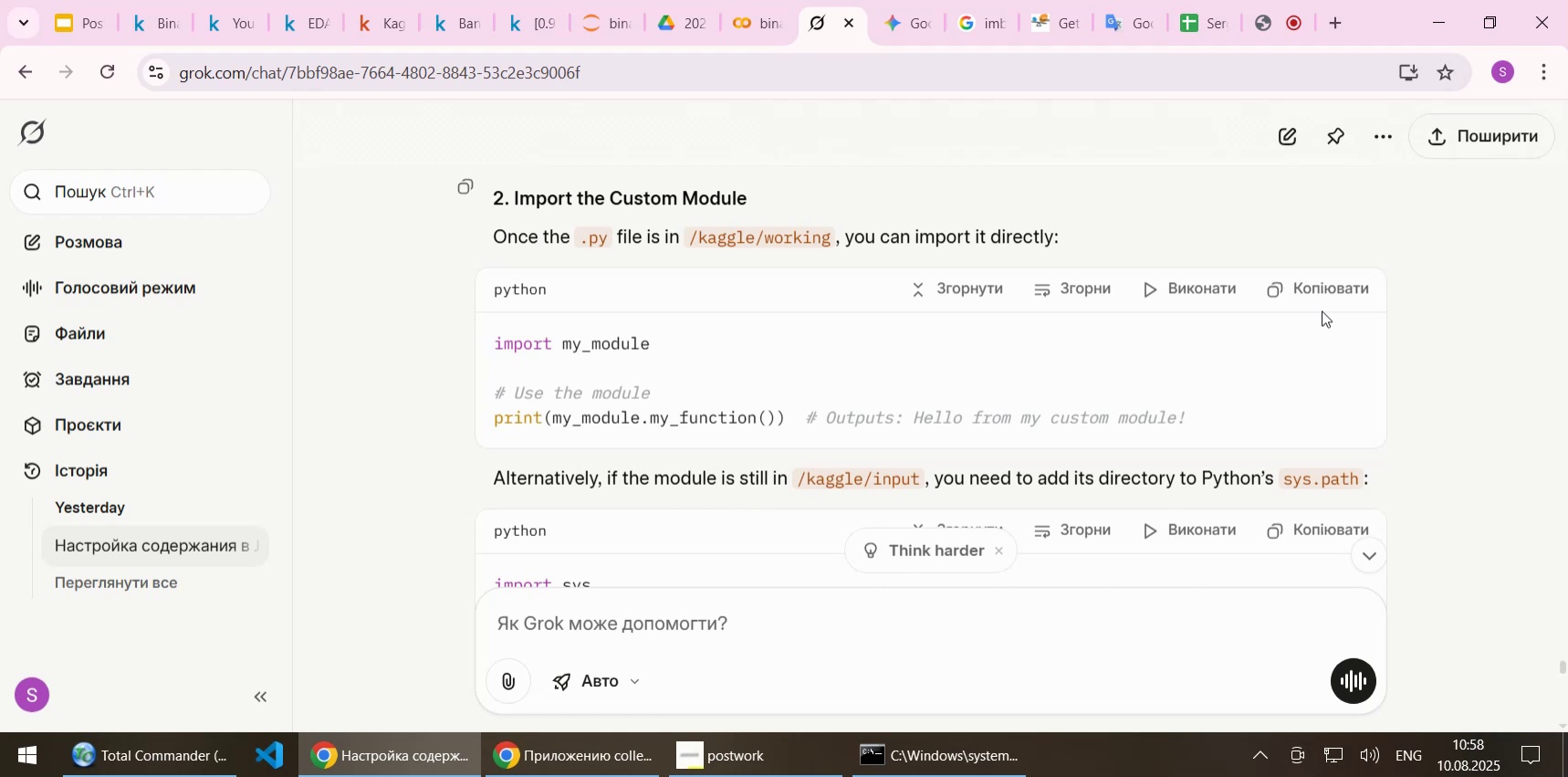 
wait(14.97)
 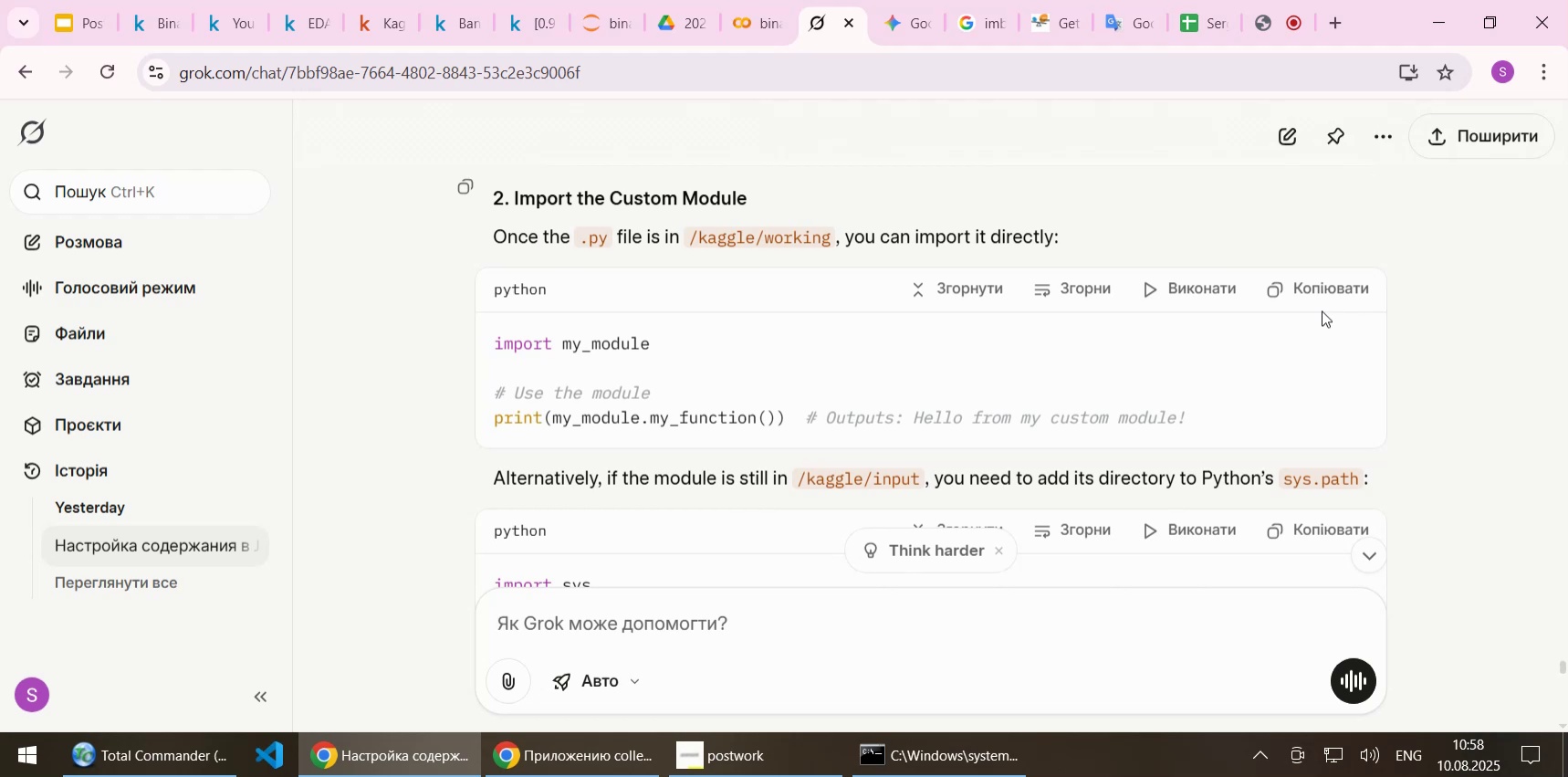 
scroll: coordinate [1322, 310], scroll_direction: down, amount: 1.0
 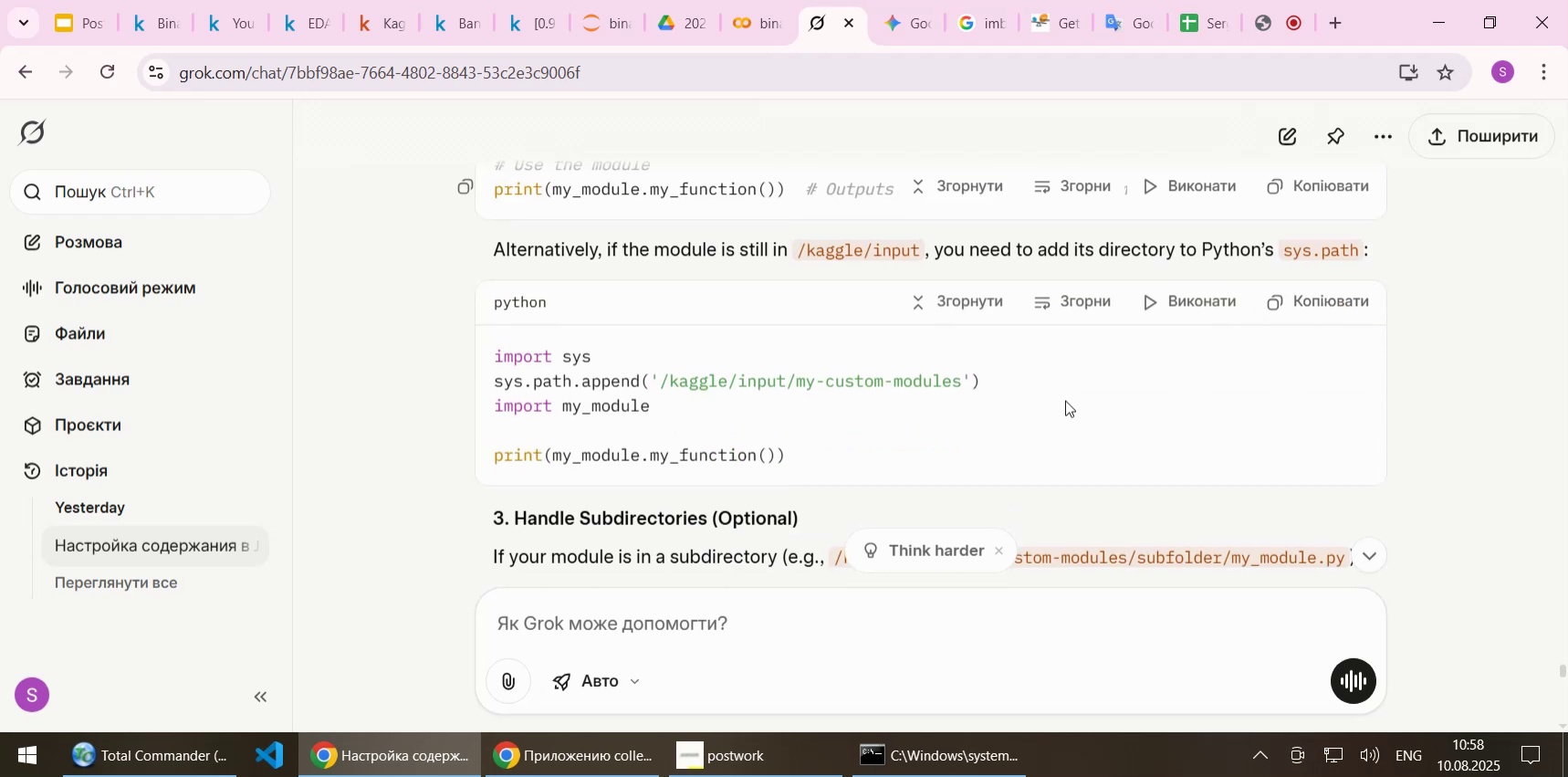 
wait(6.23)
 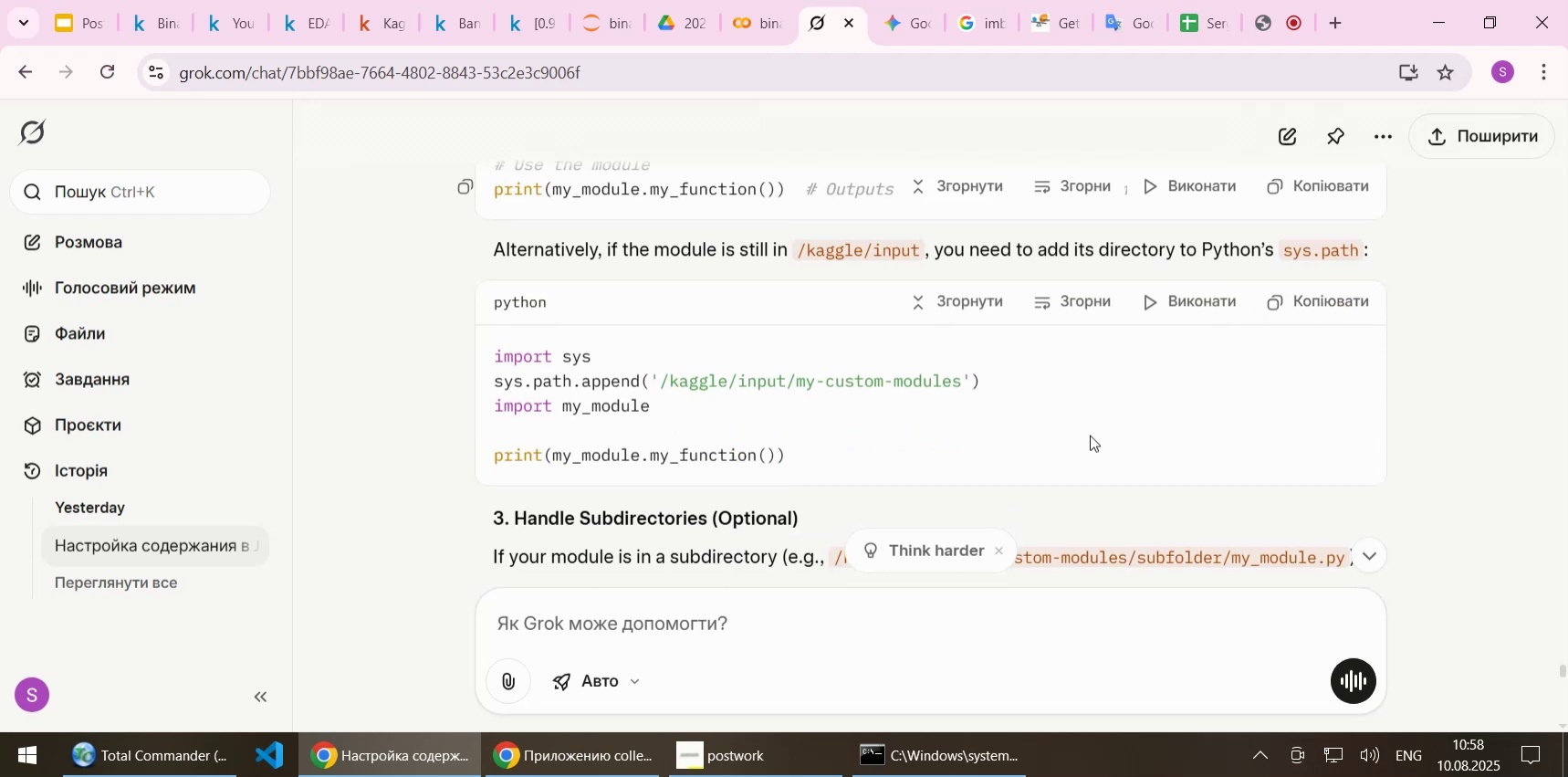 
scroll: coordinate [1193, 382], scroll_direction: down, amount: 7.0
 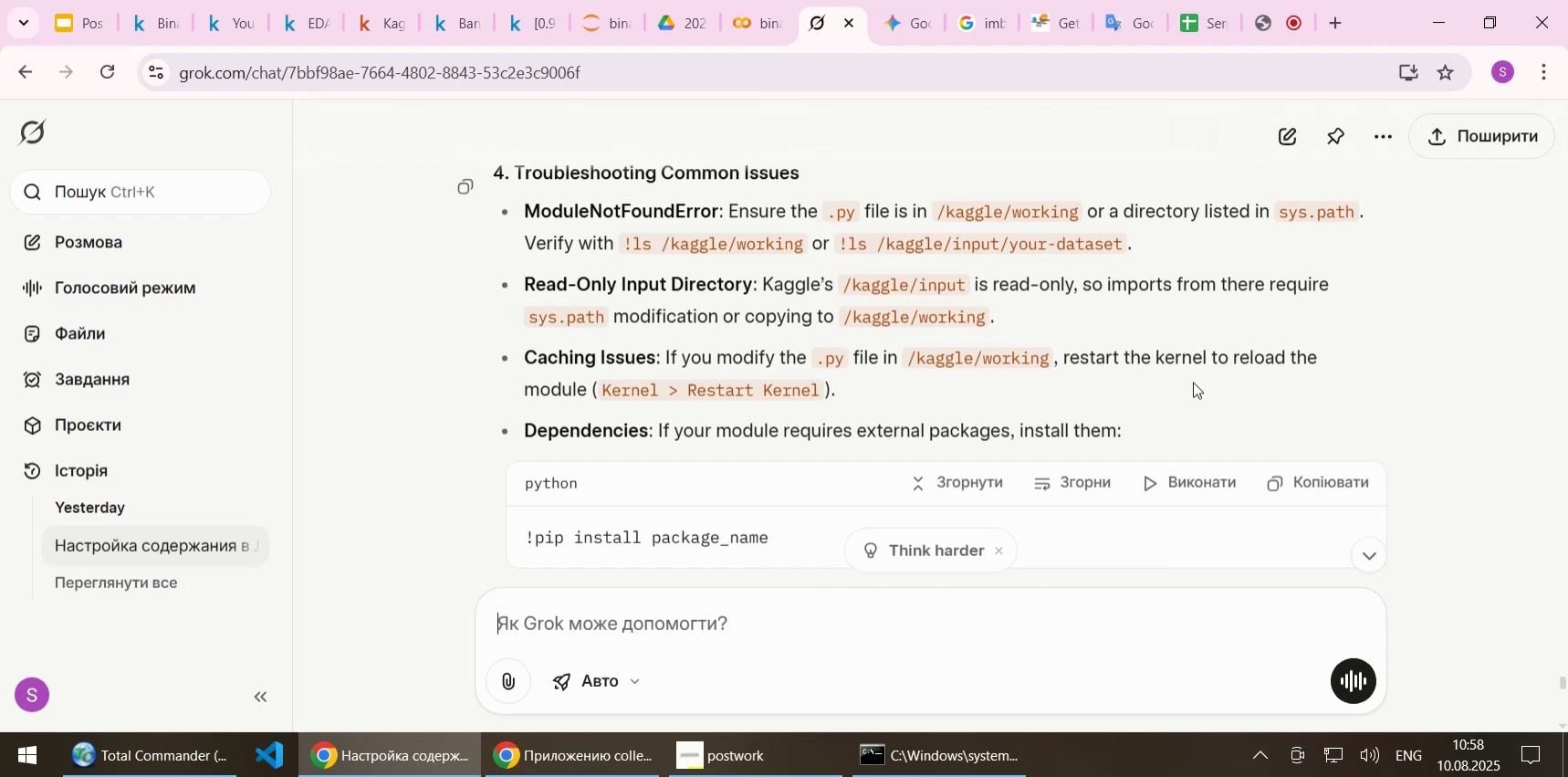 
wait(15.66)
 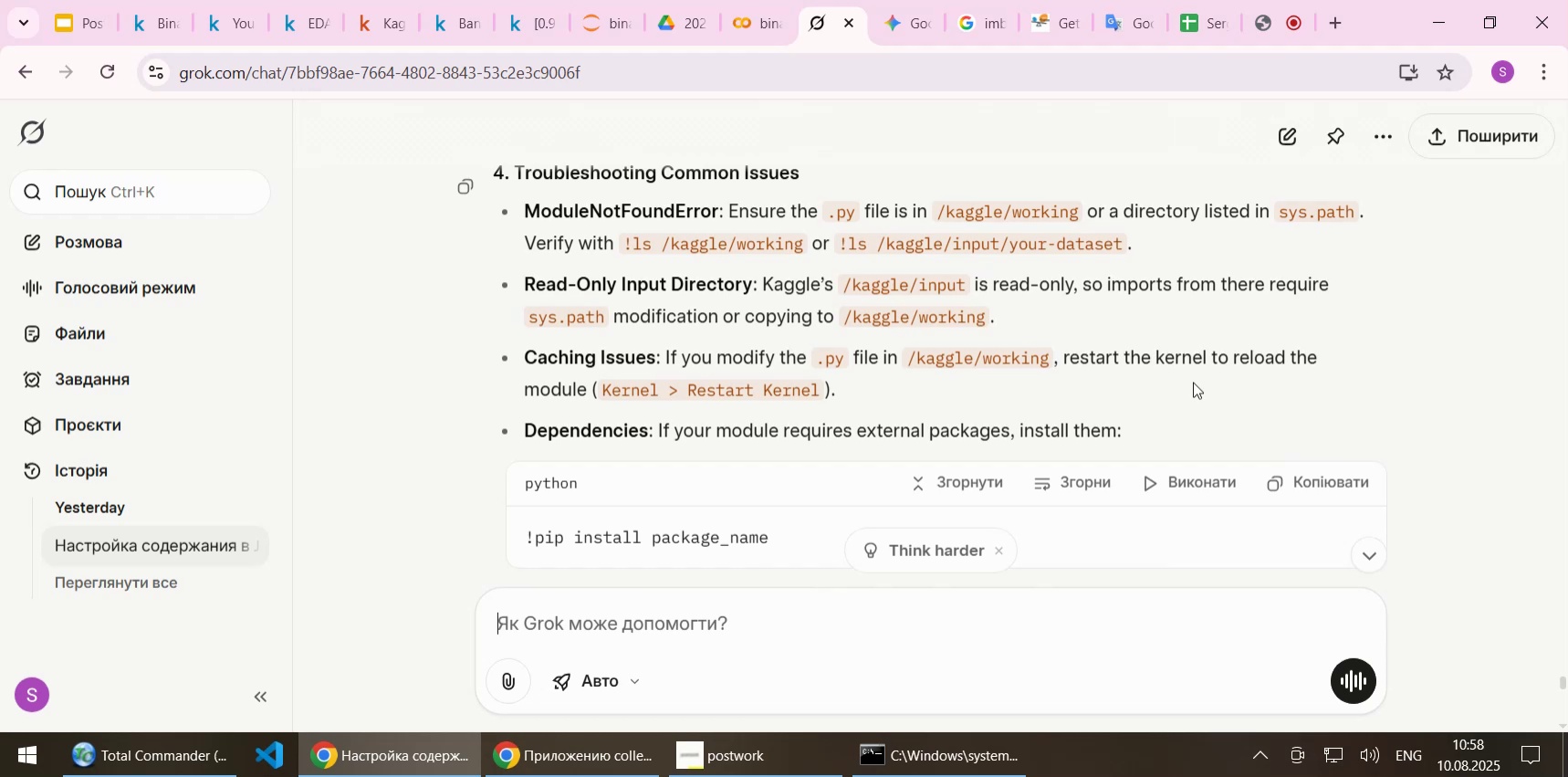 
scroll: coordinate [1030, 356], scroll_direction: down, amount: 2.0
 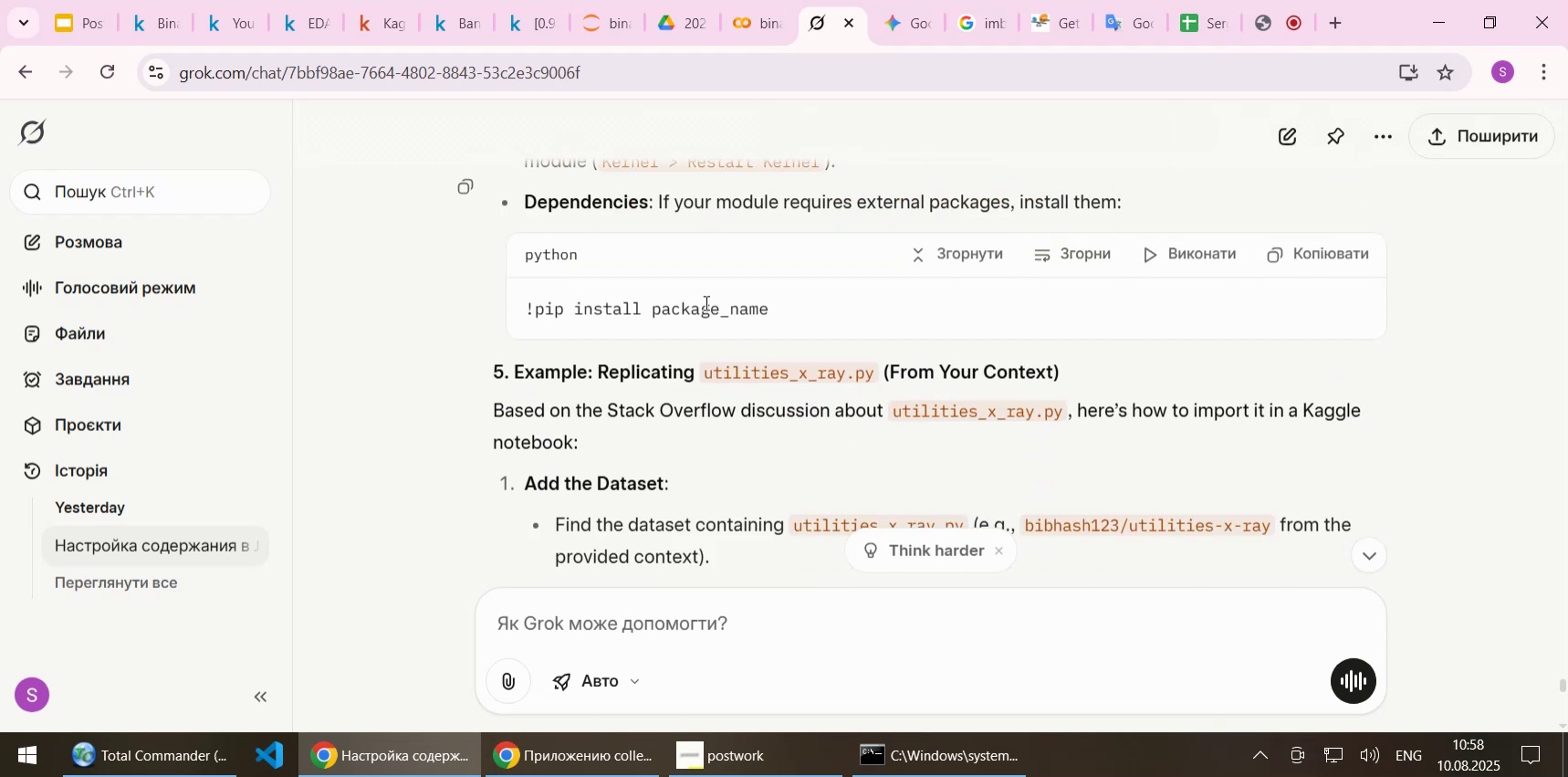 
scroll: coordinate [705, 302], scroll_direction: up, amount: 1.0
 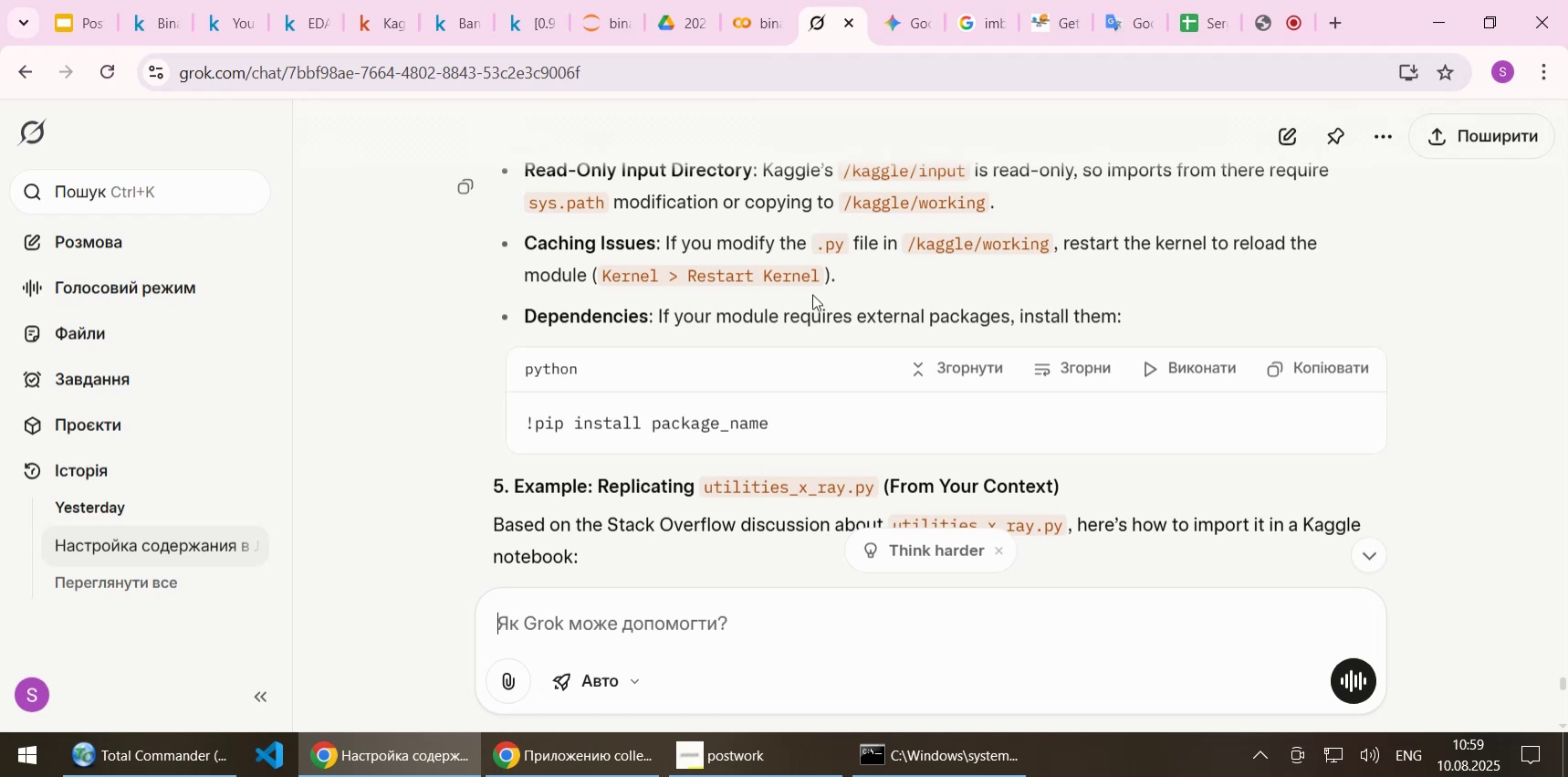 
wait(12.9)
 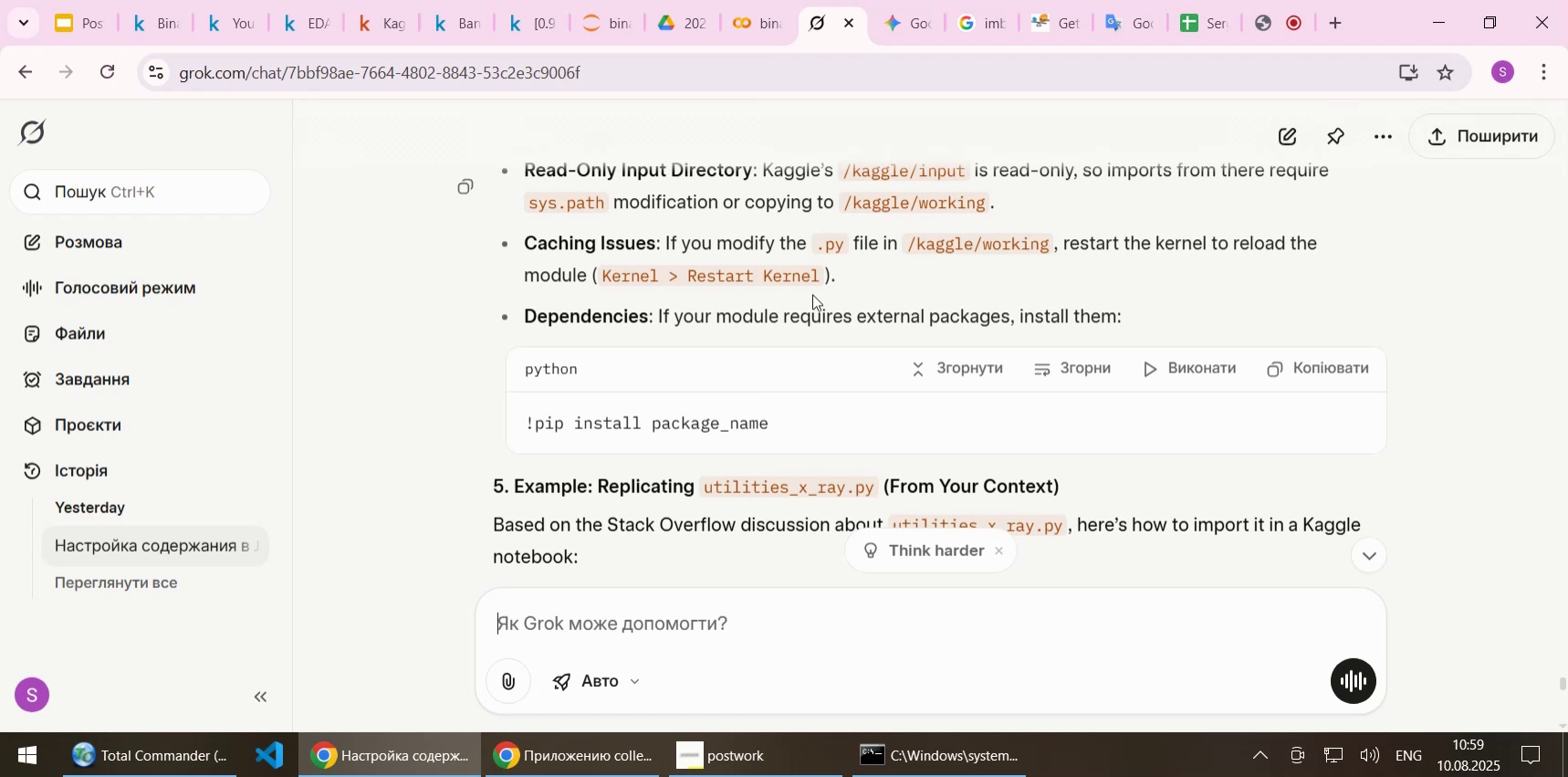 
scroll: coordinate [820, 266], scroll_direction: down, amount: 4.0
 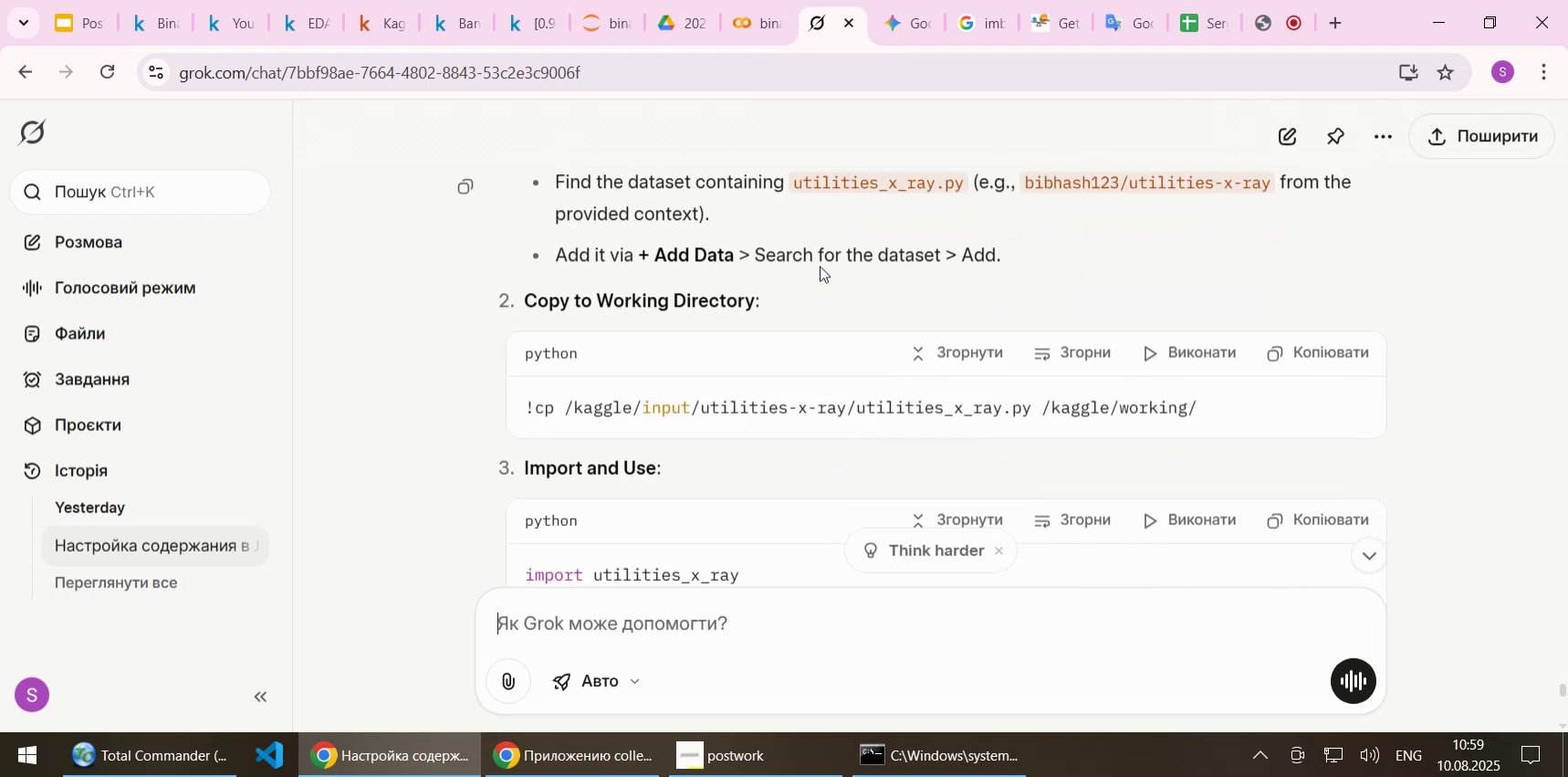 
scroll: coordinate [820, 266], scroll_direction: up, amount: 1.0
 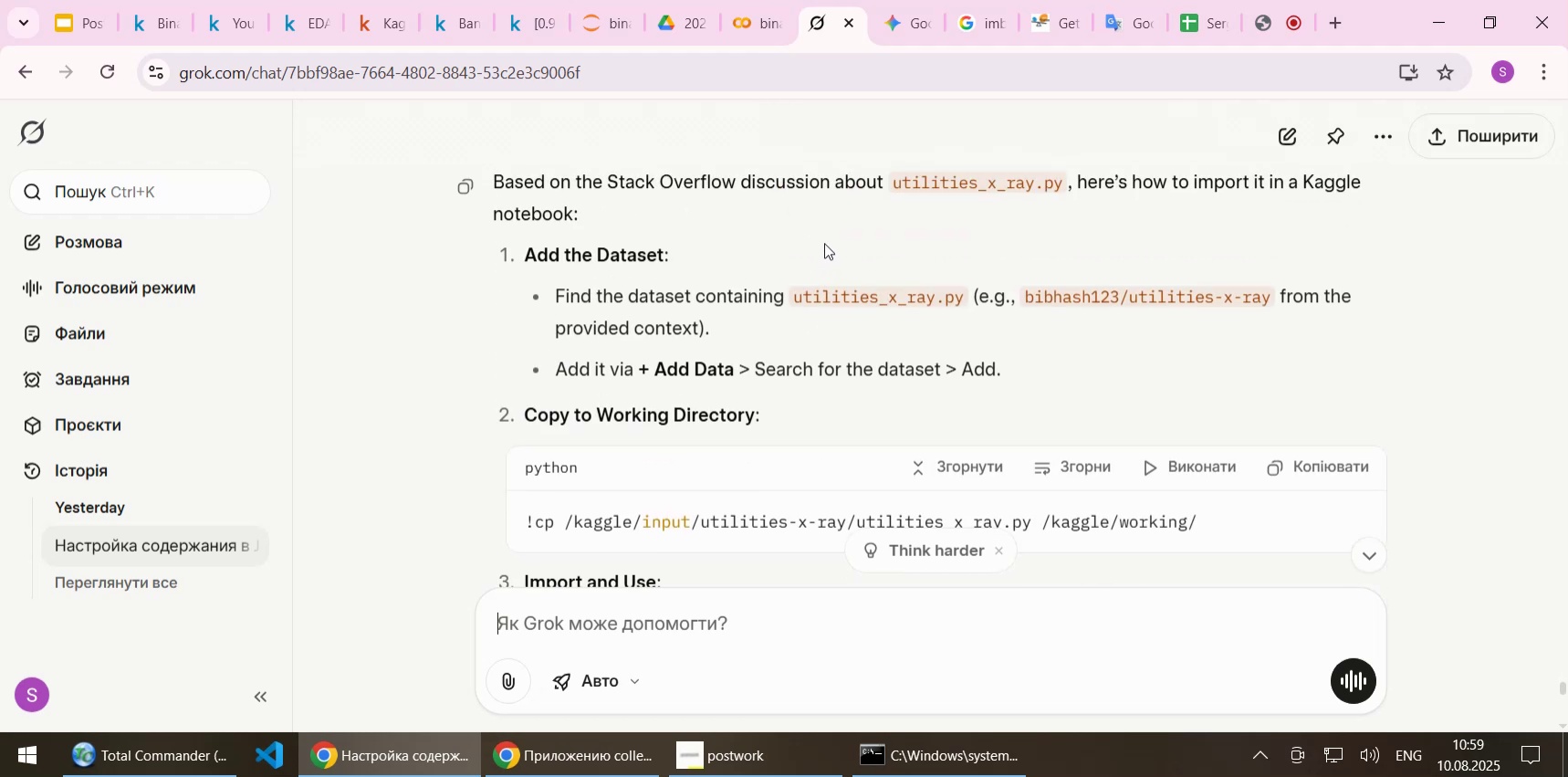 
scroll: coordinate [824, 246], scroll_direction: down, amount: 6.0
 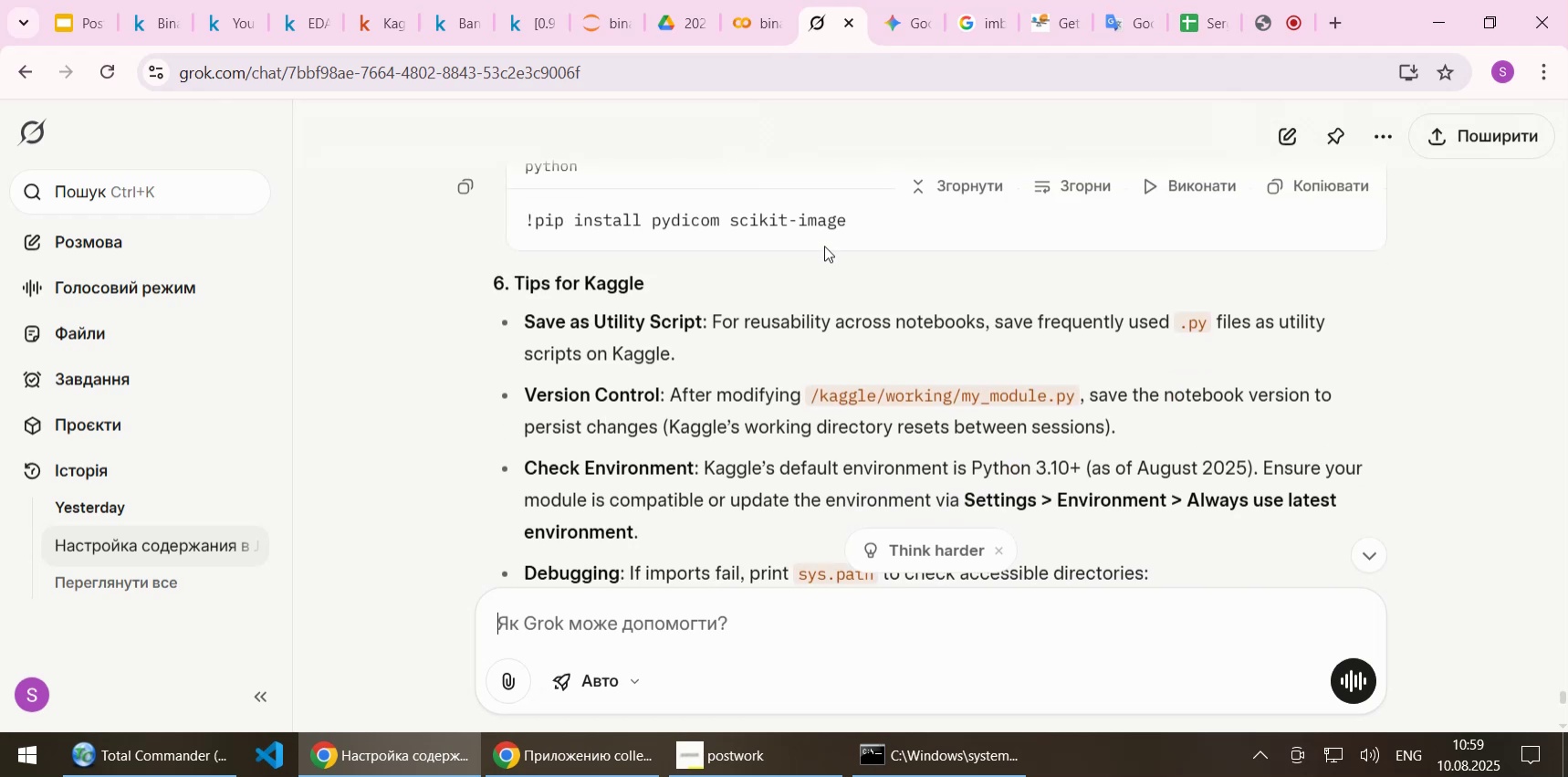 
wait(10.12)
 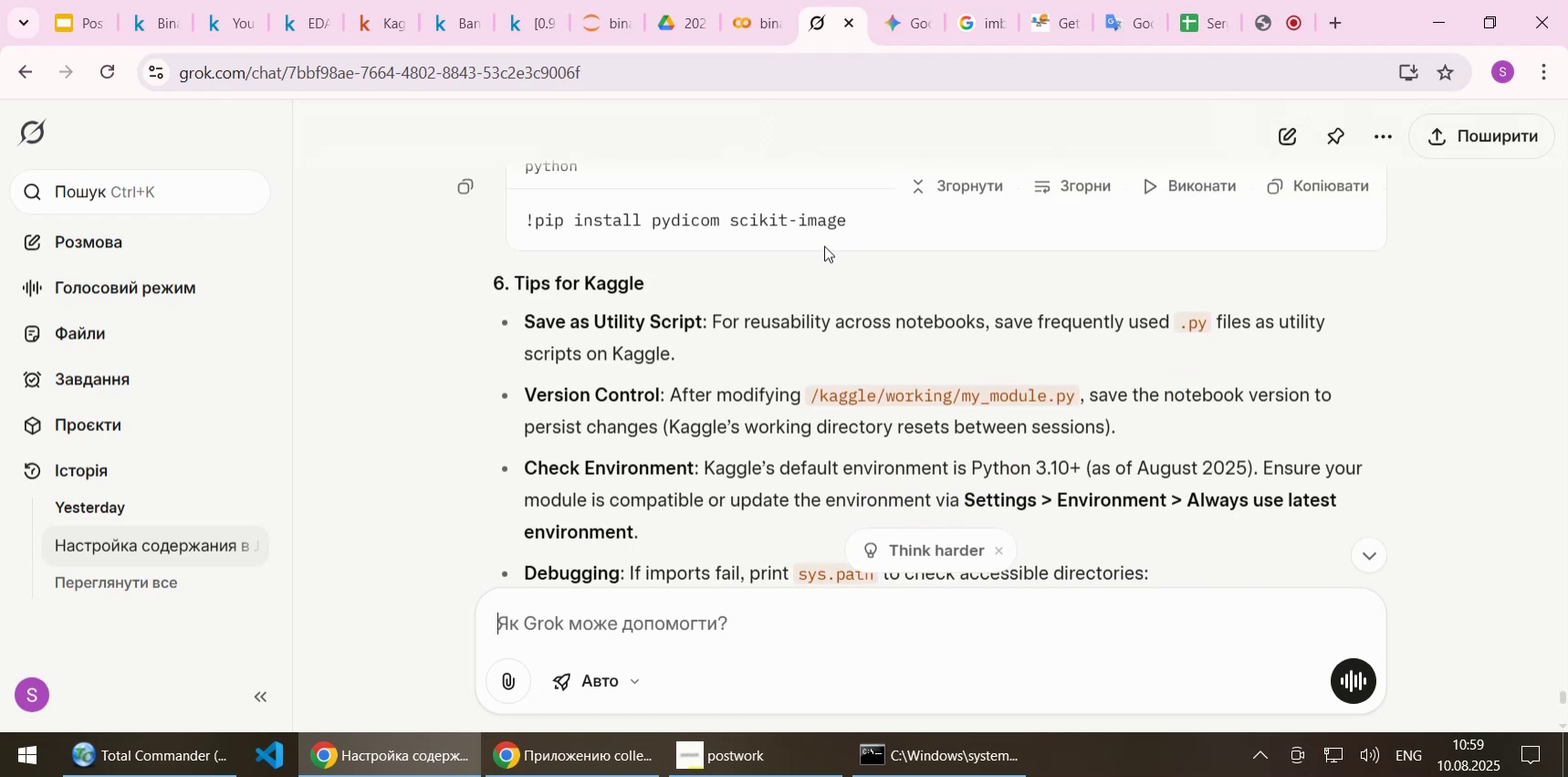 
scroll: coordinate [824, 256], scroll_direction: down, amount: 4.0
 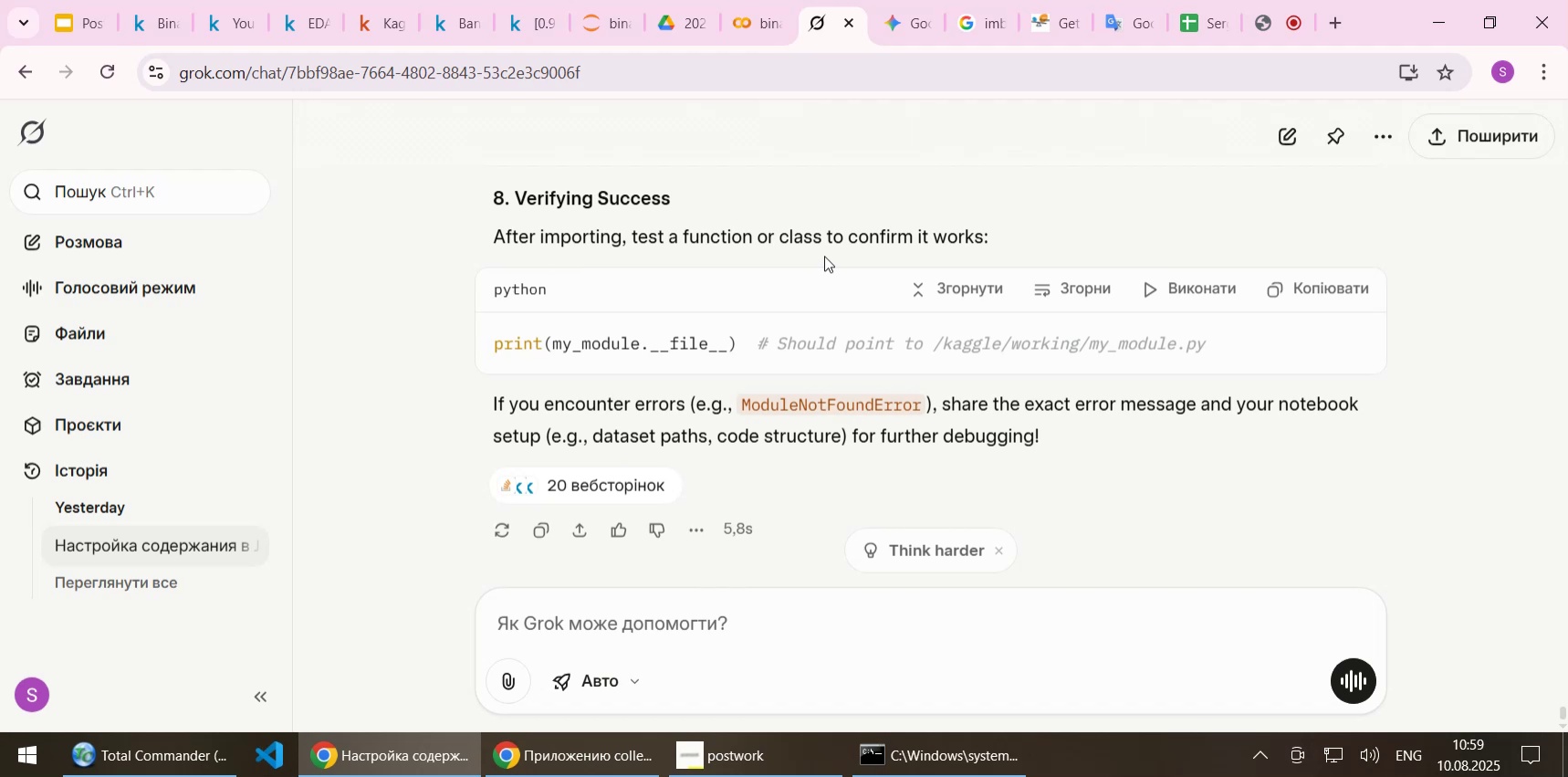 
scroll: coordinate [826, 267], scroll_direction: up, amount: 25.0
 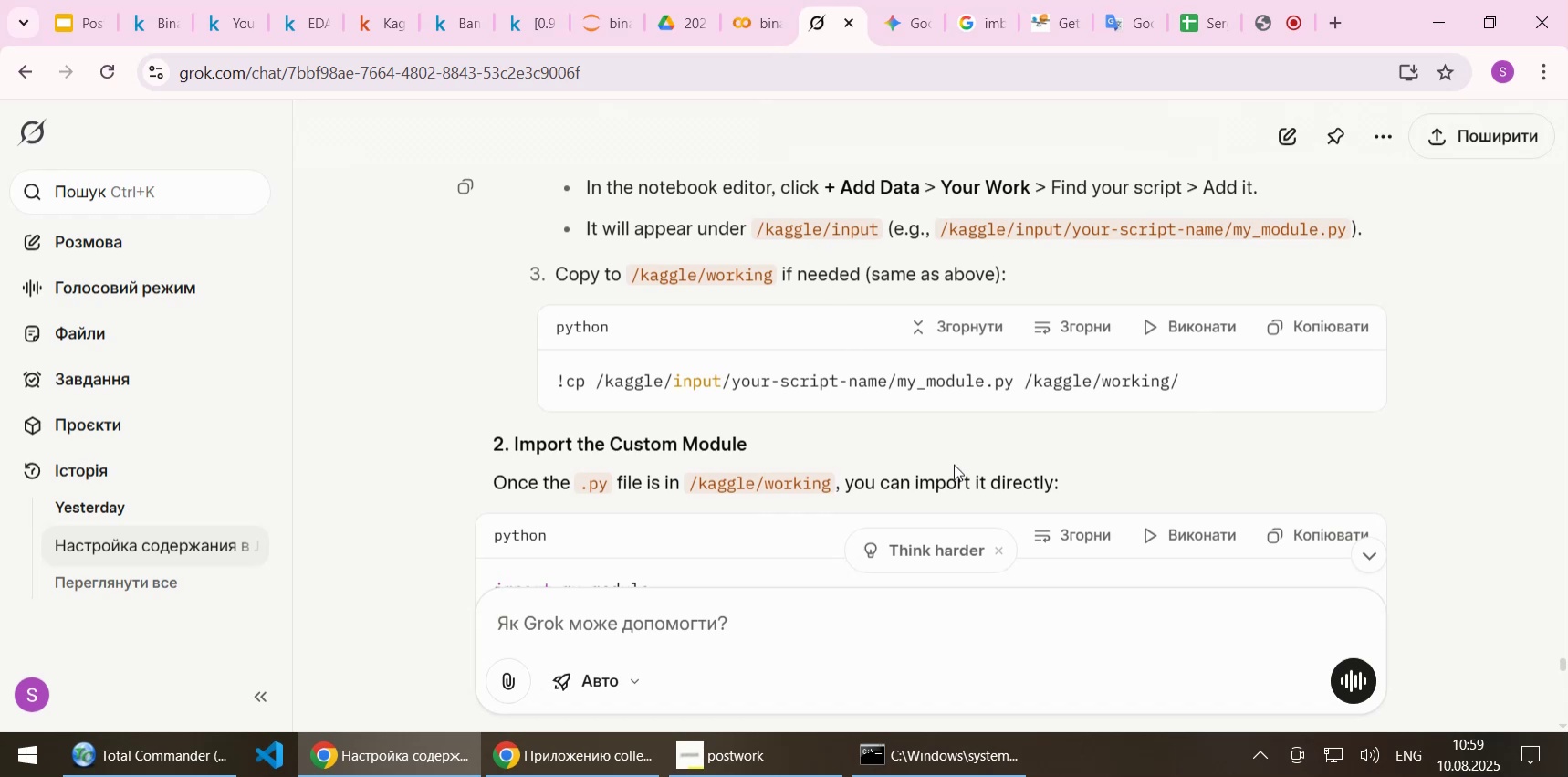 
wait(5.03)
 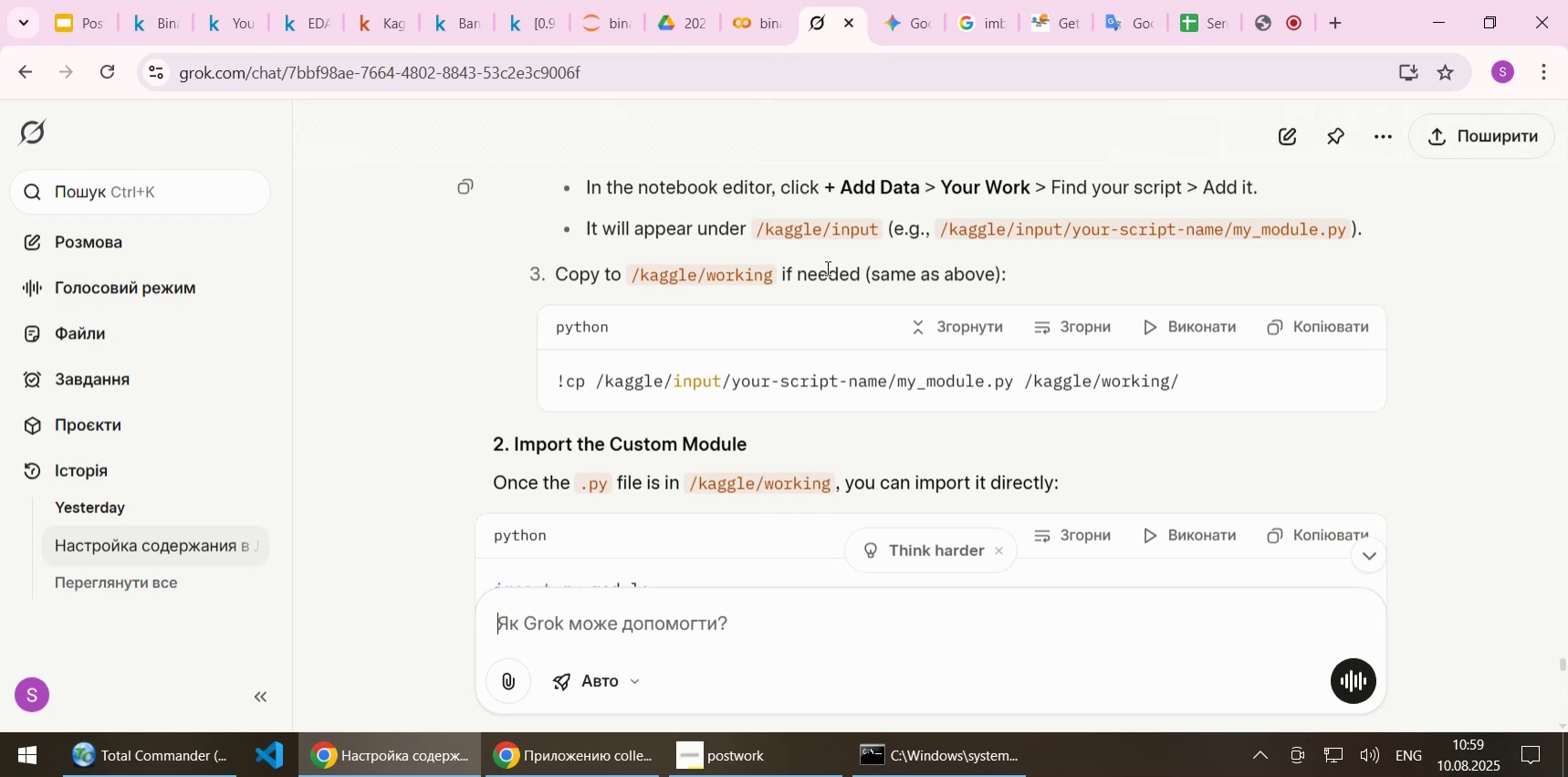 
scroll: coordinate [954, 464], scroll_direction: up, amount: 1.0
 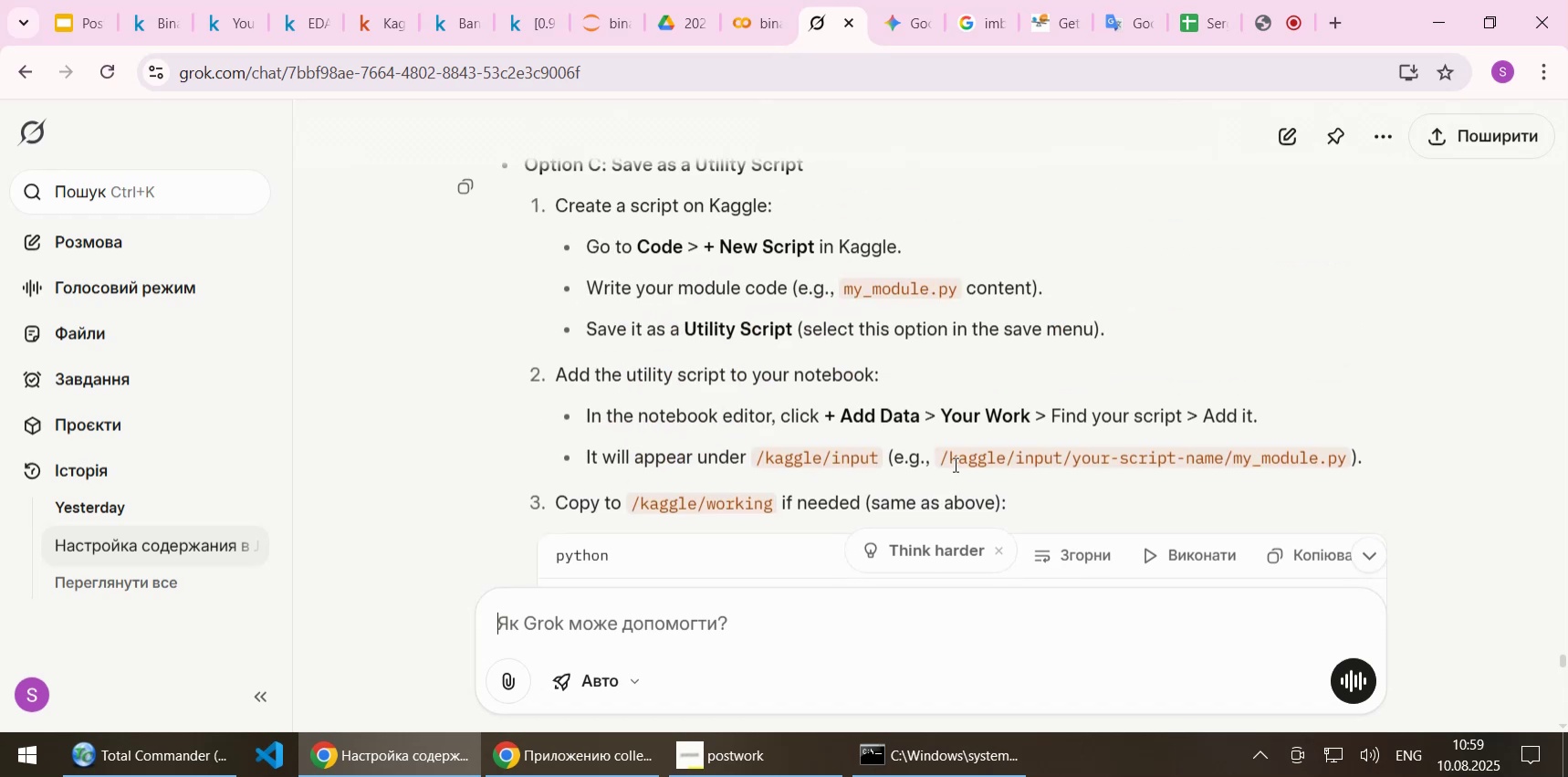 
scroll: coordinate [954, 464], scroll_direction: down, amount: 1.0
 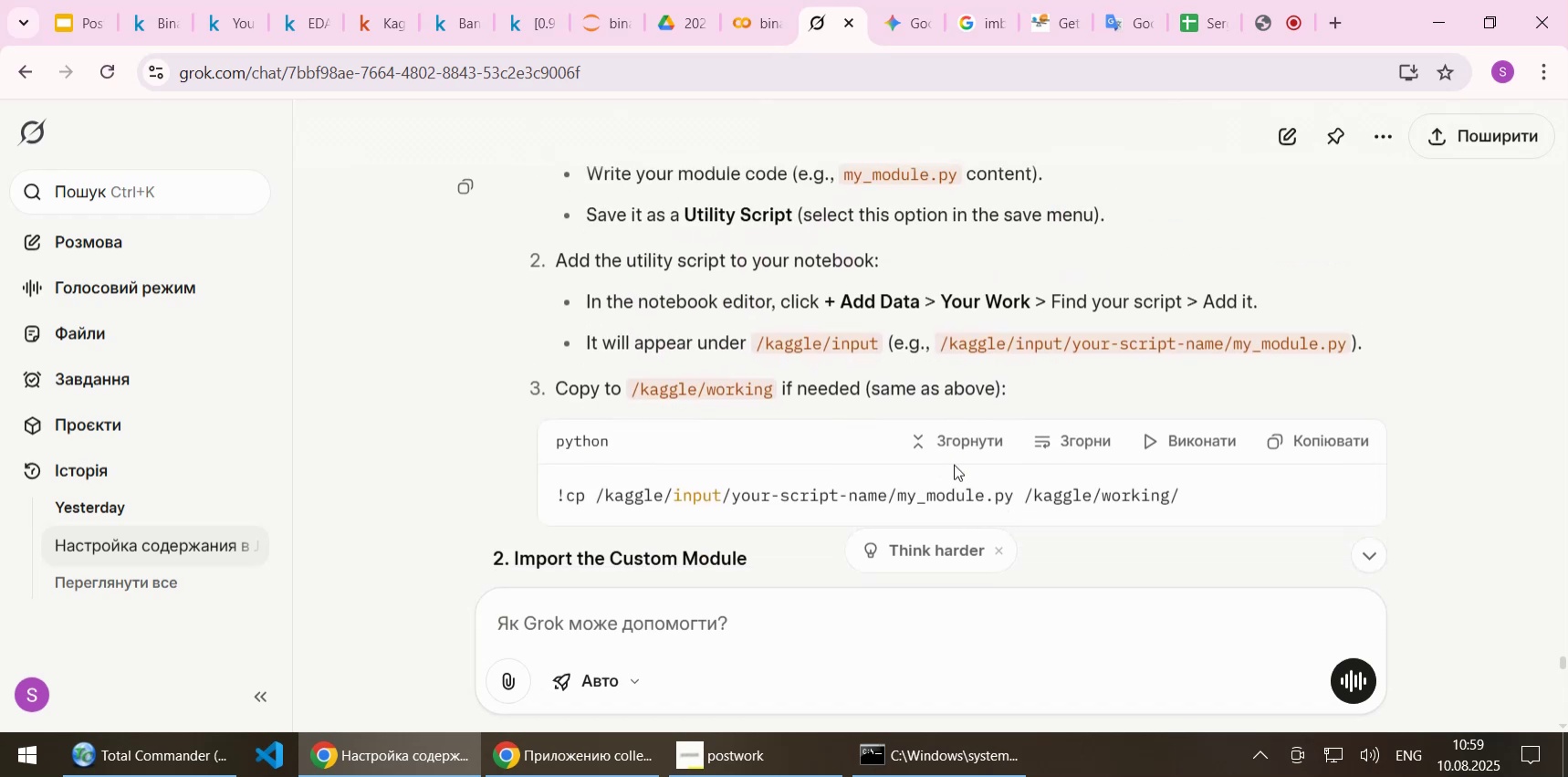 
scroll: coordinate [954, 464], scroll_direction: up, amount: 3.0
 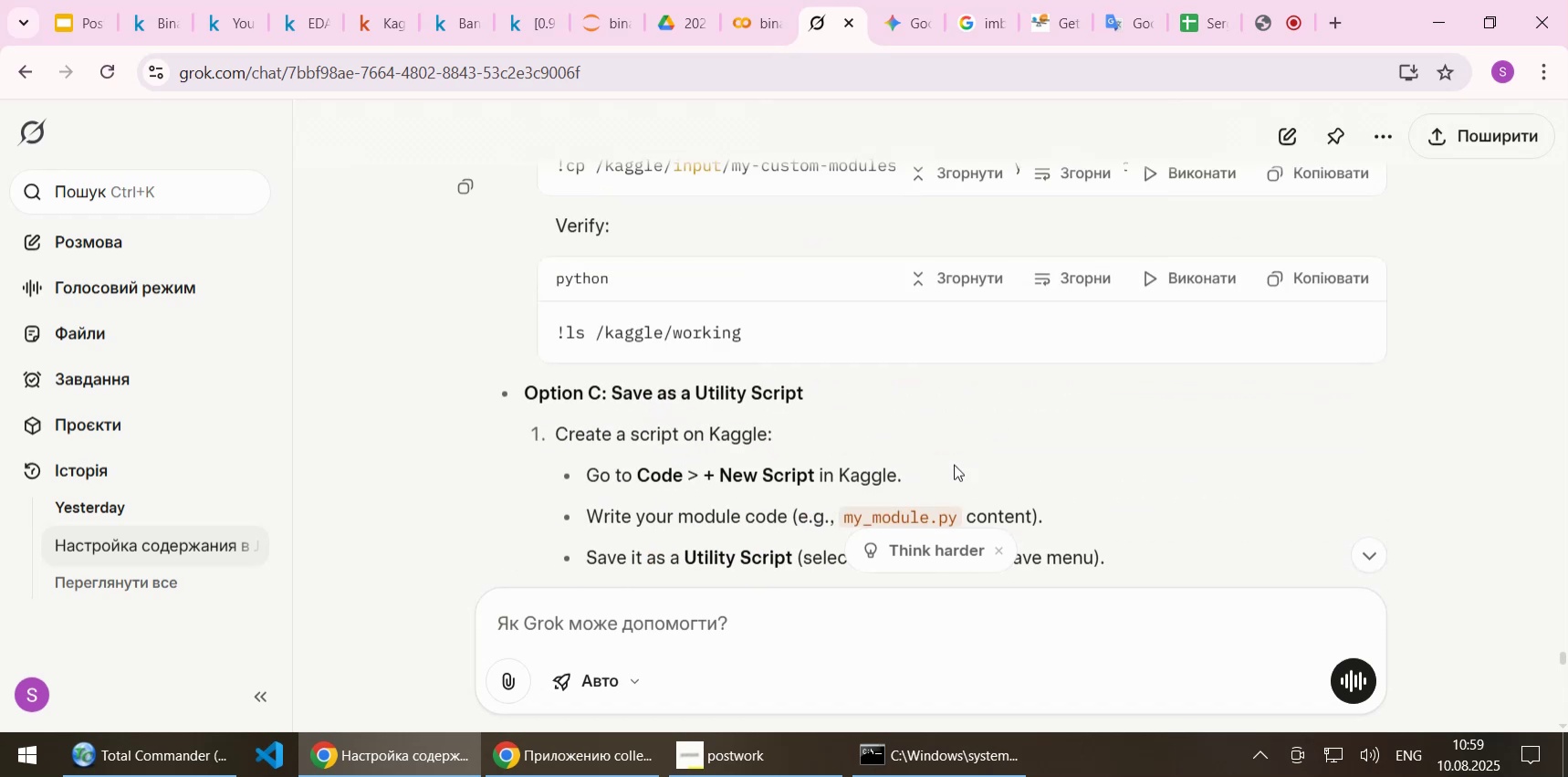 
scroll: coordinate [954, 464], scroll_direction: down, amount: 1.0
 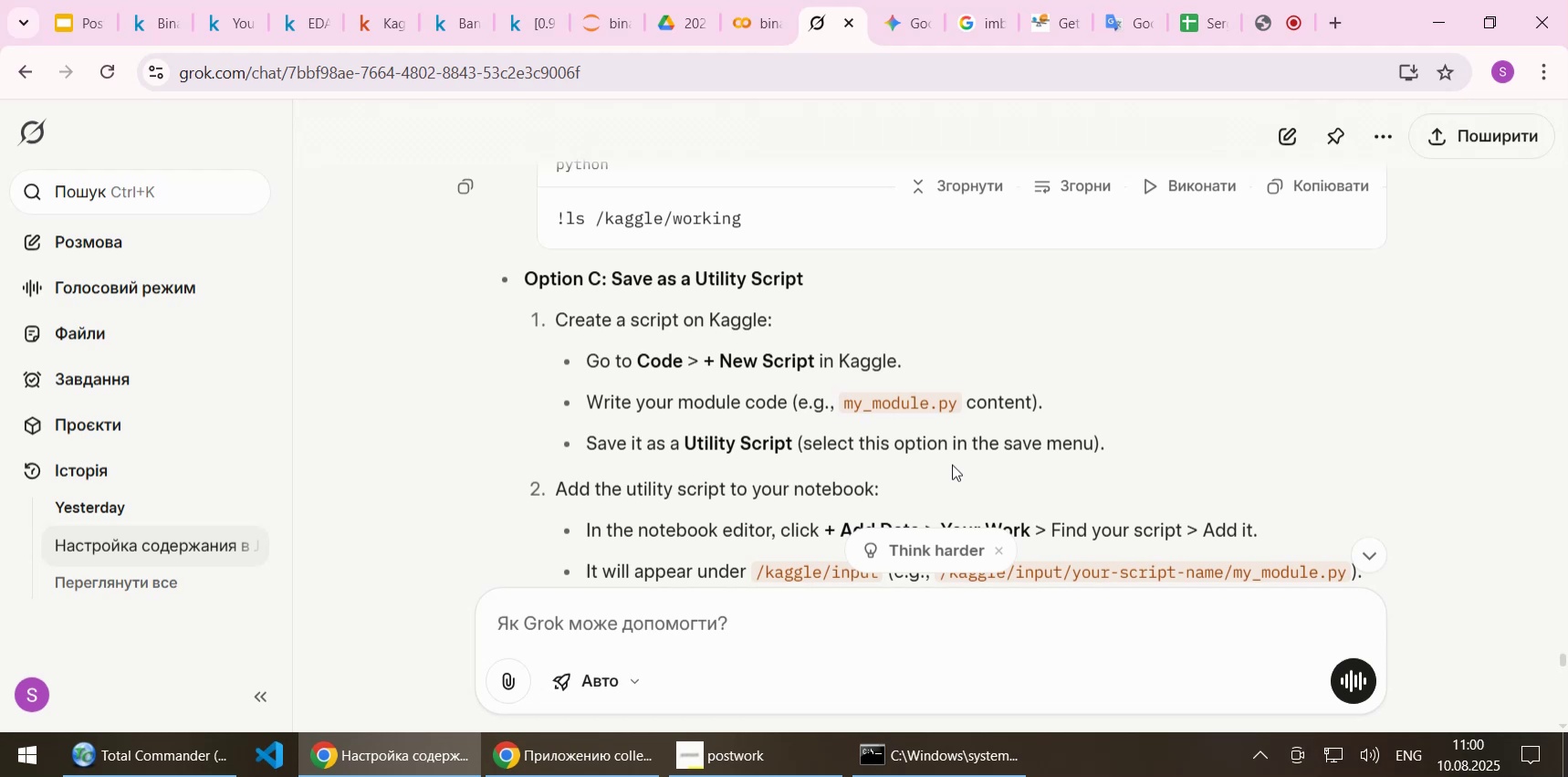 
wait(7.87)
 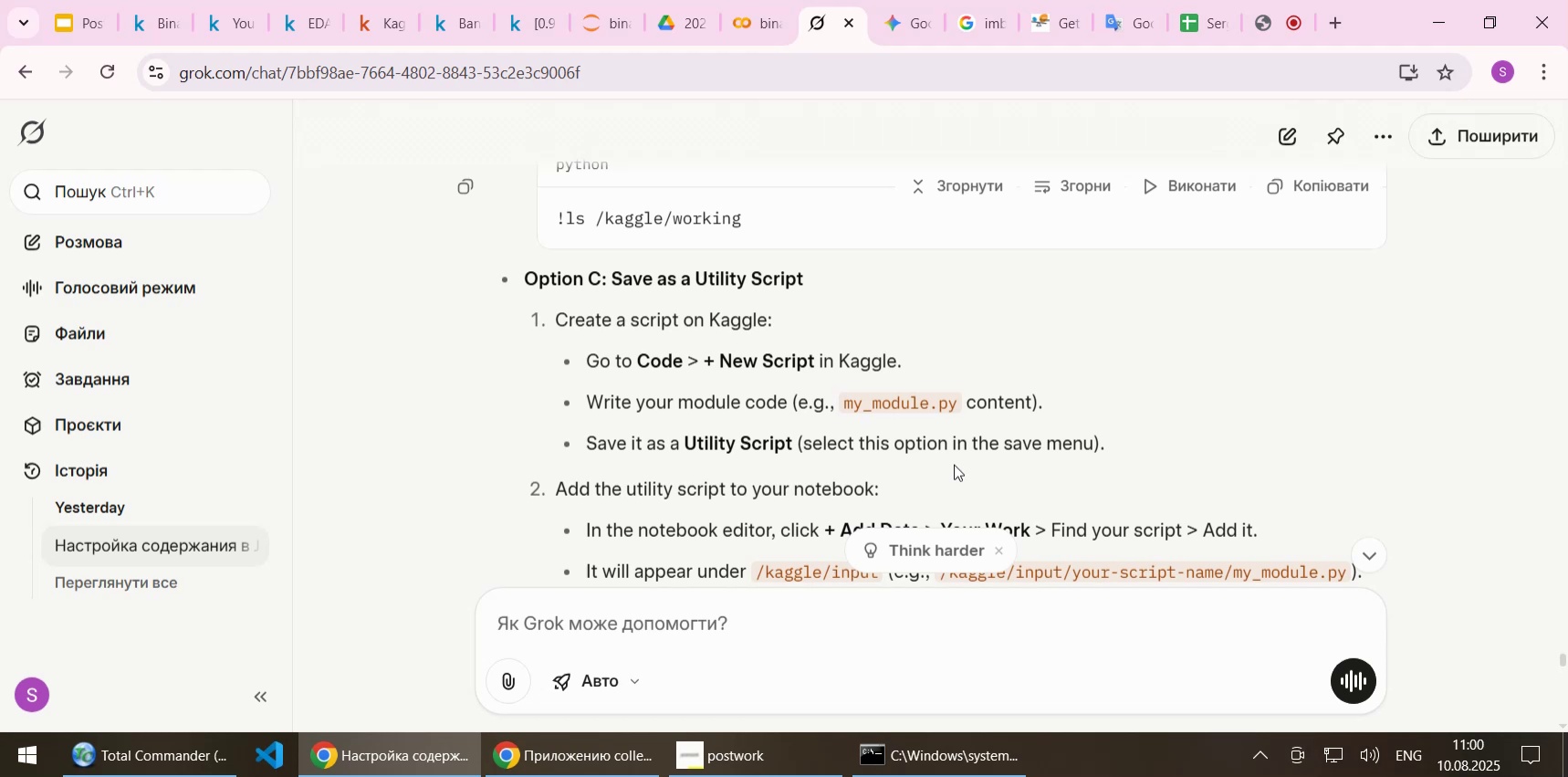 
scroll: coordinate [985, 373], scroll_direction: down, amount: 2.0
 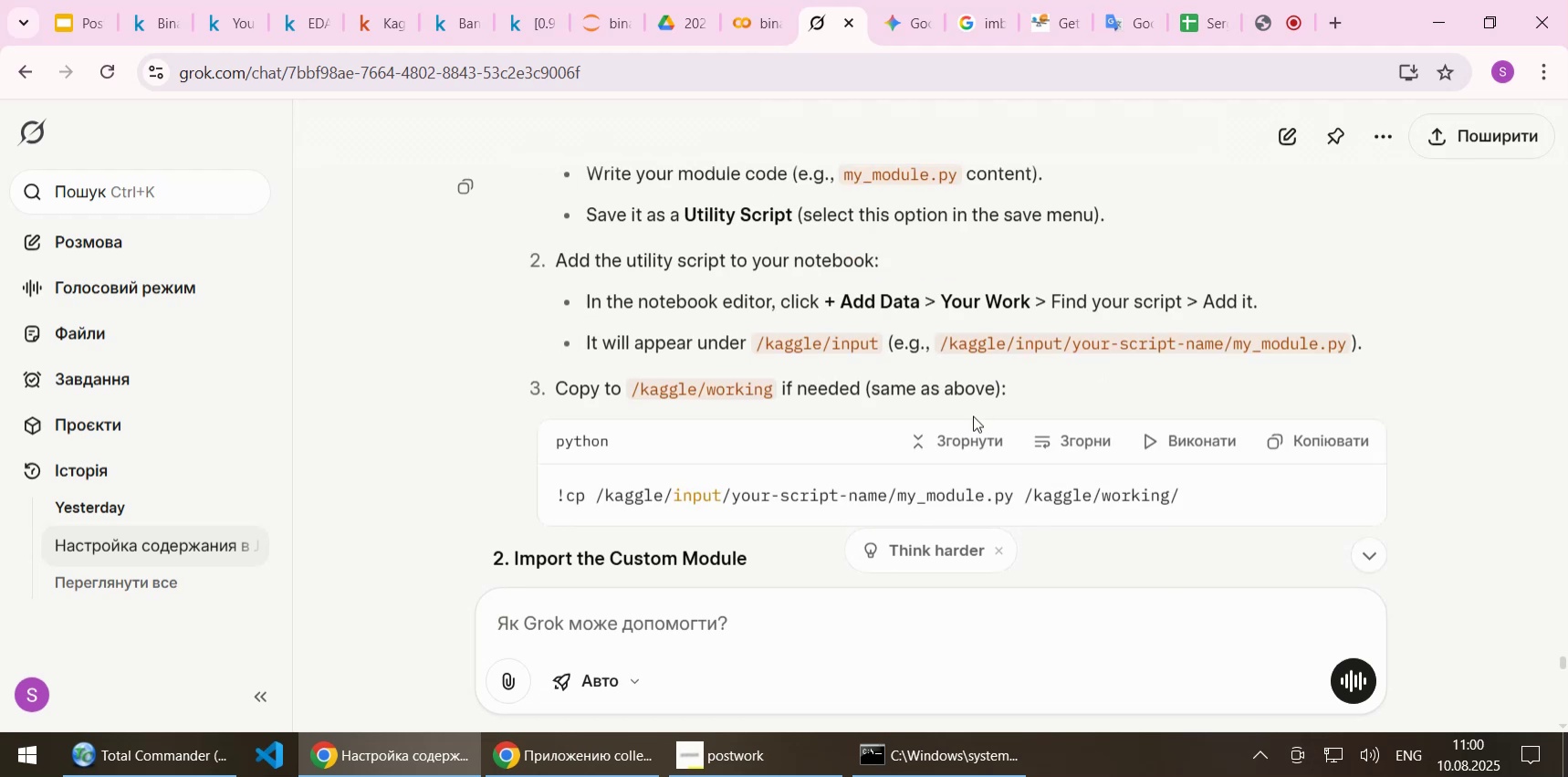 
wait(9.07)
 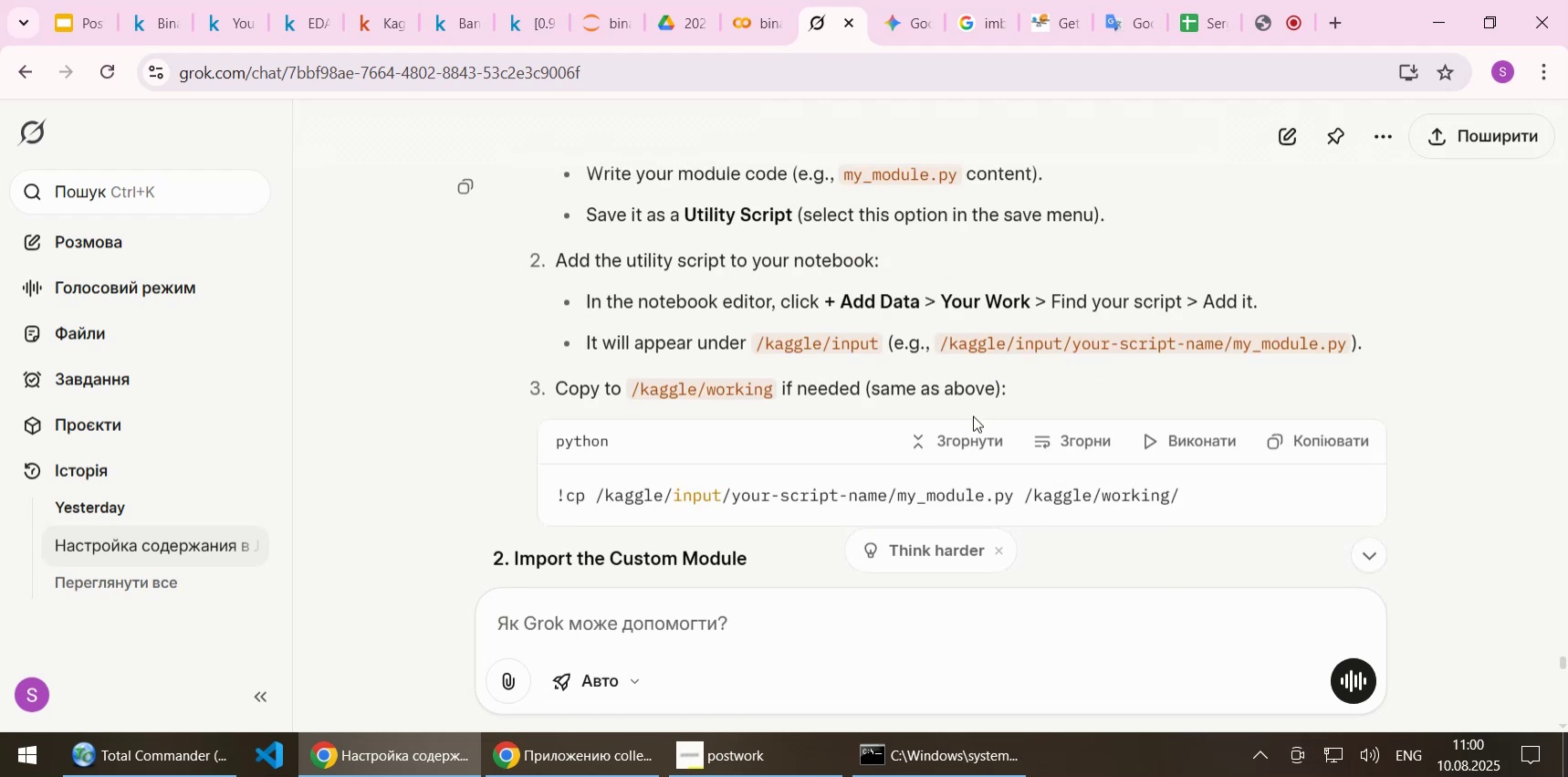 
scroll: coordinate [973, 415], scroll_direction: up, amount: 1.0
 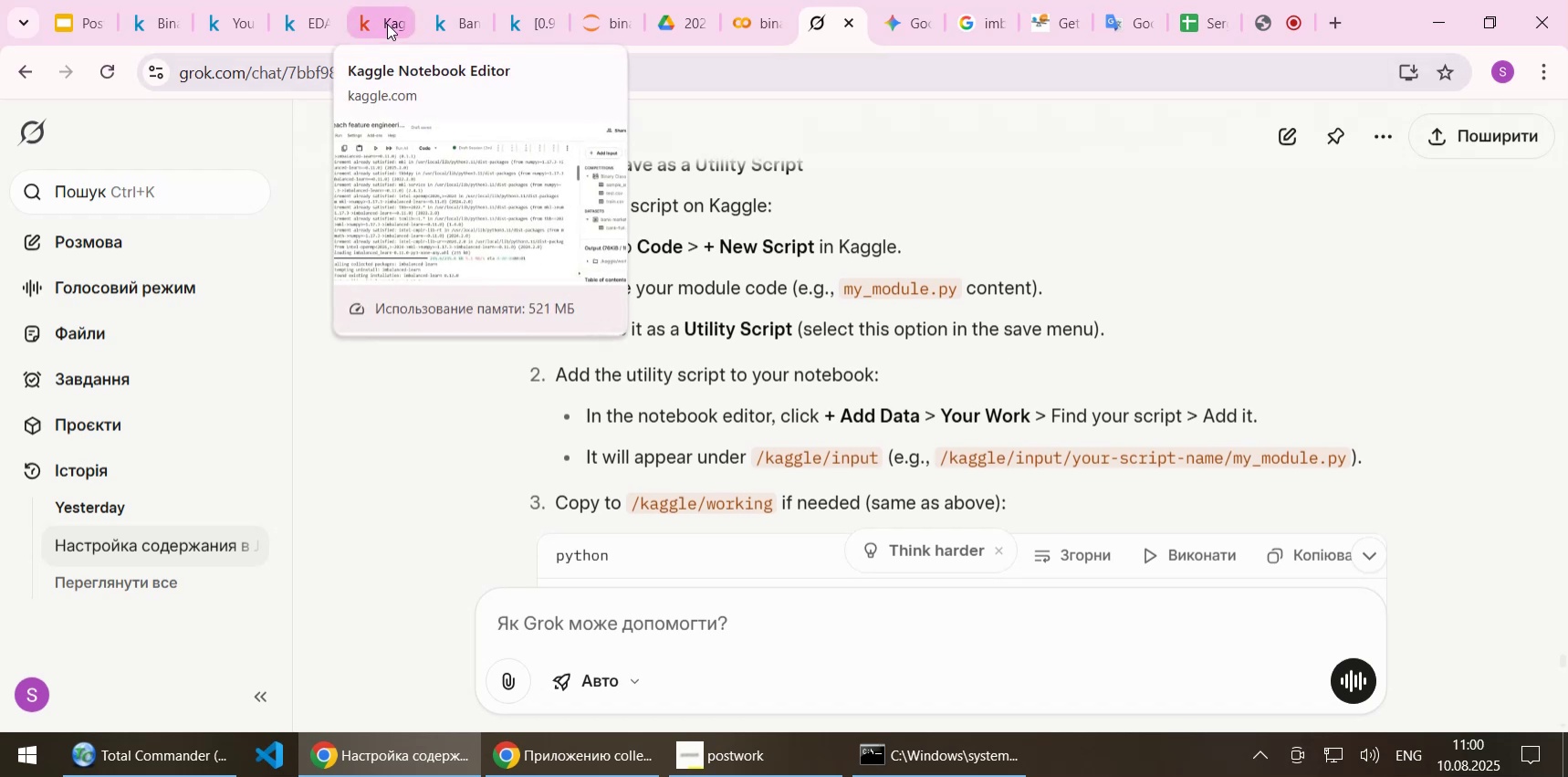 
wait(10.07)
 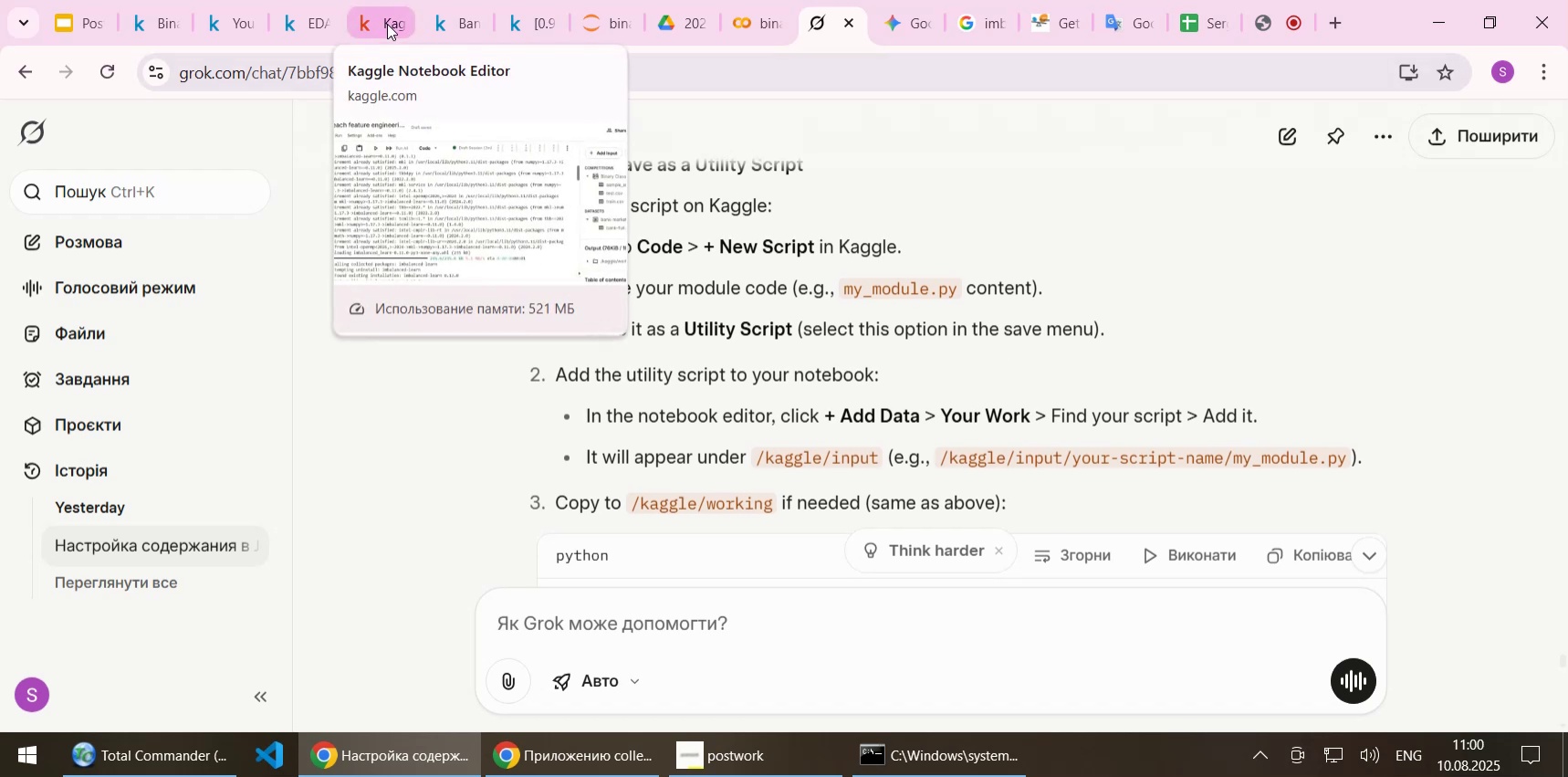 
left_click([387, 24])
 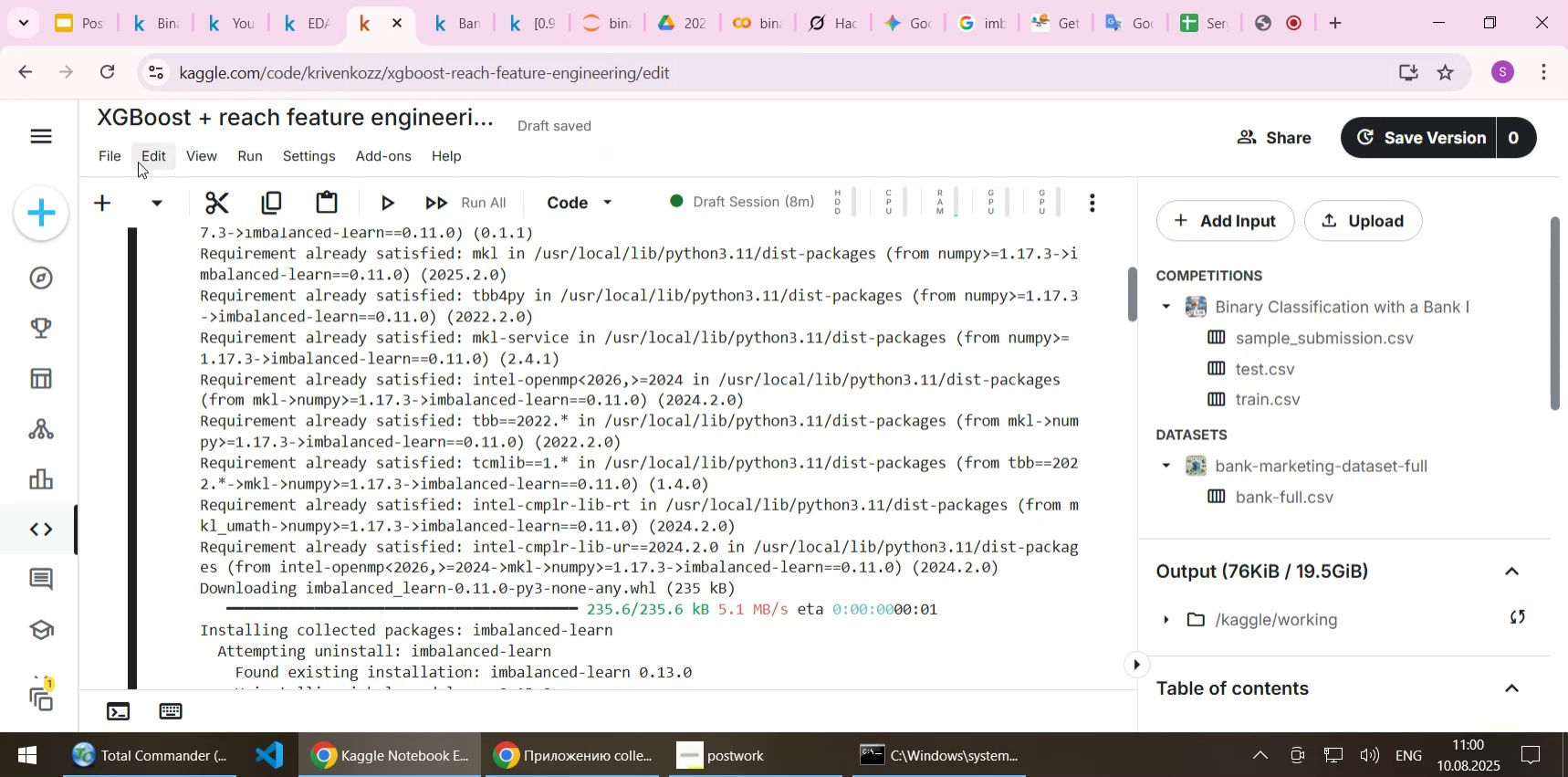 
left_click([109, 153])
 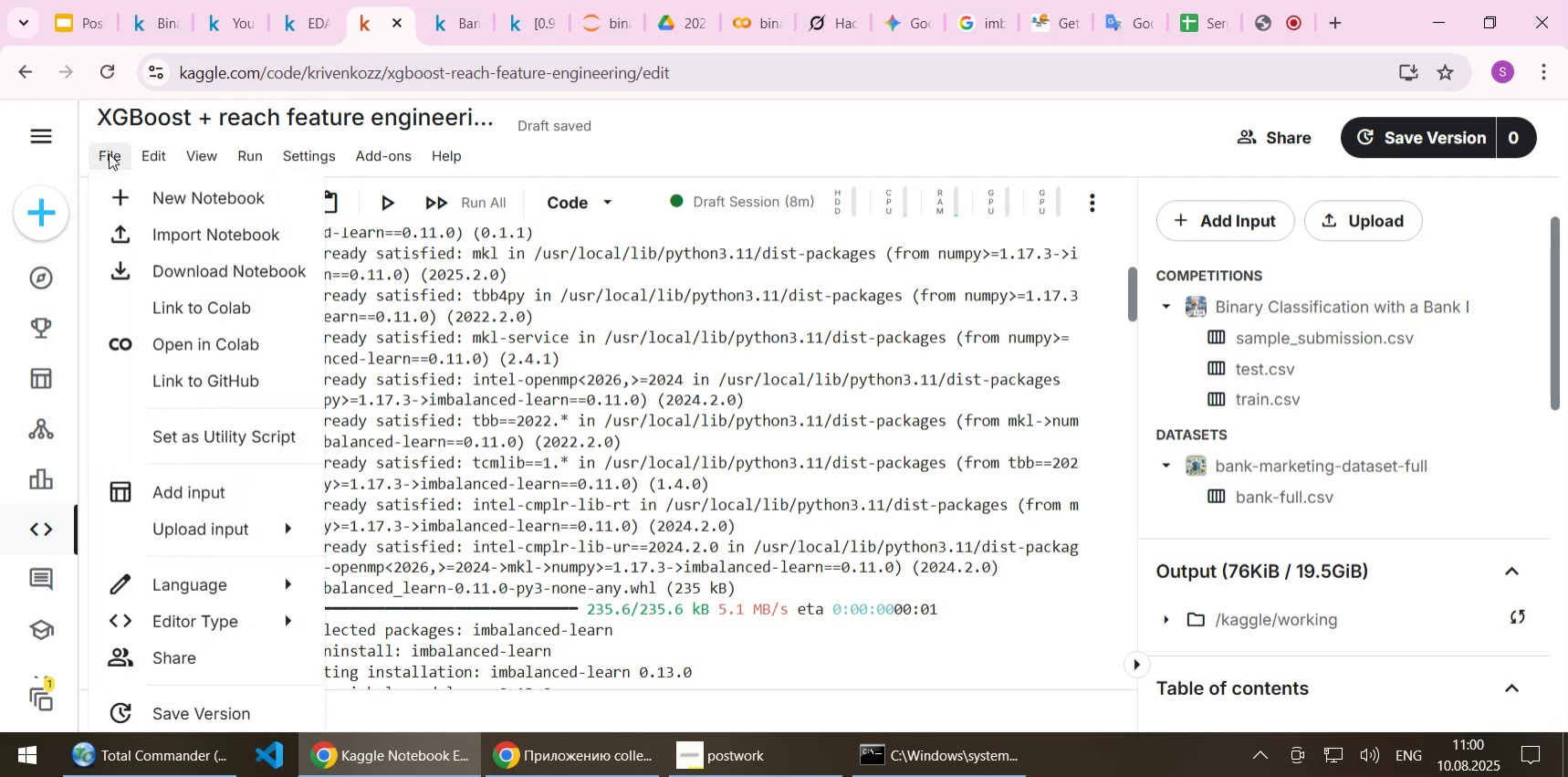 
wait(8.9)
 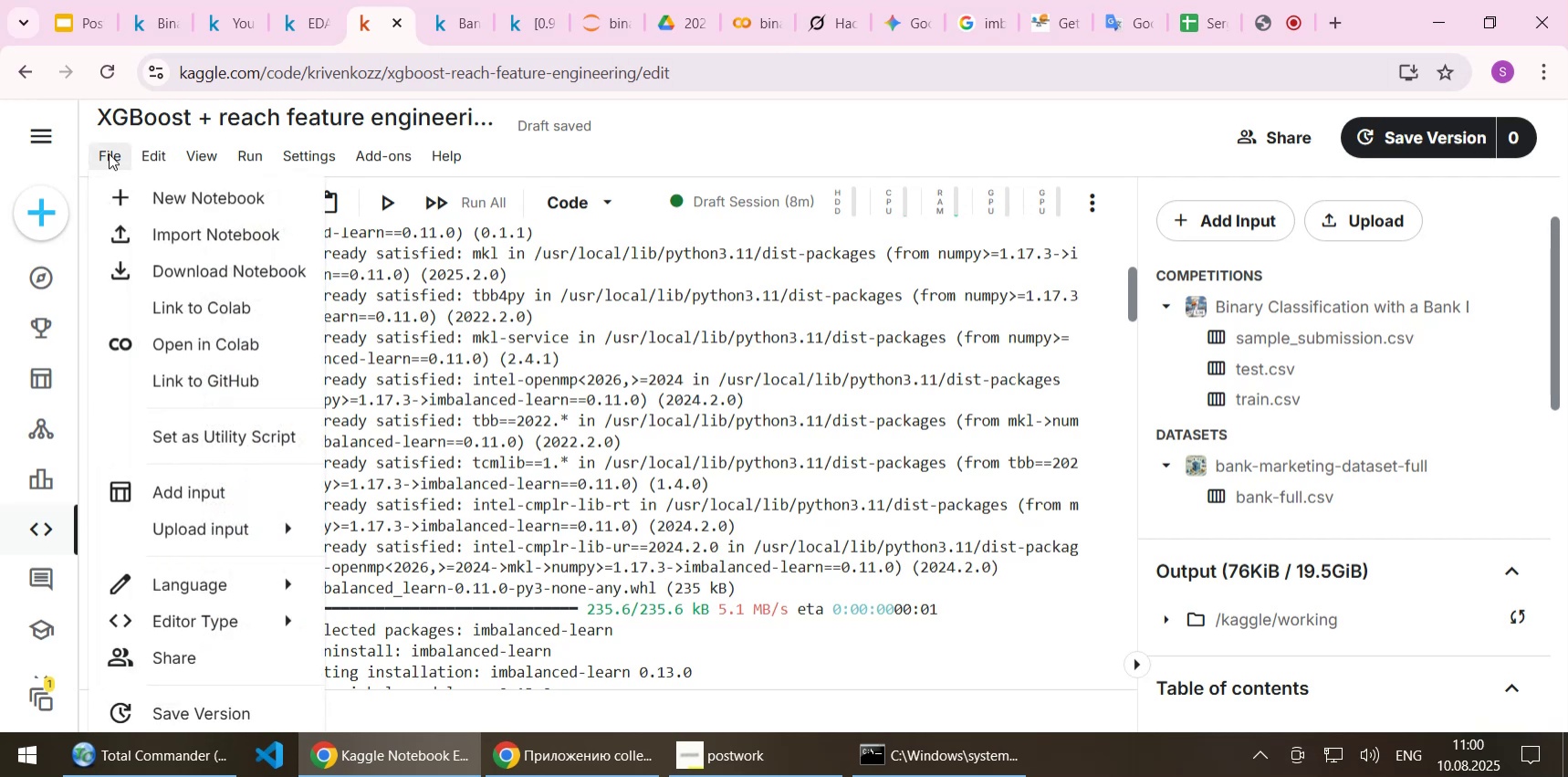 
left_click([109, 153])
 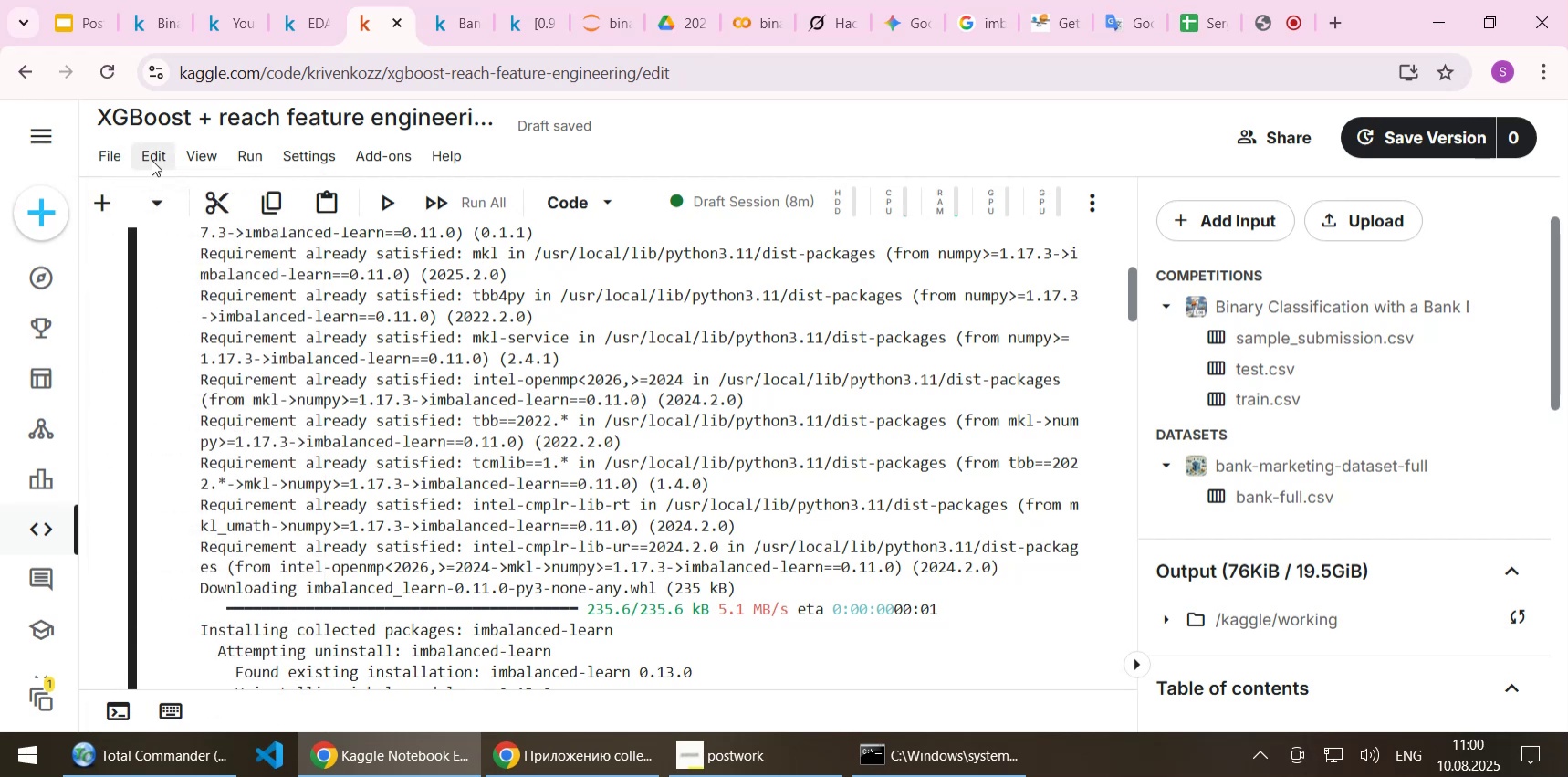 
left_click([152, 160])
 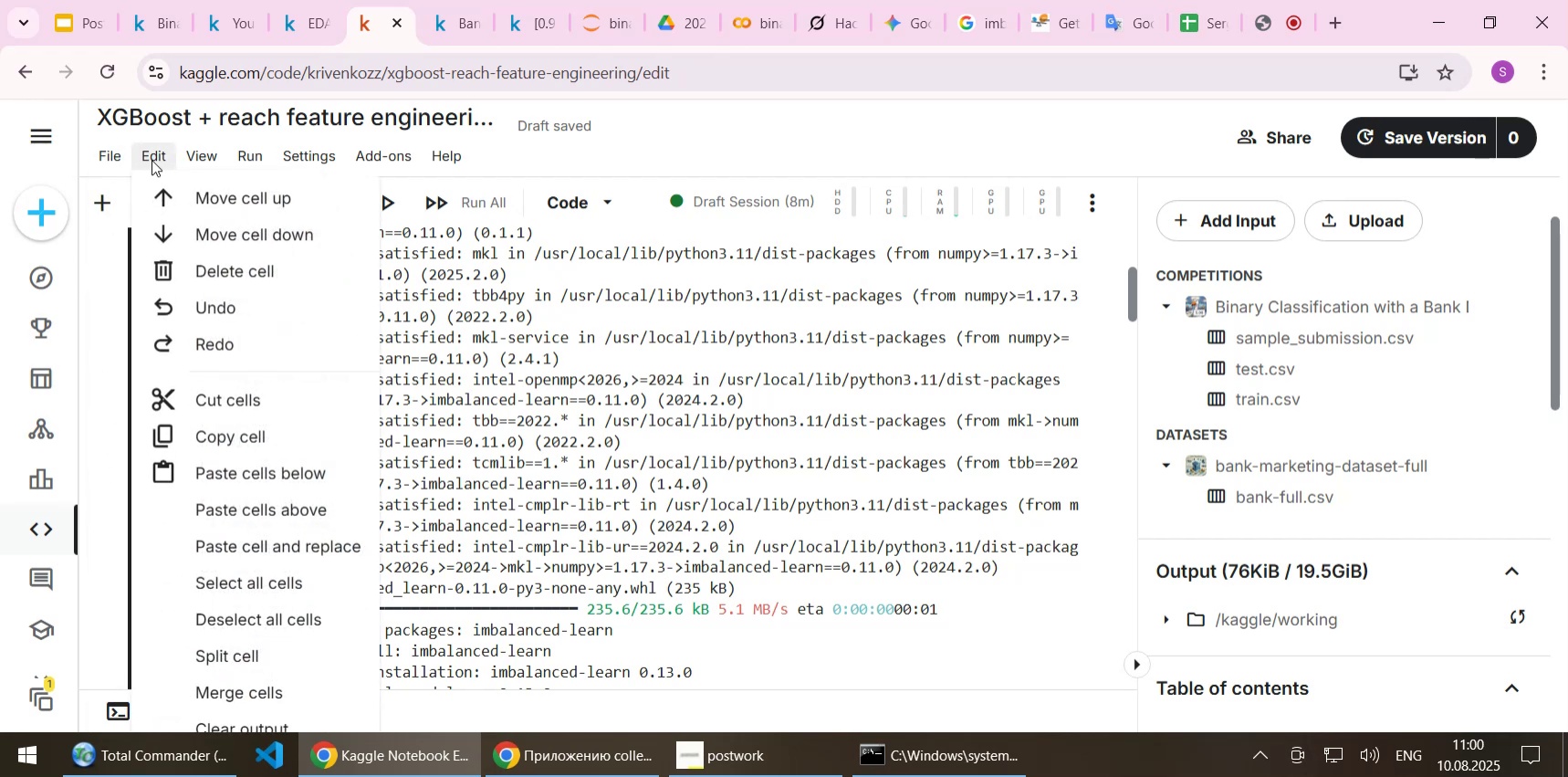 
left_click([152, 160])
 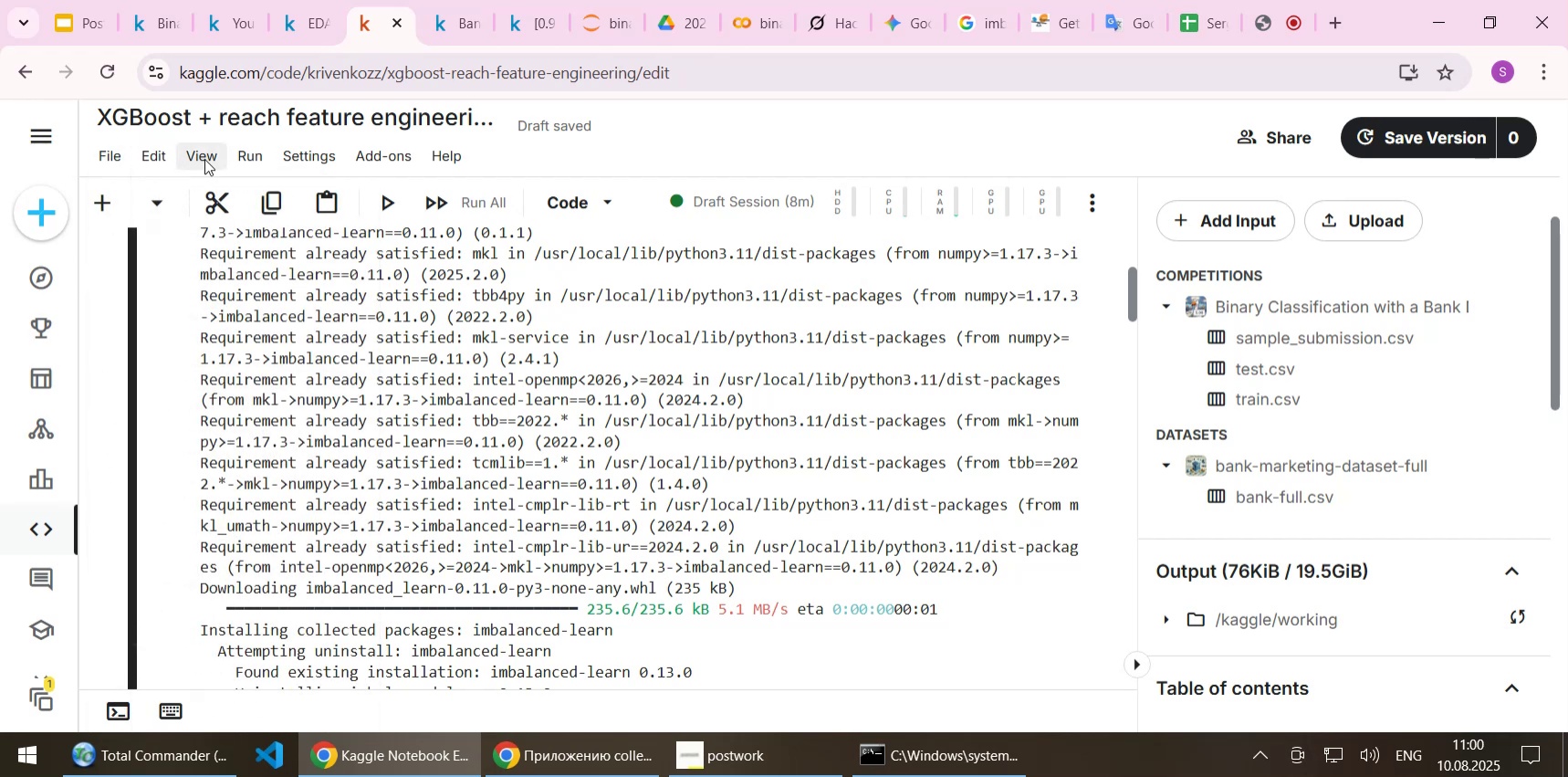 
left_click([204, 159])
 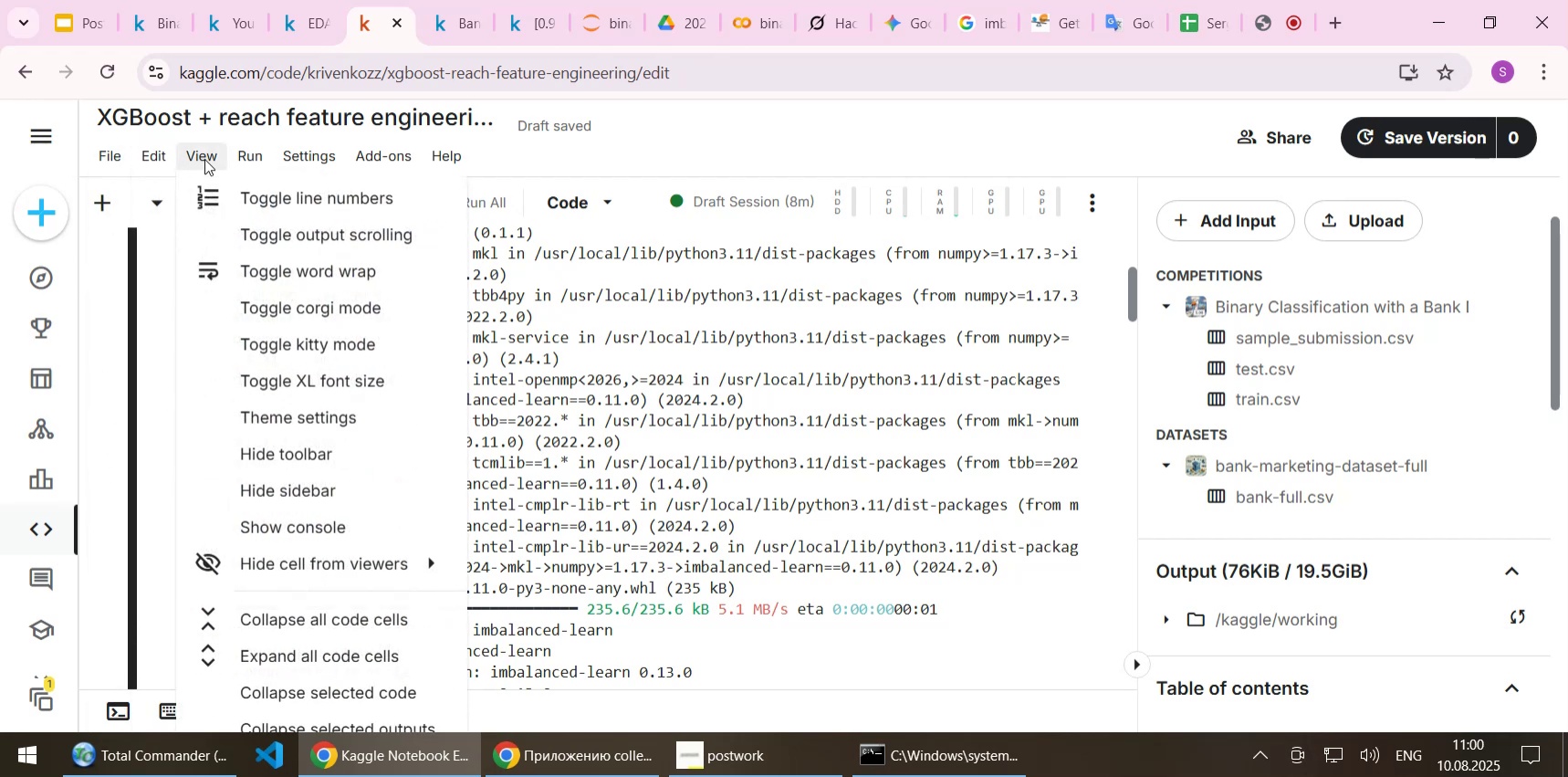 
mouse_move([258, 152])
 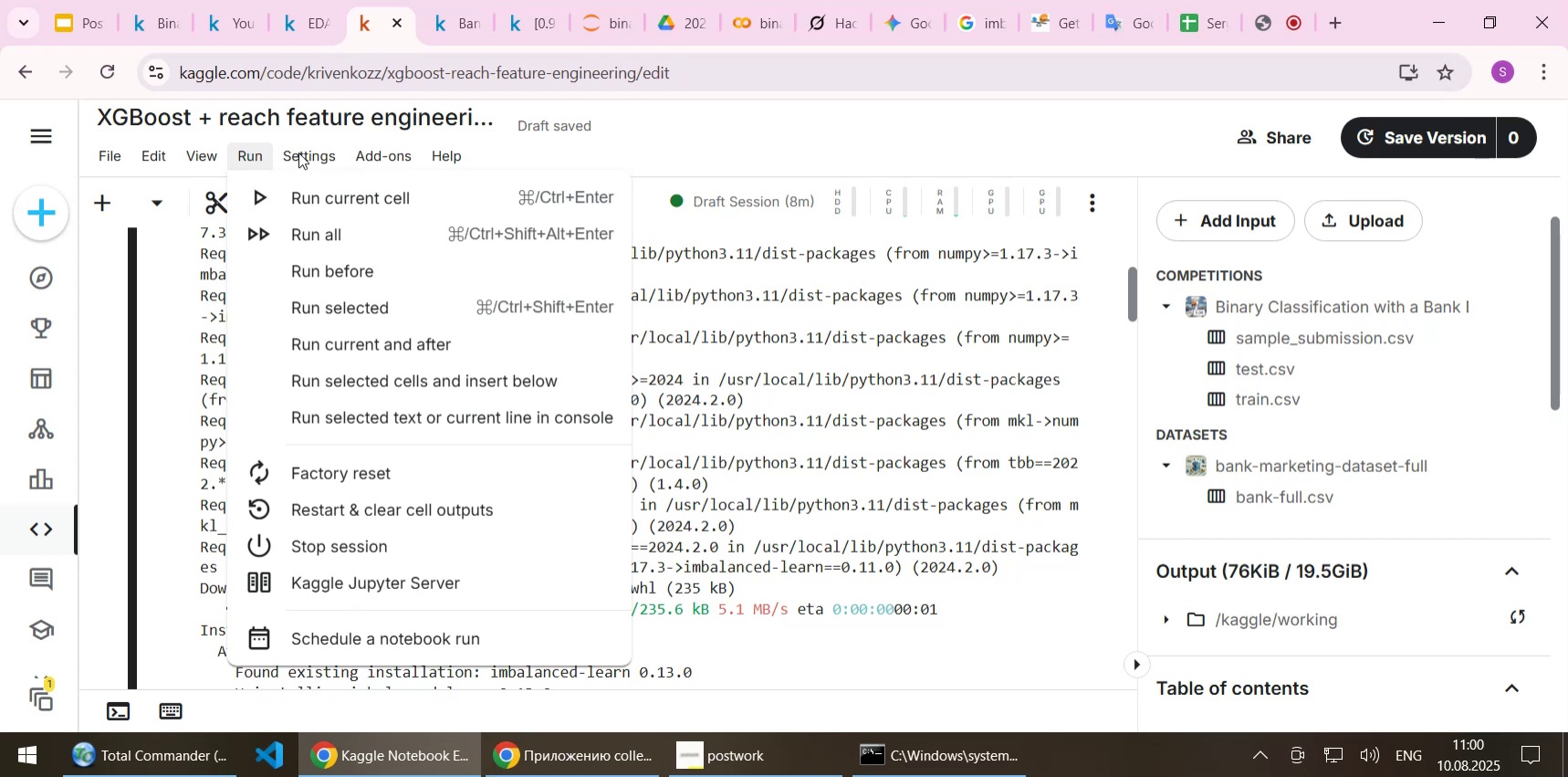 
mouse_move([328, 151])
 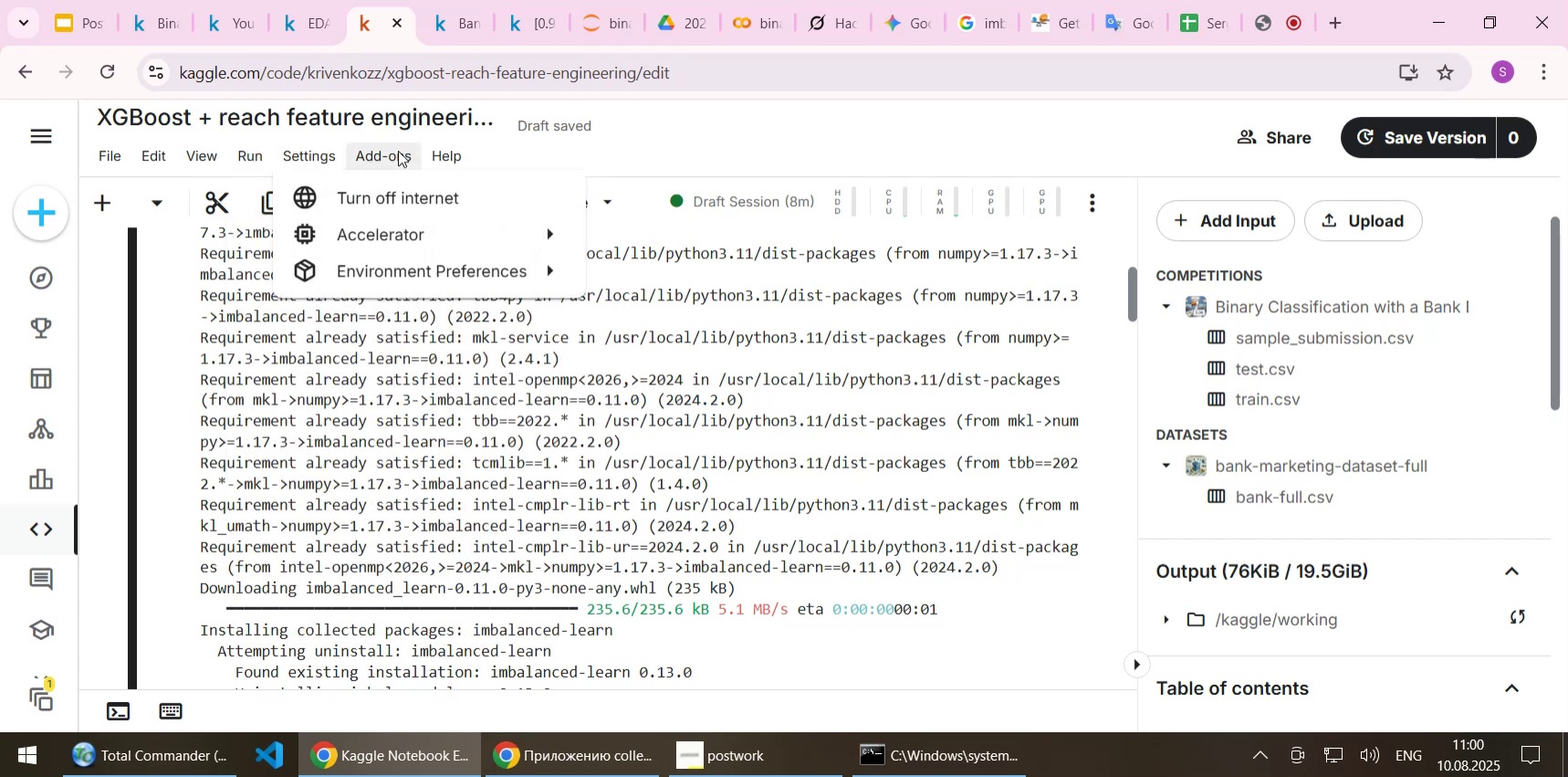 
mouse_move([416, 151])
 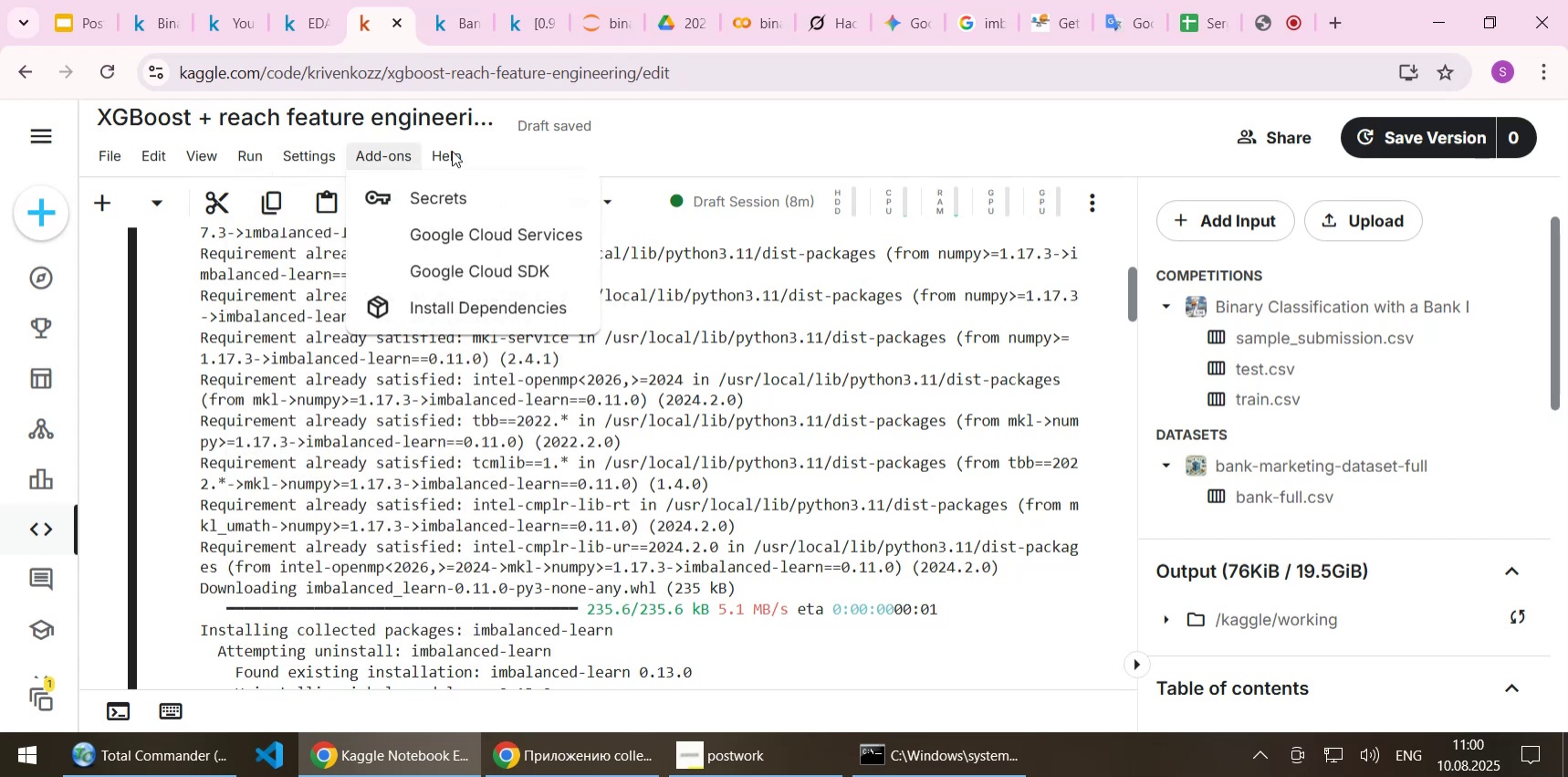 
mouse_move([457, 151])
 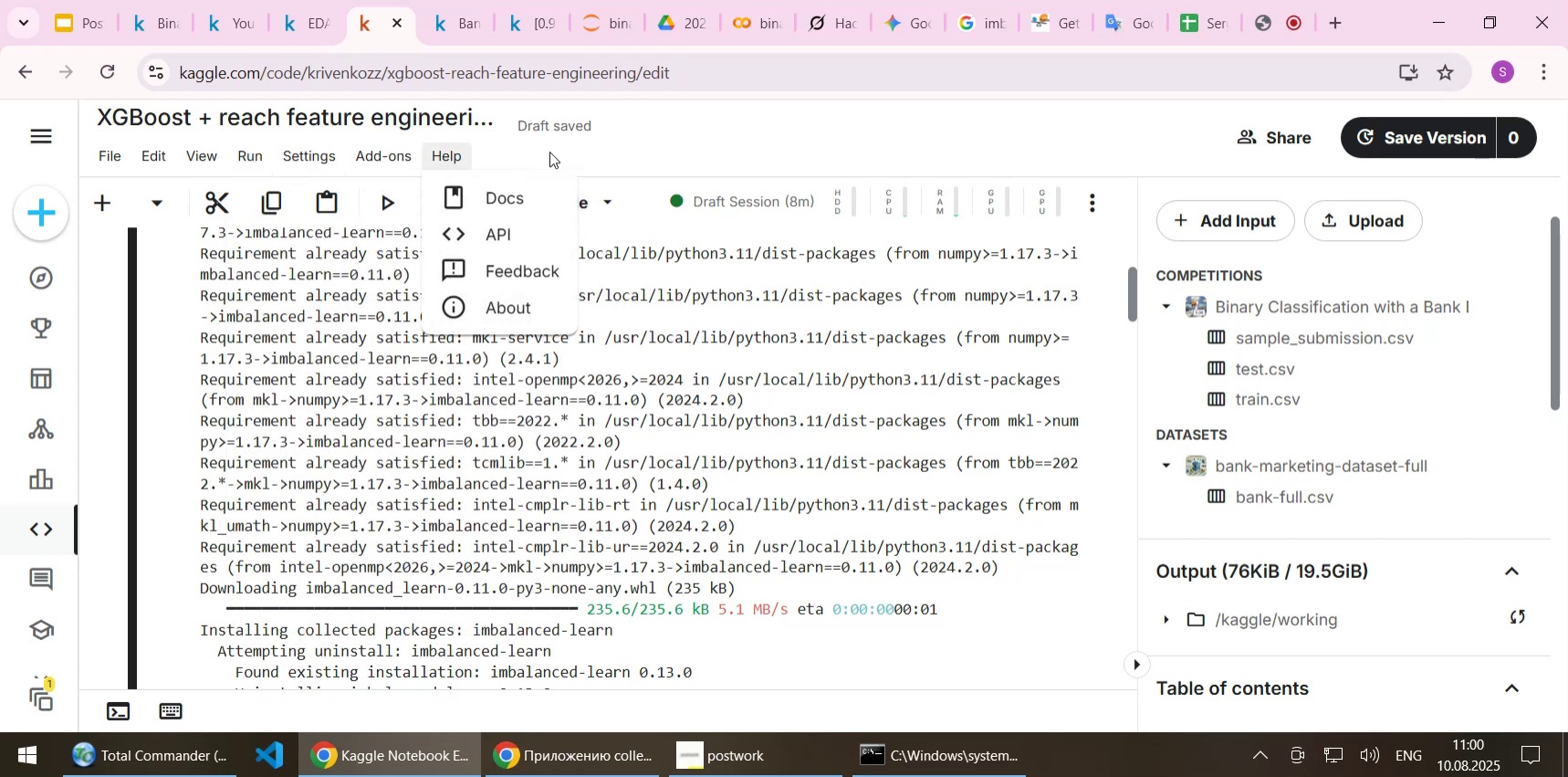 
left_click([549, 152])
 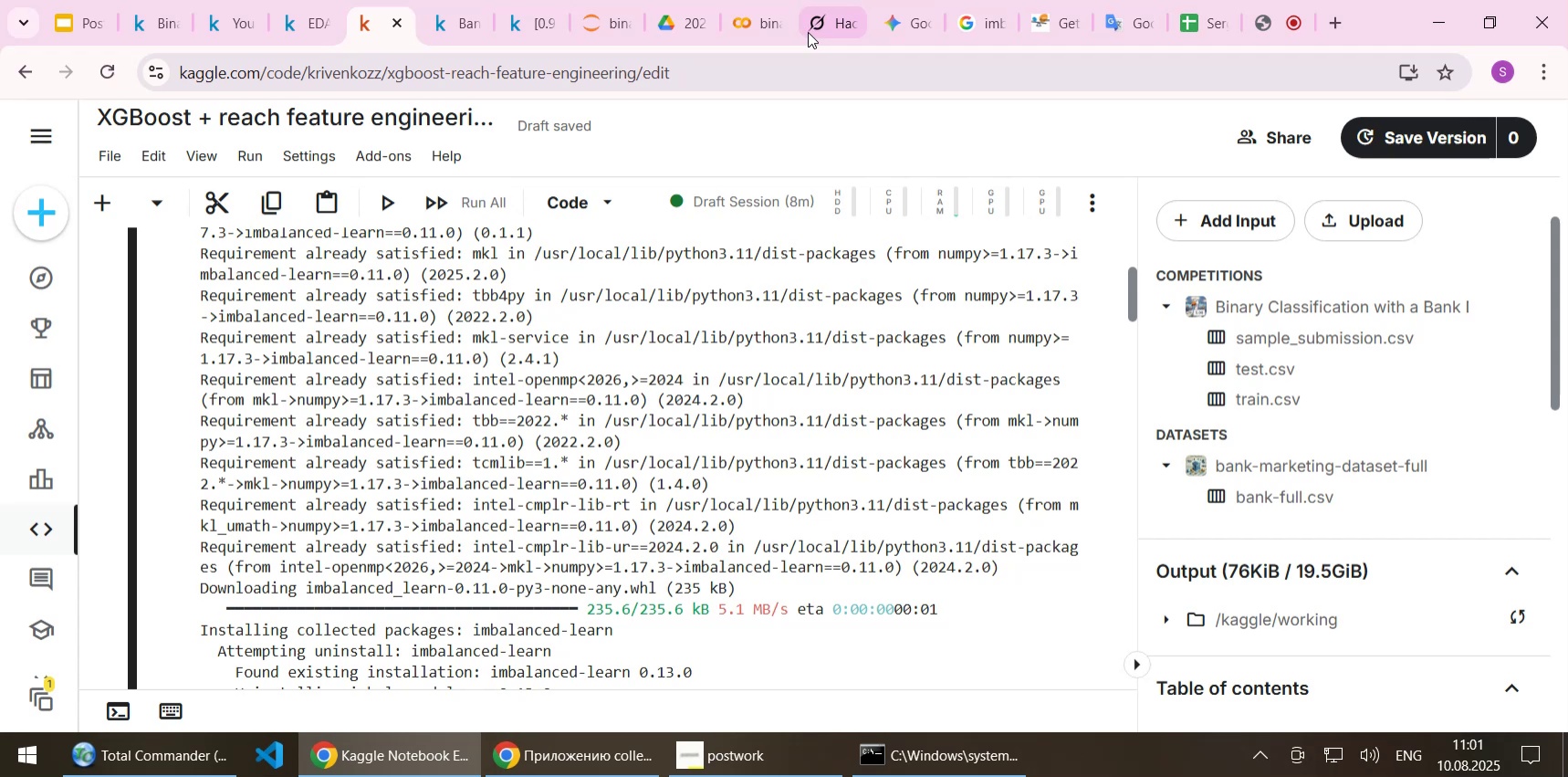 
left_click([826, 20])
 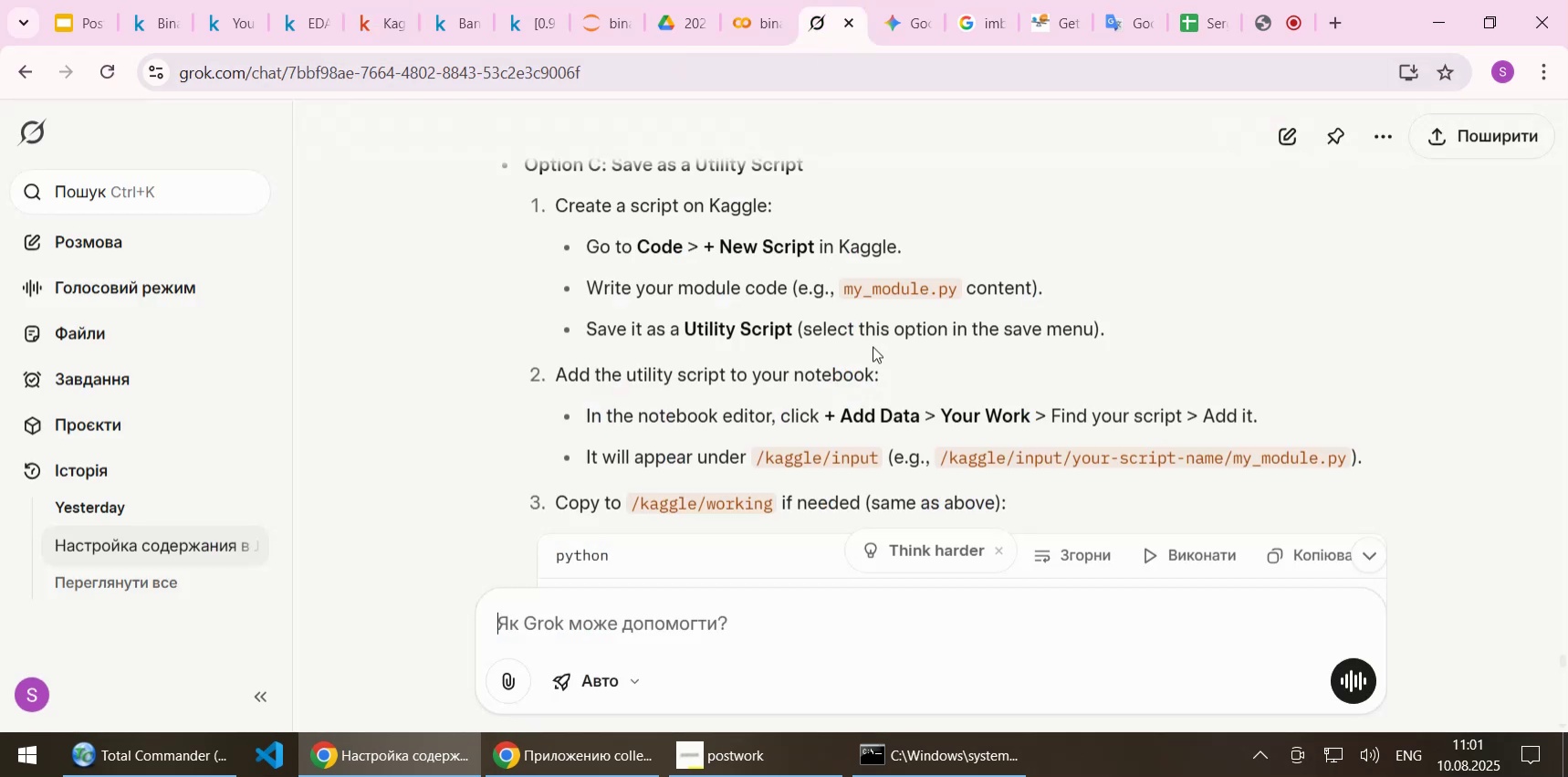 
scroll: coordinate [1209, 386], scroll_direction: up, amount: 2.0
 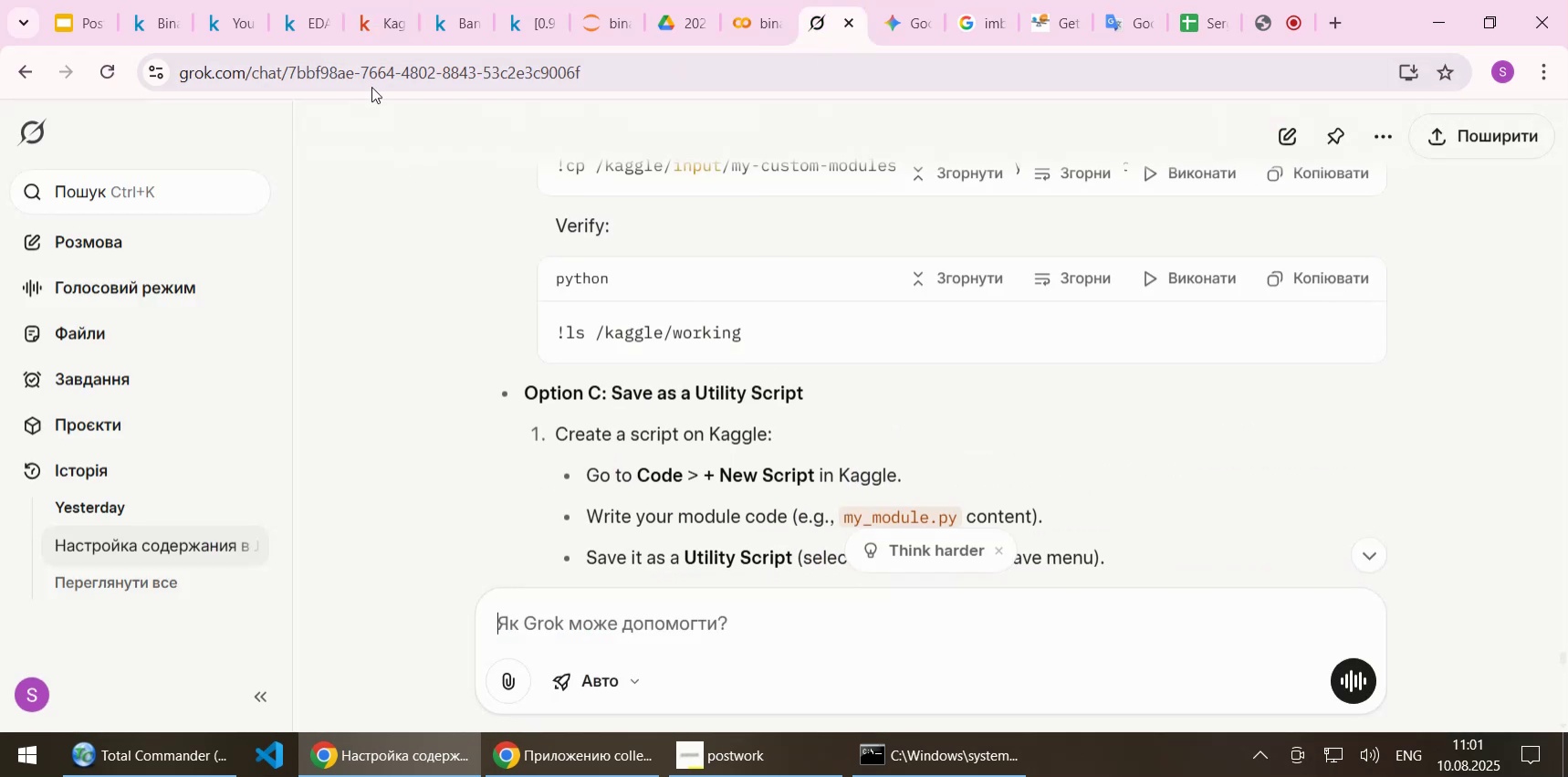 
left_click([387, 21])
 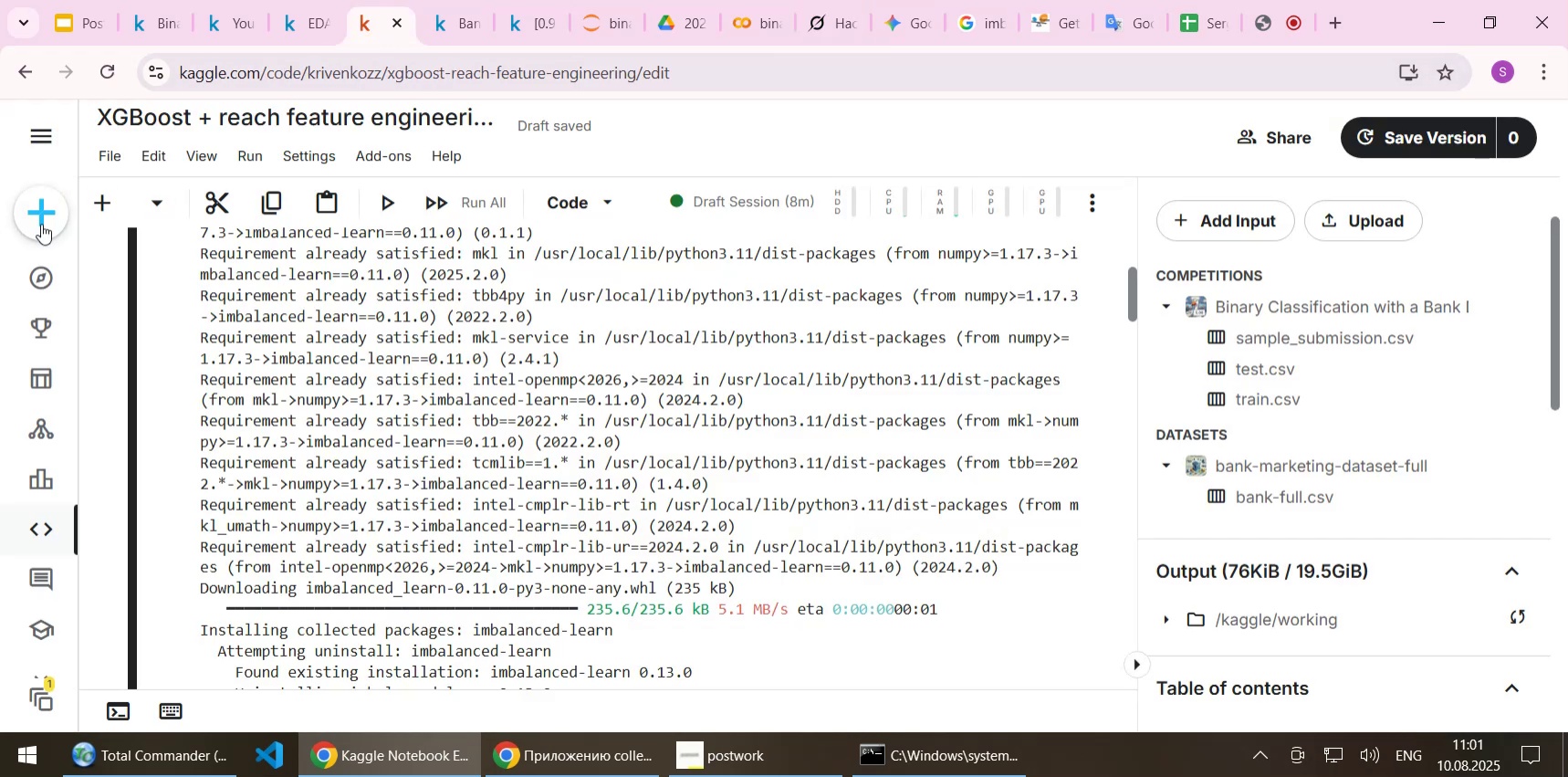 
left_click([38, 209])
 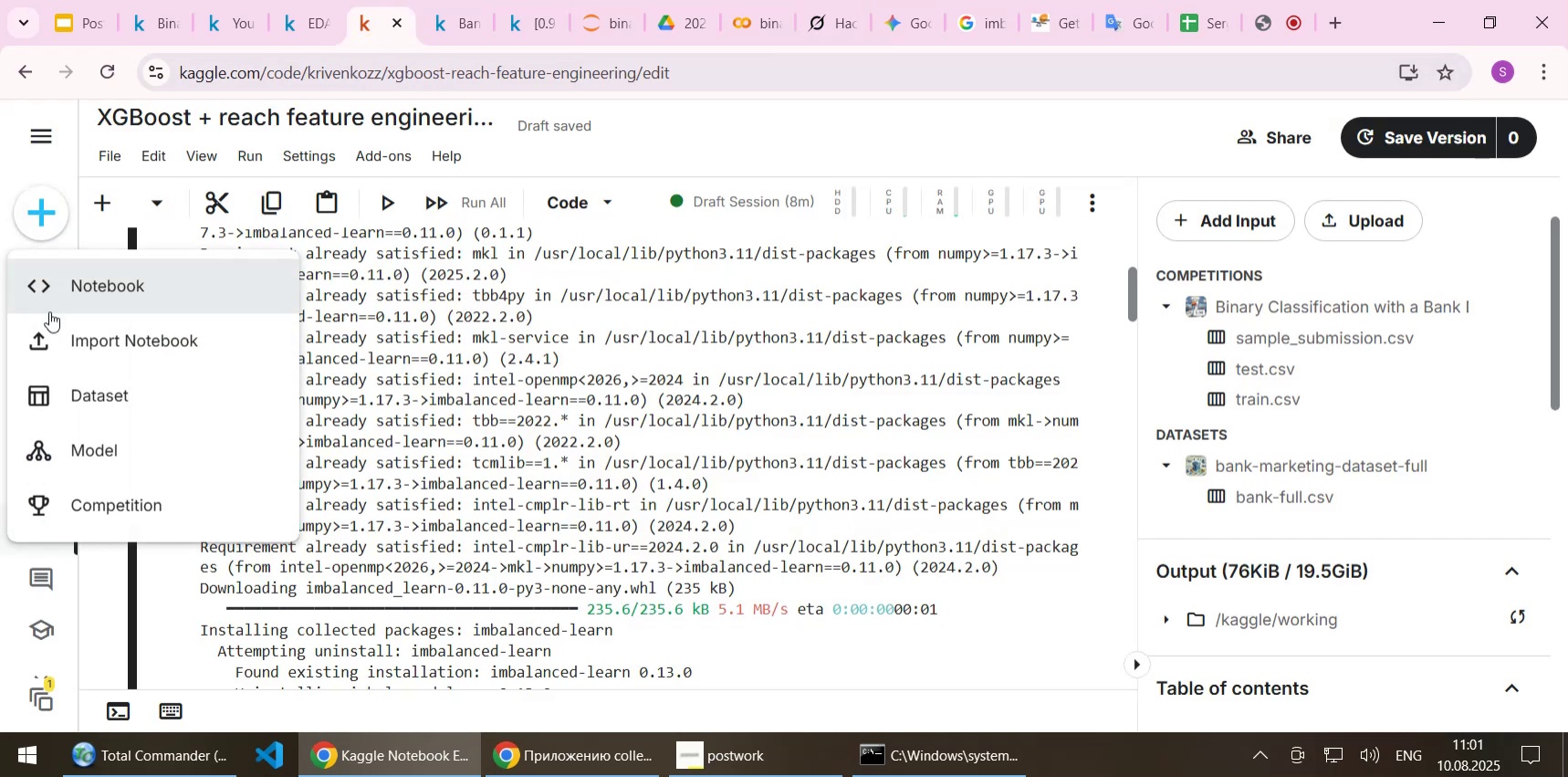 
left_click([46, 299])
 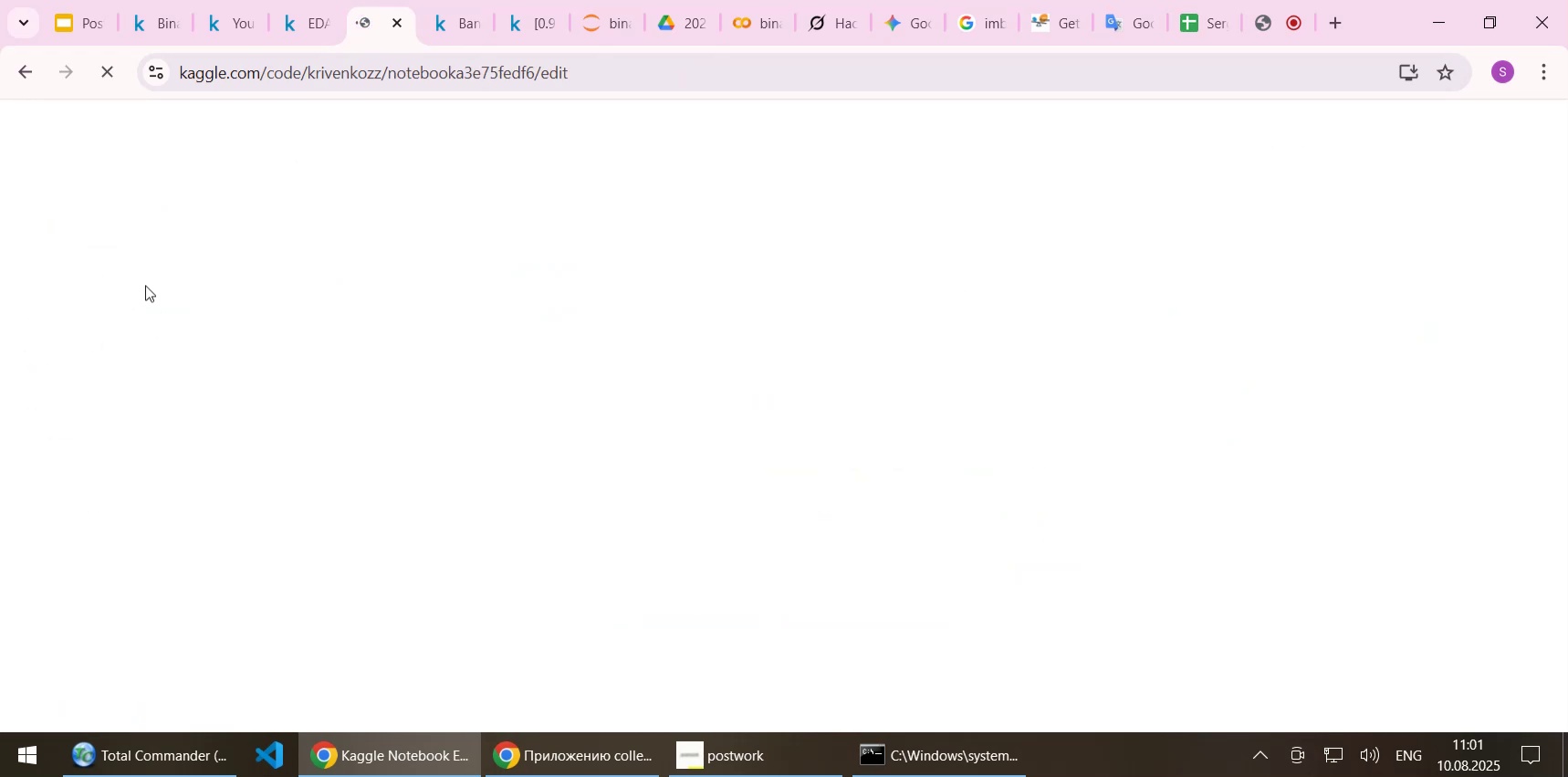 
wait(5.68)
 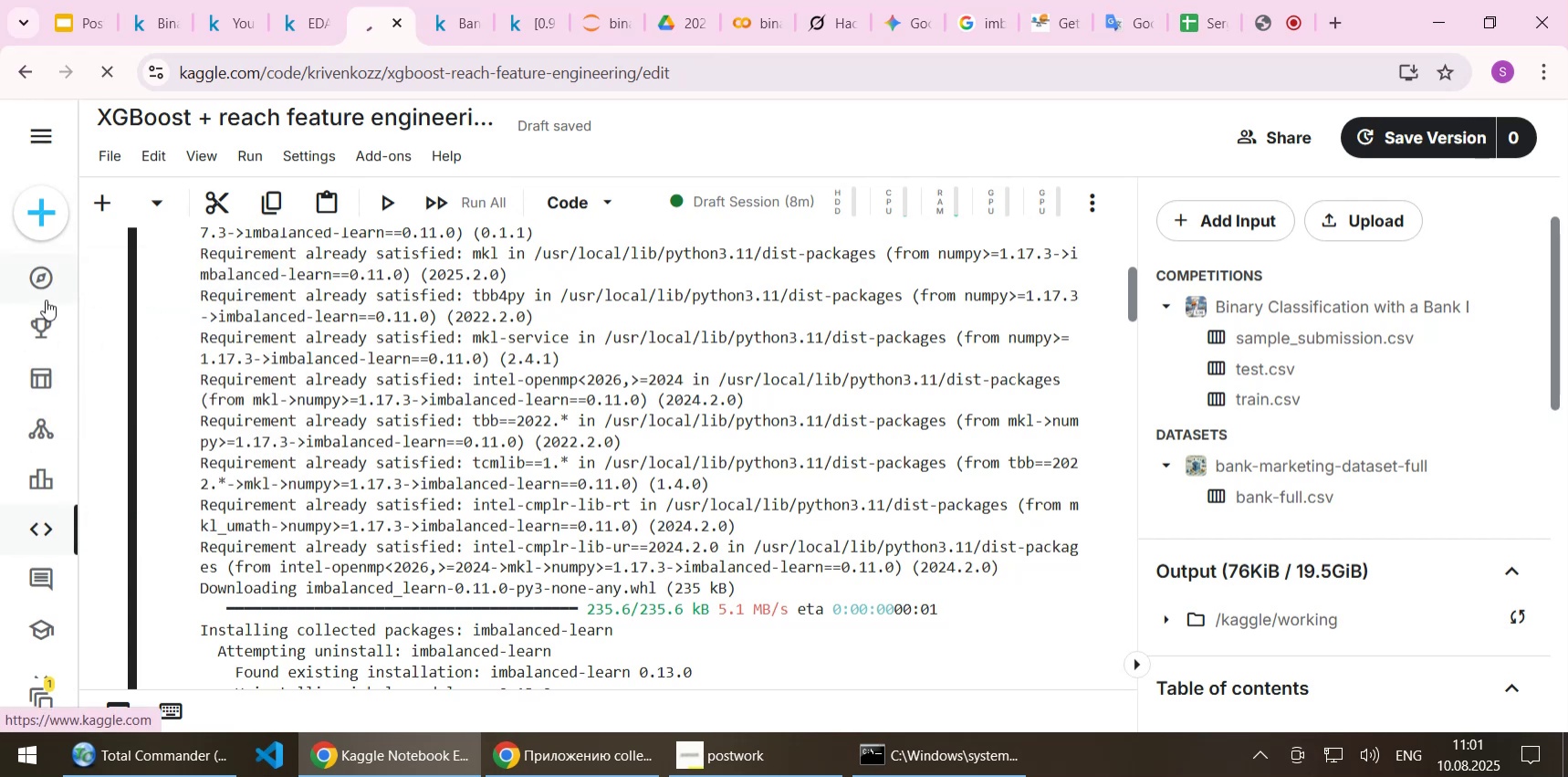 
left_click([30, 72])
 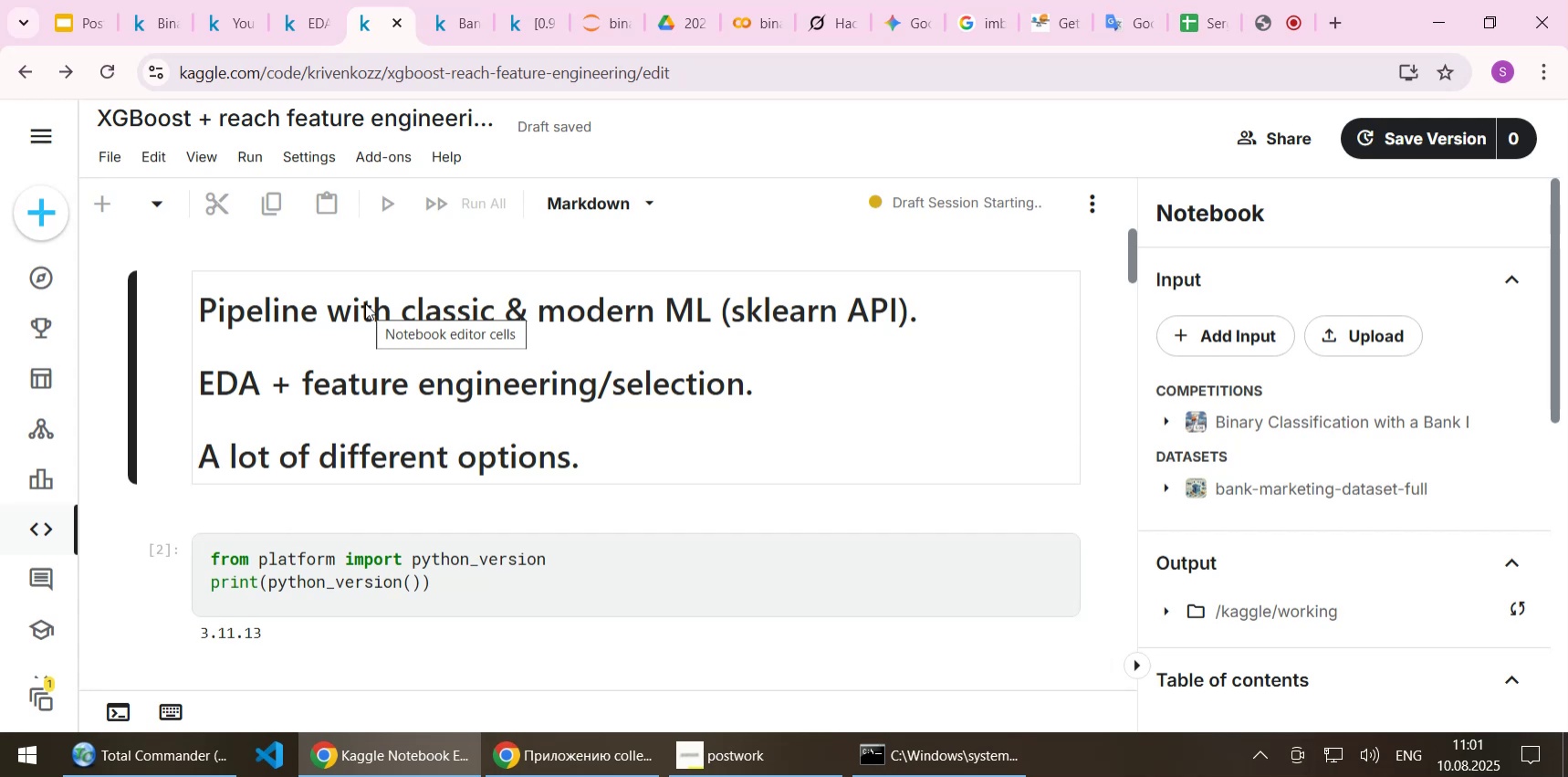 
wait(18.76)
 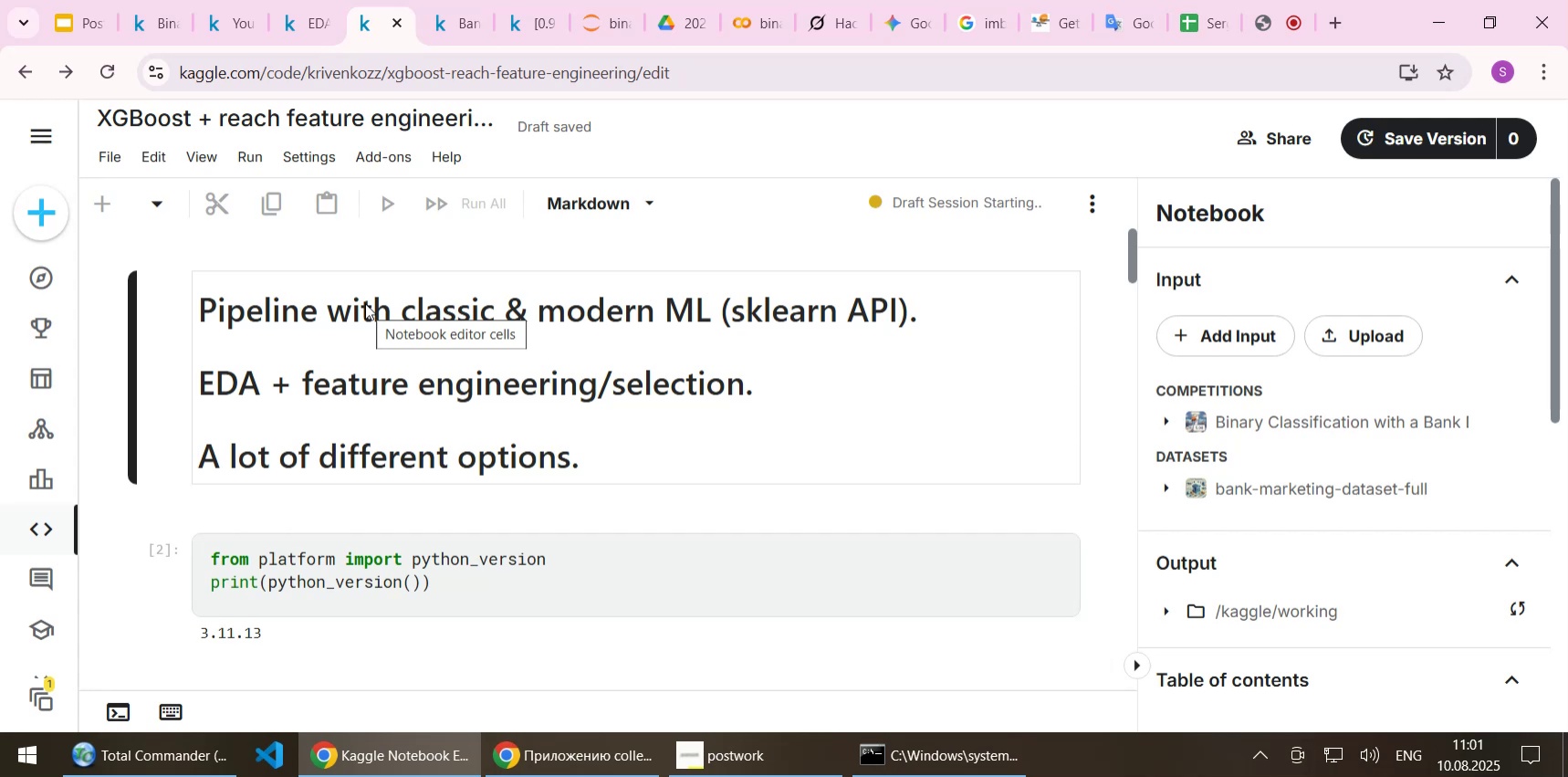 
left_click([40, 133])
 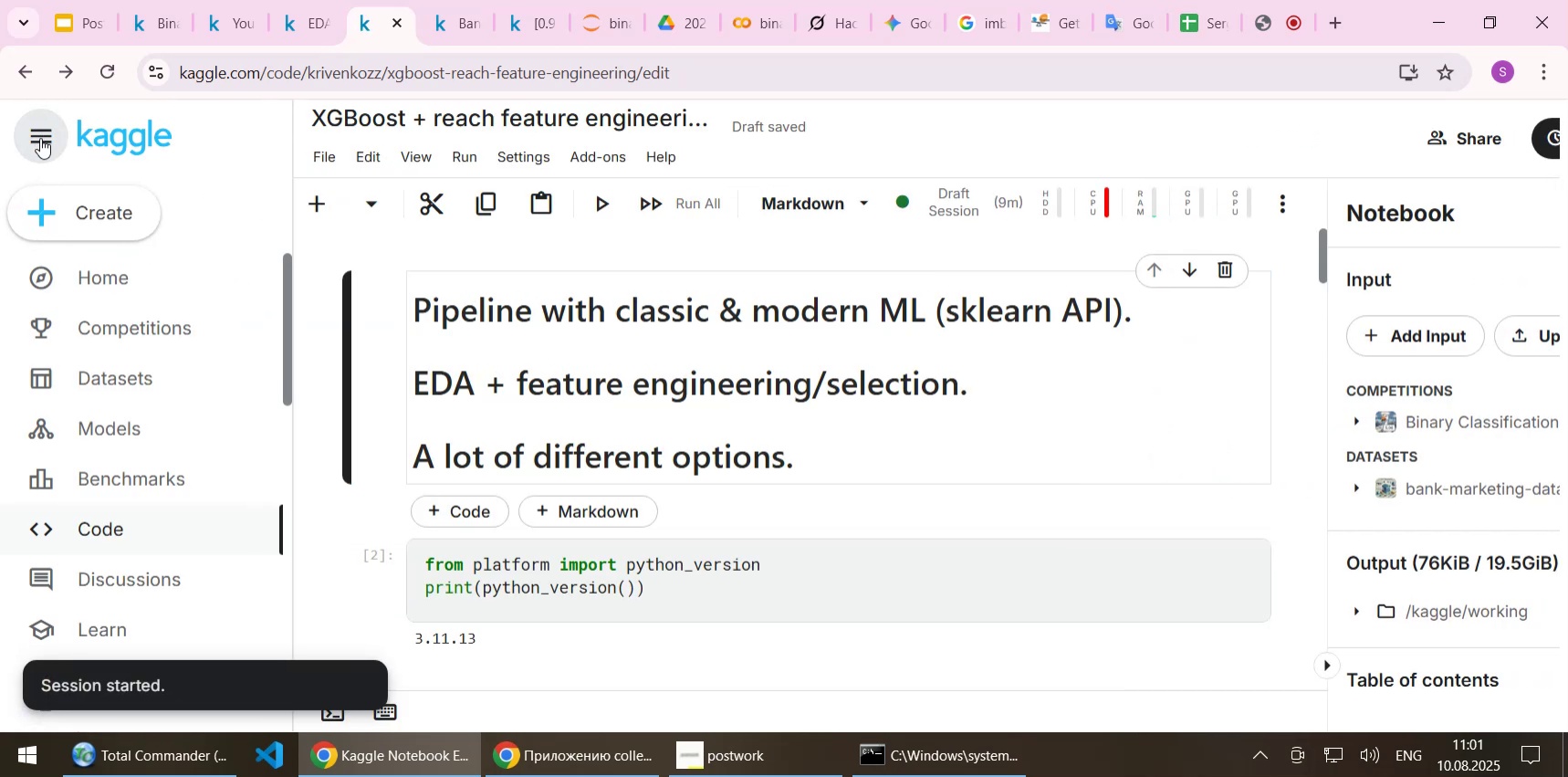 
left_click([73, 198])
 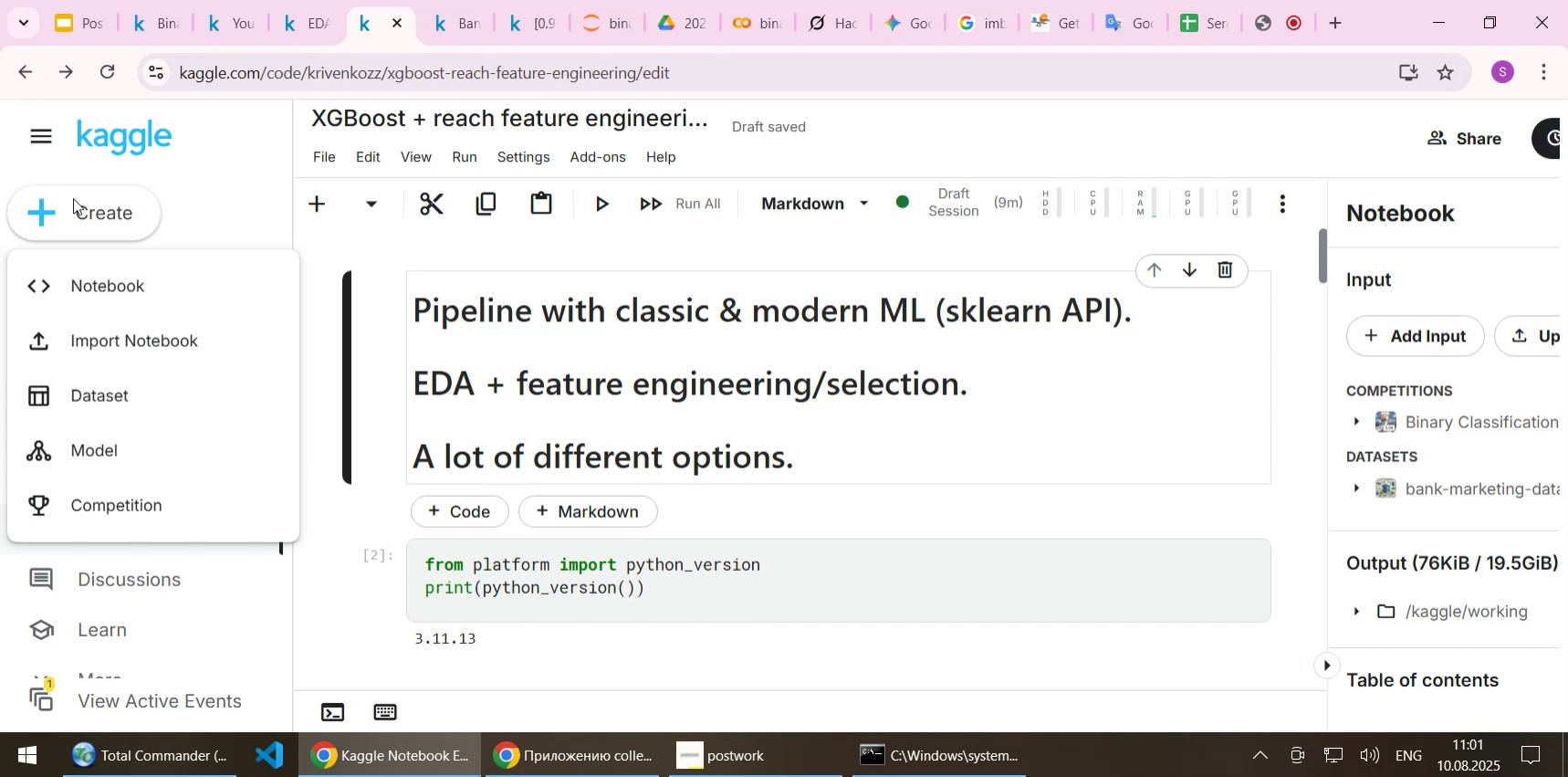 
wait(5.75)
 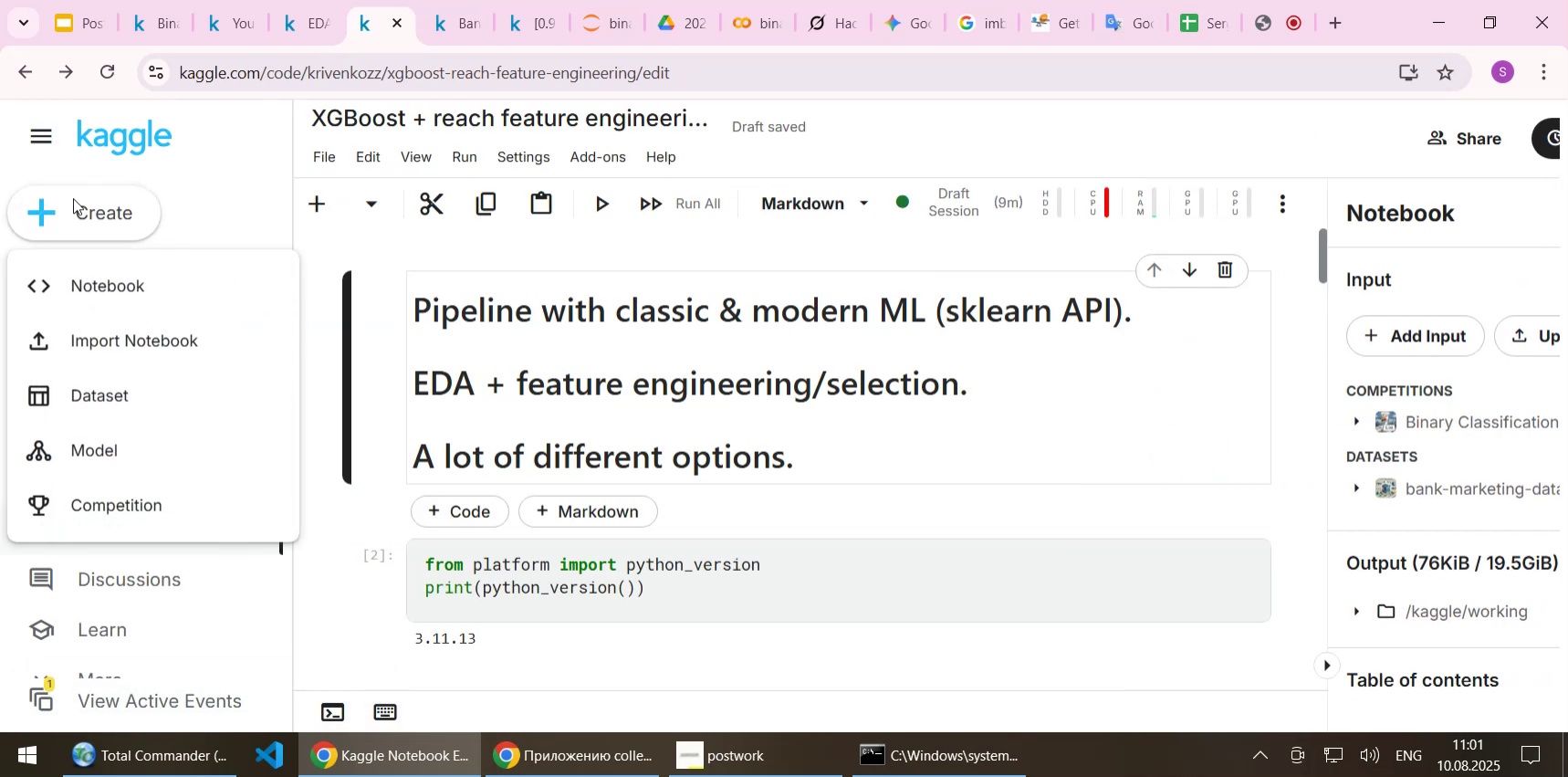 
left_click([44, 136])
 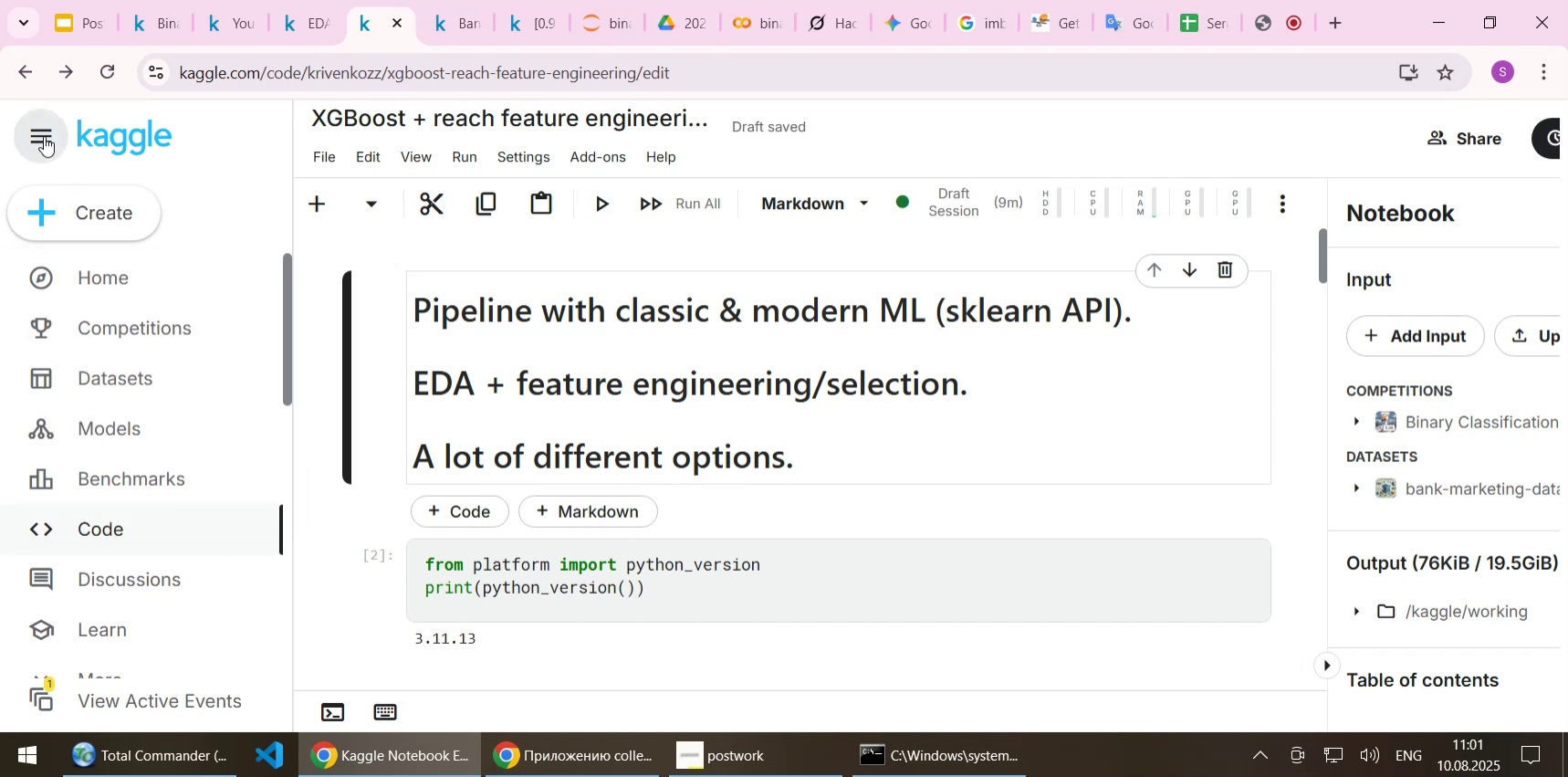 
left_click([44, 136])
 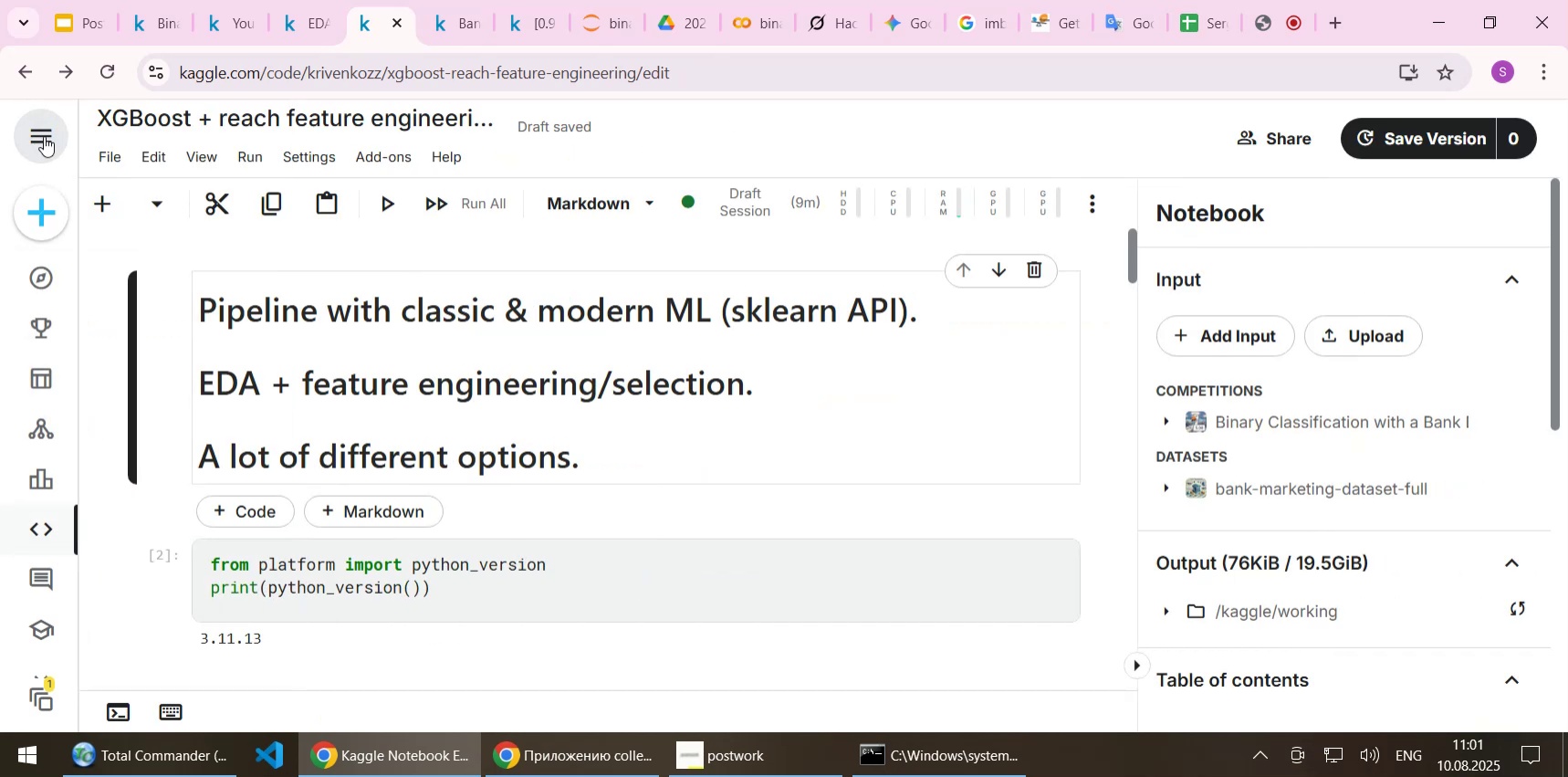 
left_click([44, 136])
 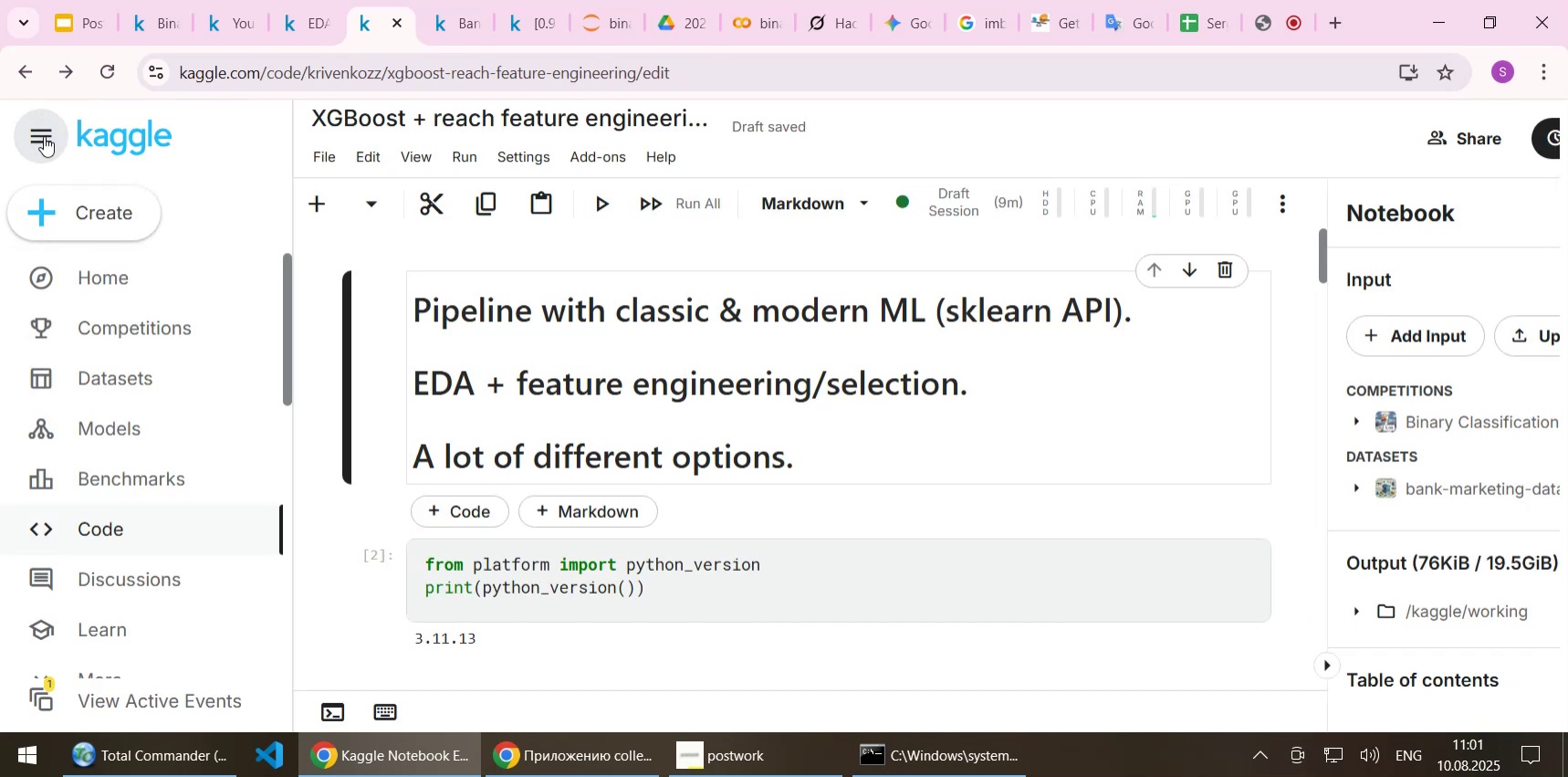 
left_click([44, 136])
 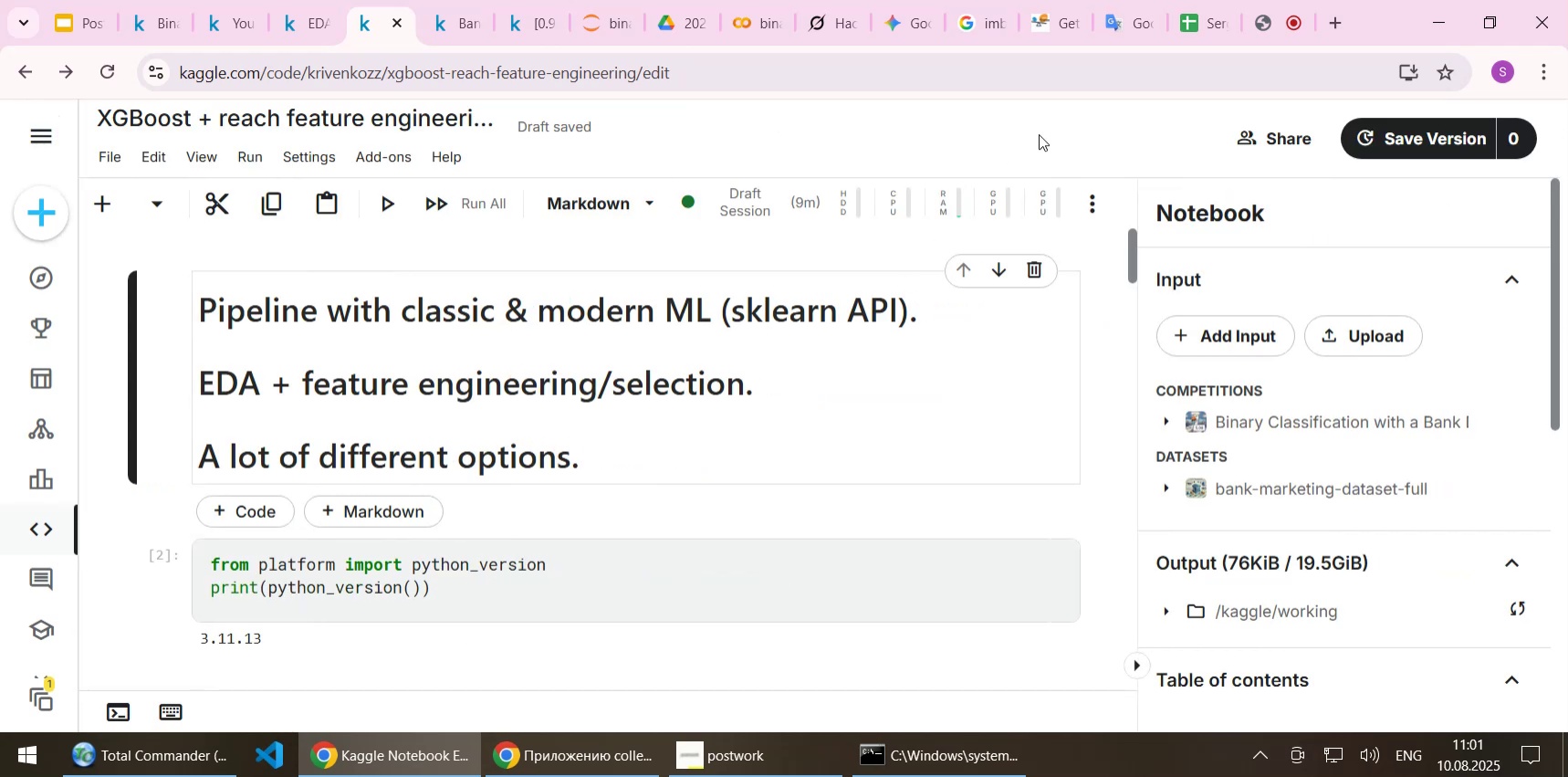 
left_click([827, 13])
 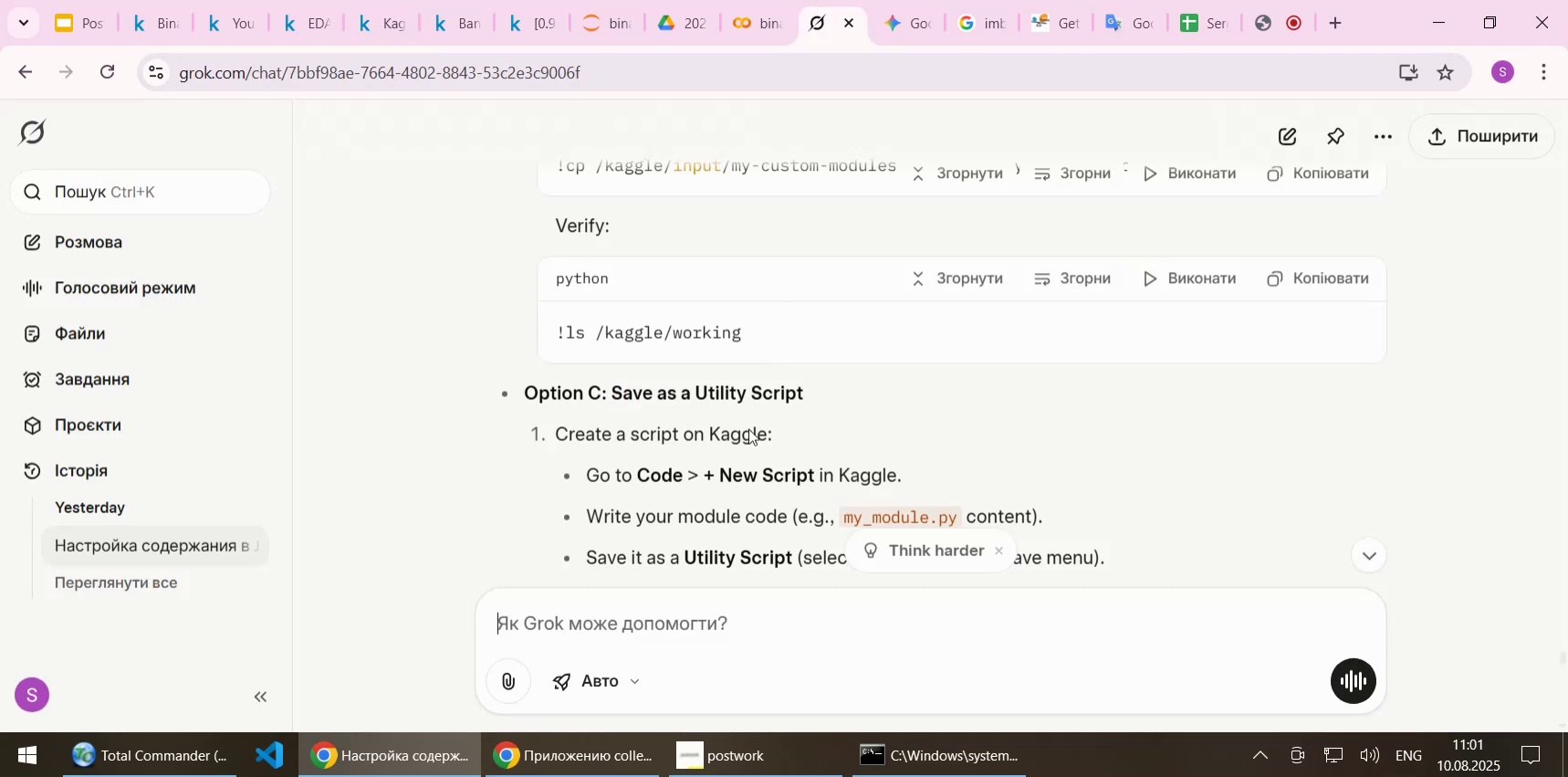 
scroll: coordinate [748, 428], scroll_direction: up, amount: 5.0
 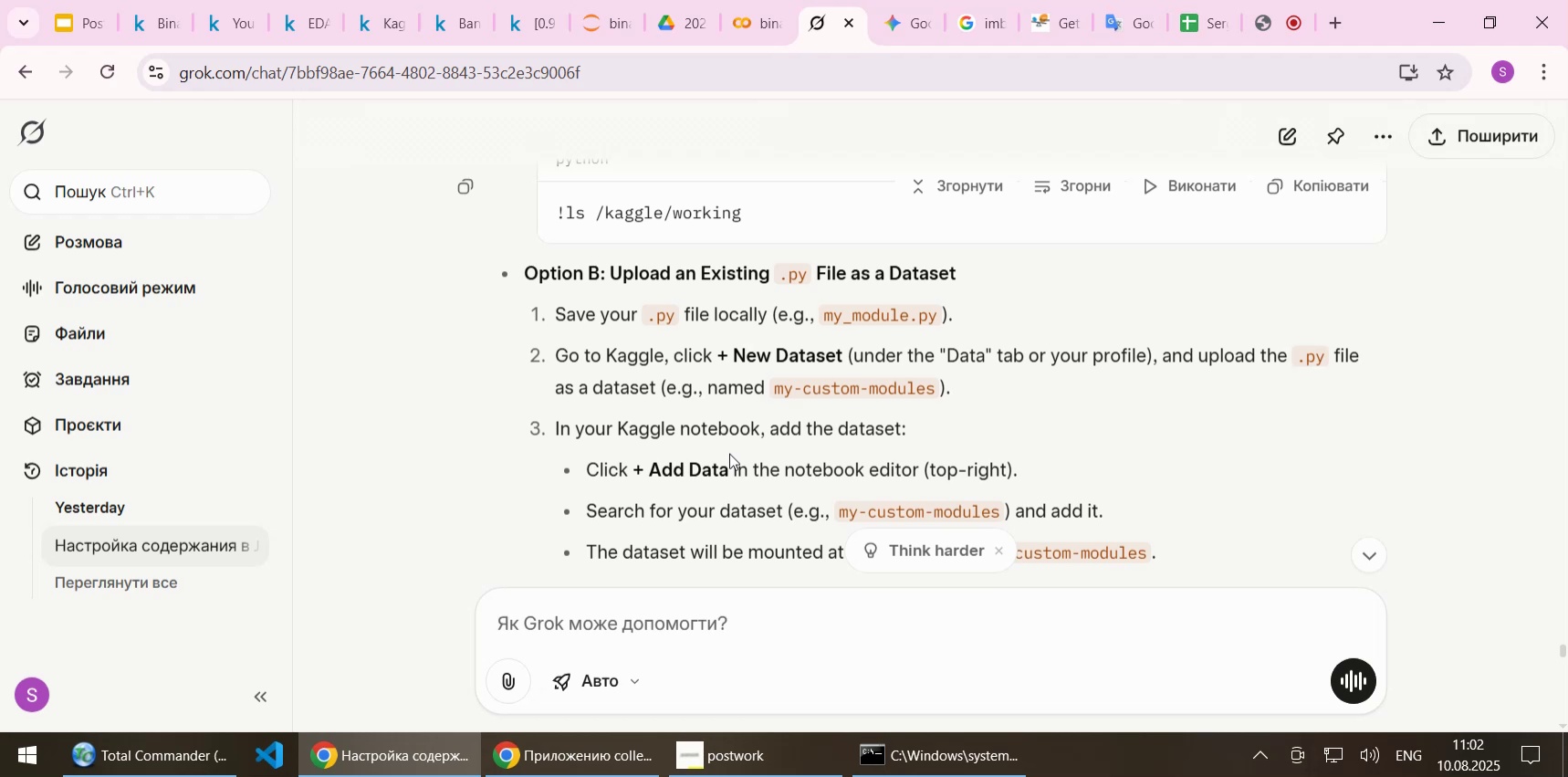 
wait(24.82)
 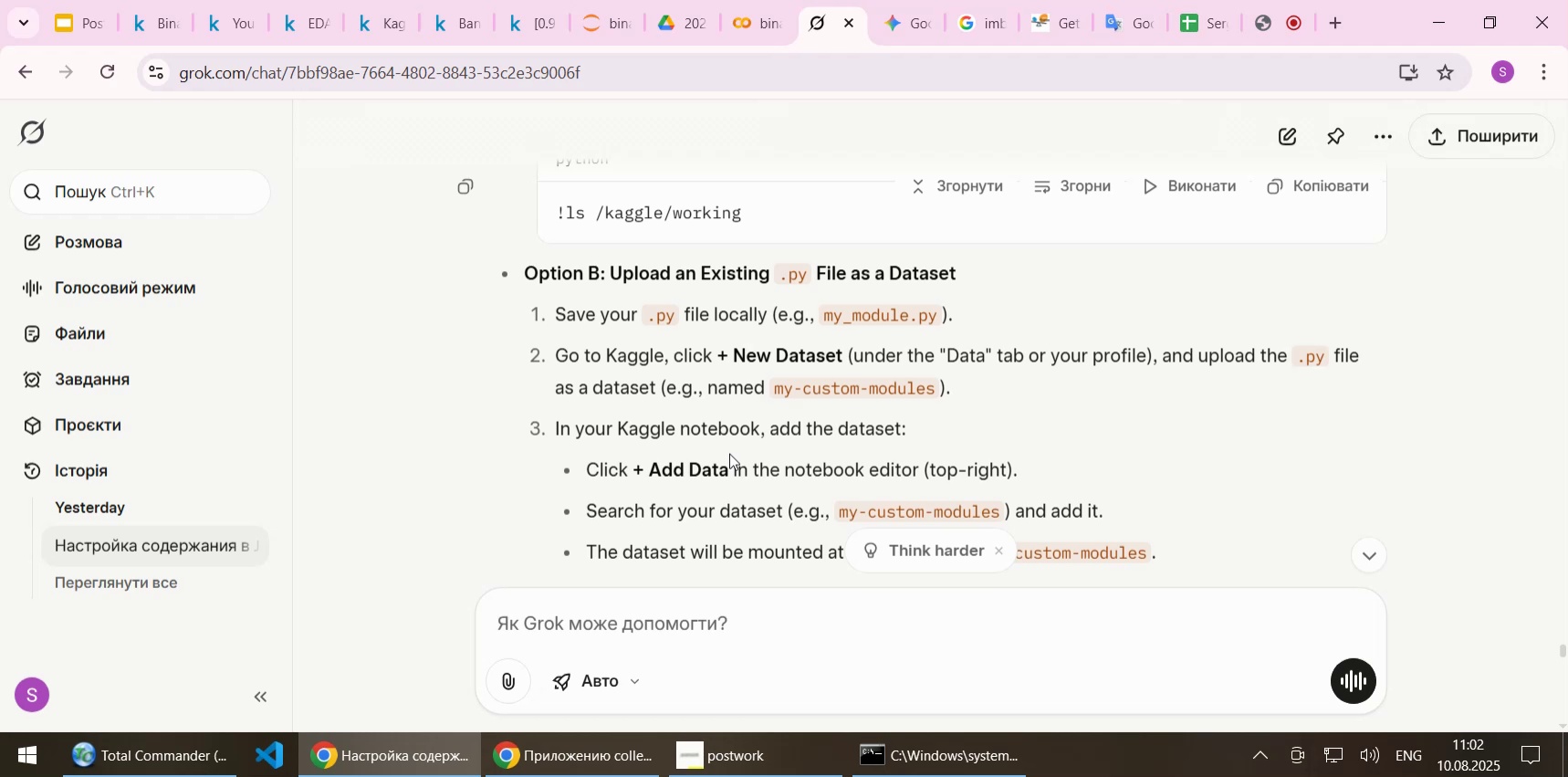 
scroll: coordinate [731, 418], scroll_direction: down, amount: 1.0
 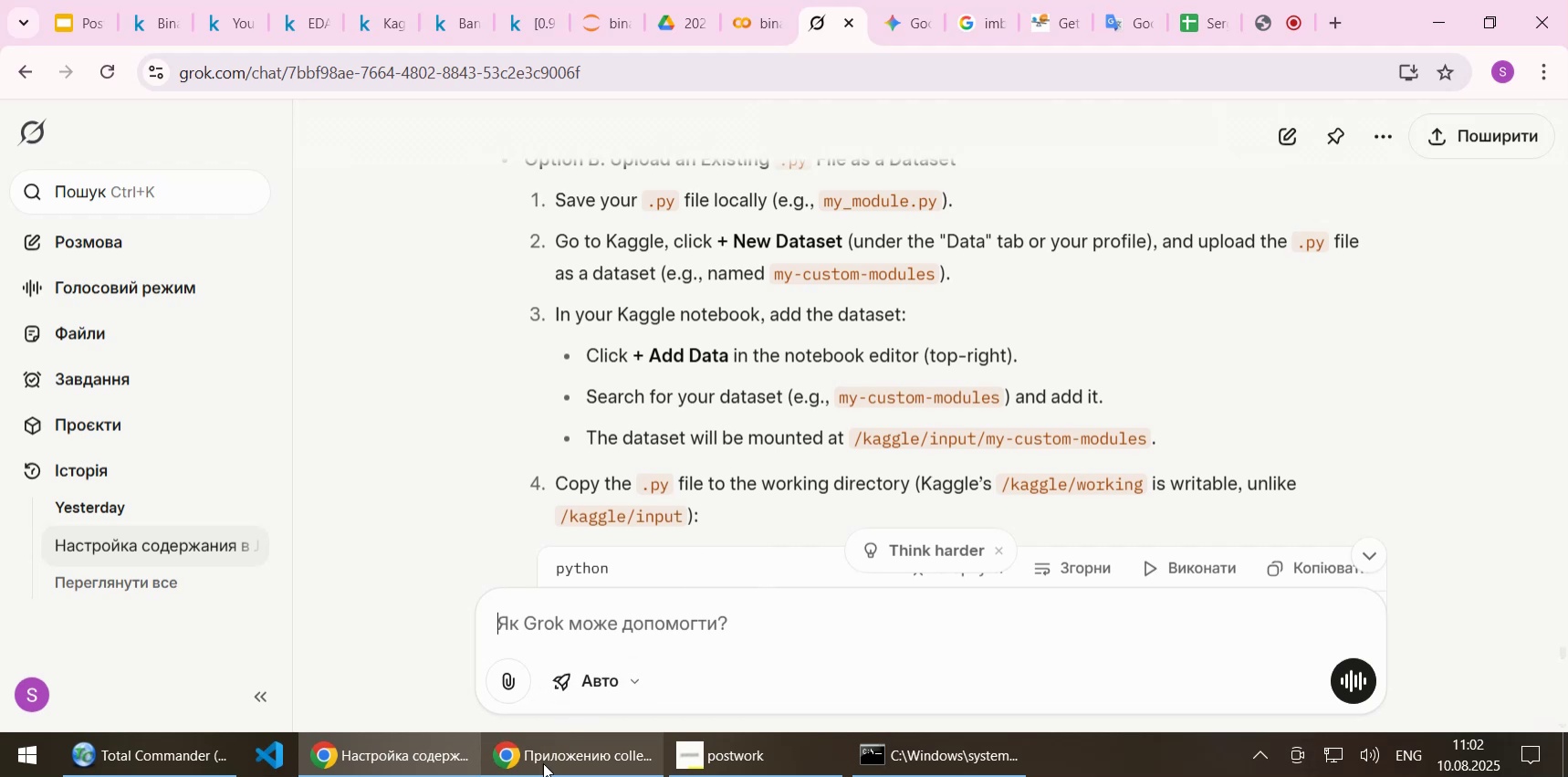 
wait(6.91)
 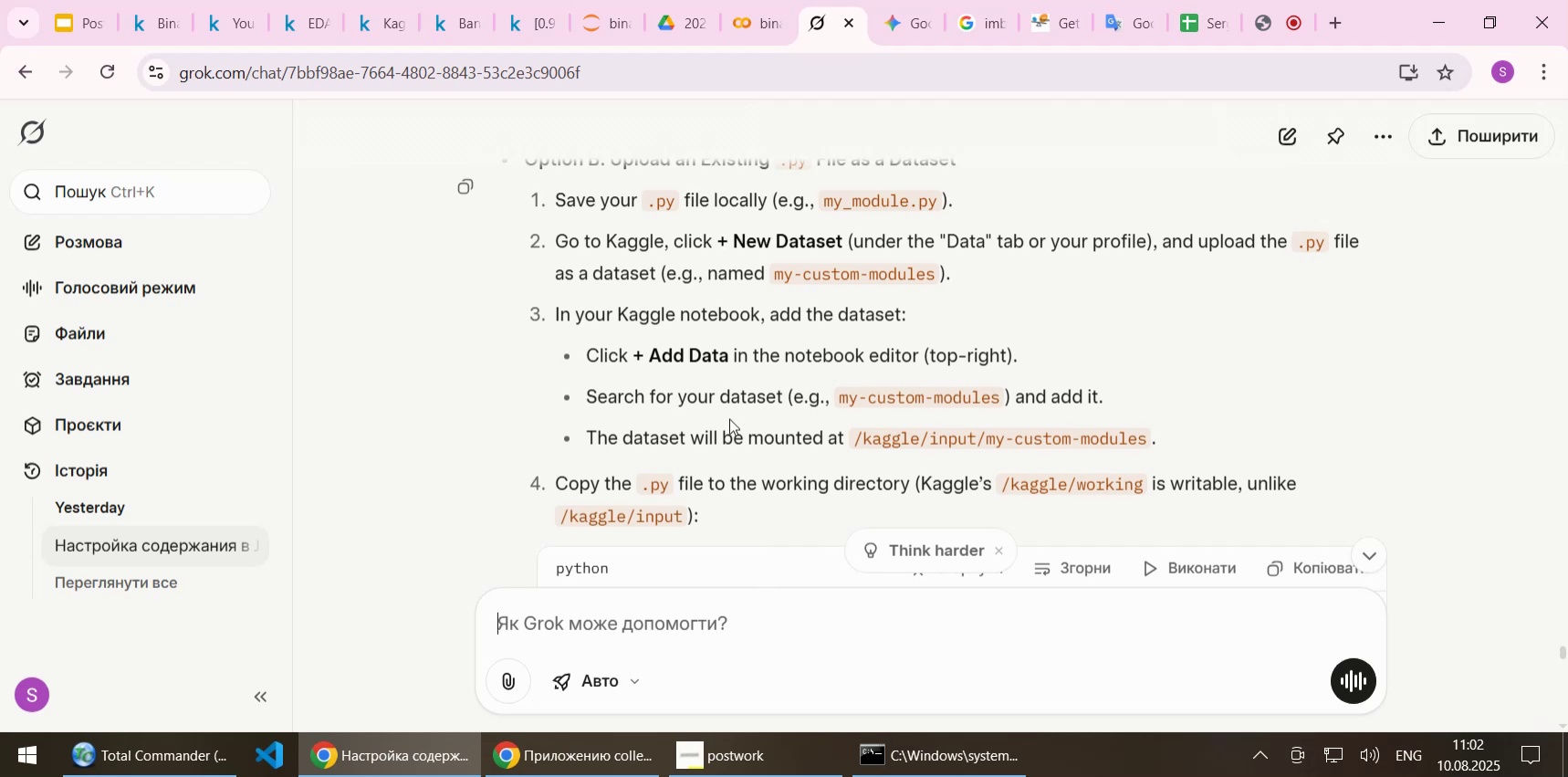 
left_click([374, 22])
 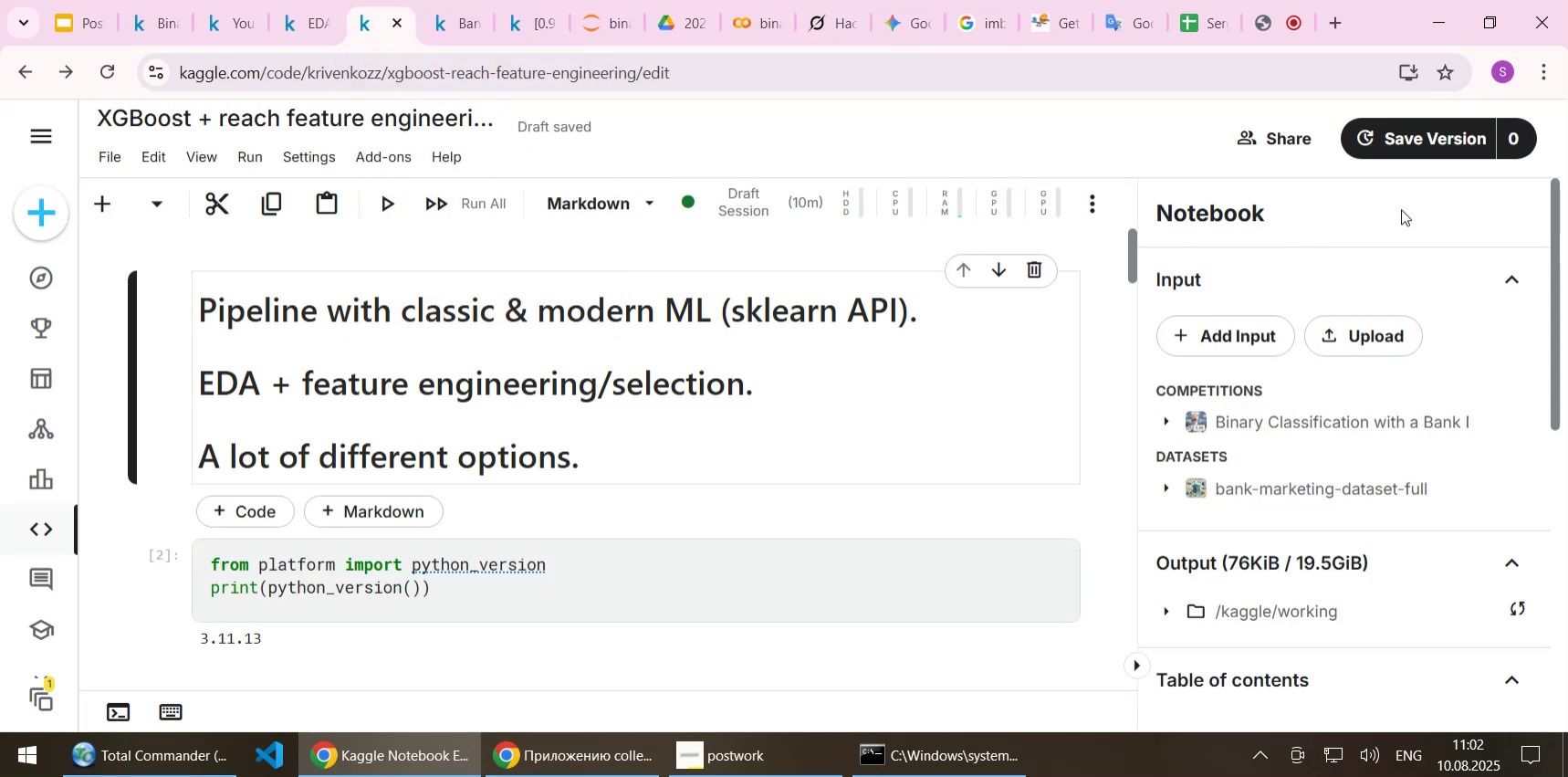 
scroll: coordinate [1394, 235], scroll_direction: down, amount: 6.0
 